 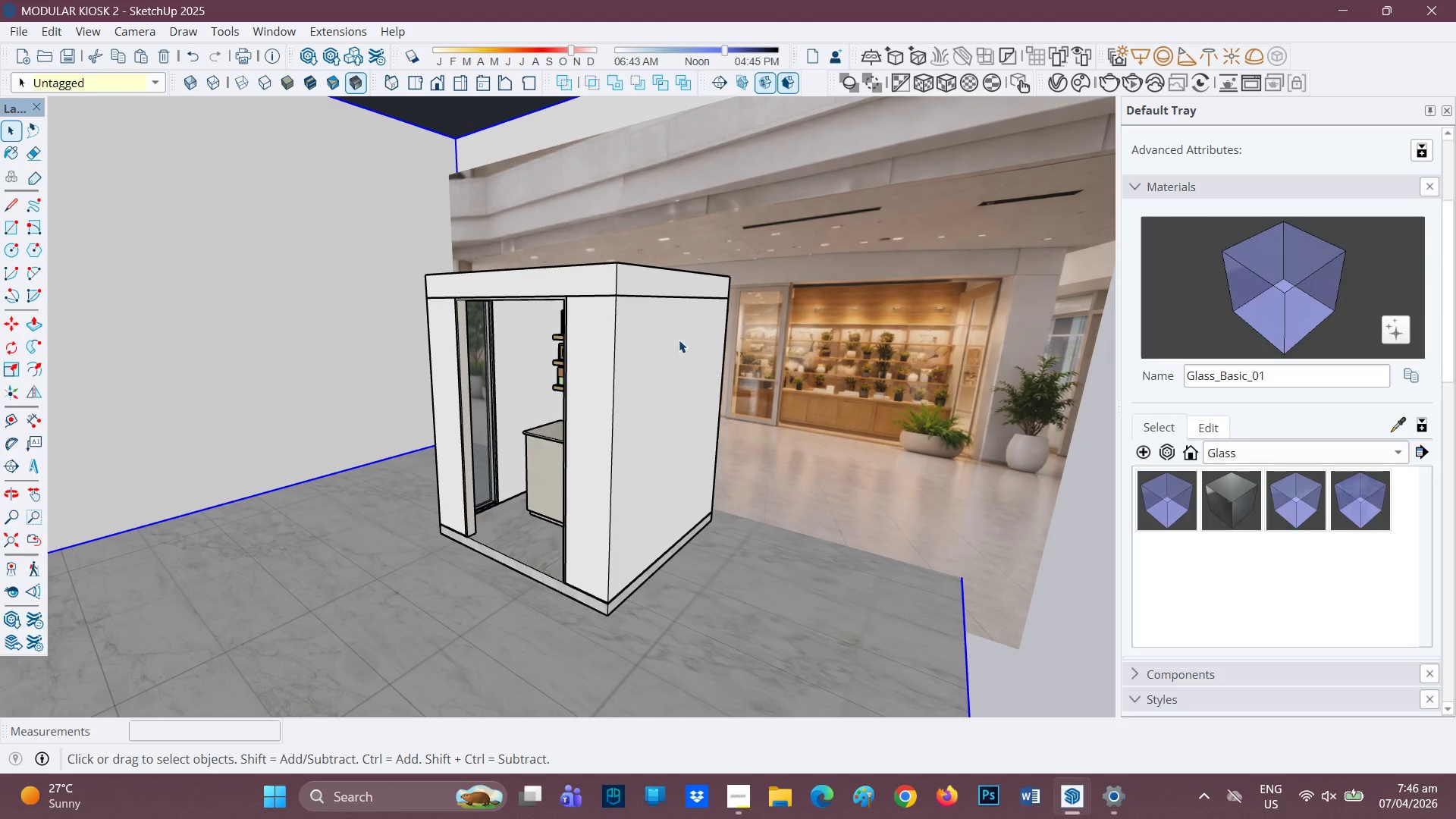 
scroll: coordinate [718, 349], scroll_direction: down, amount: 2.0
 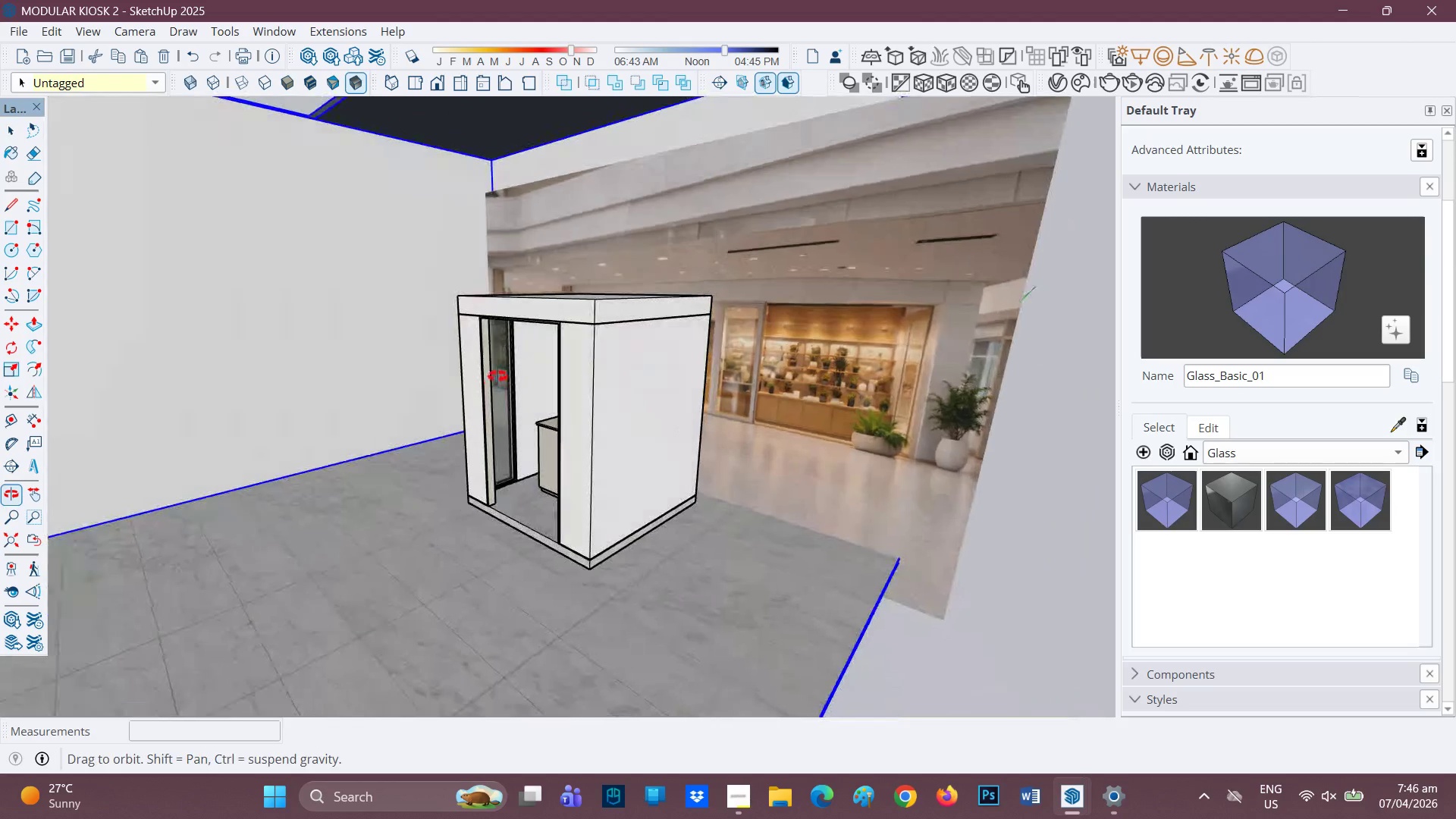 
scroll: coordinate [607, 303], scroll_direction: up, amount: 2.0
 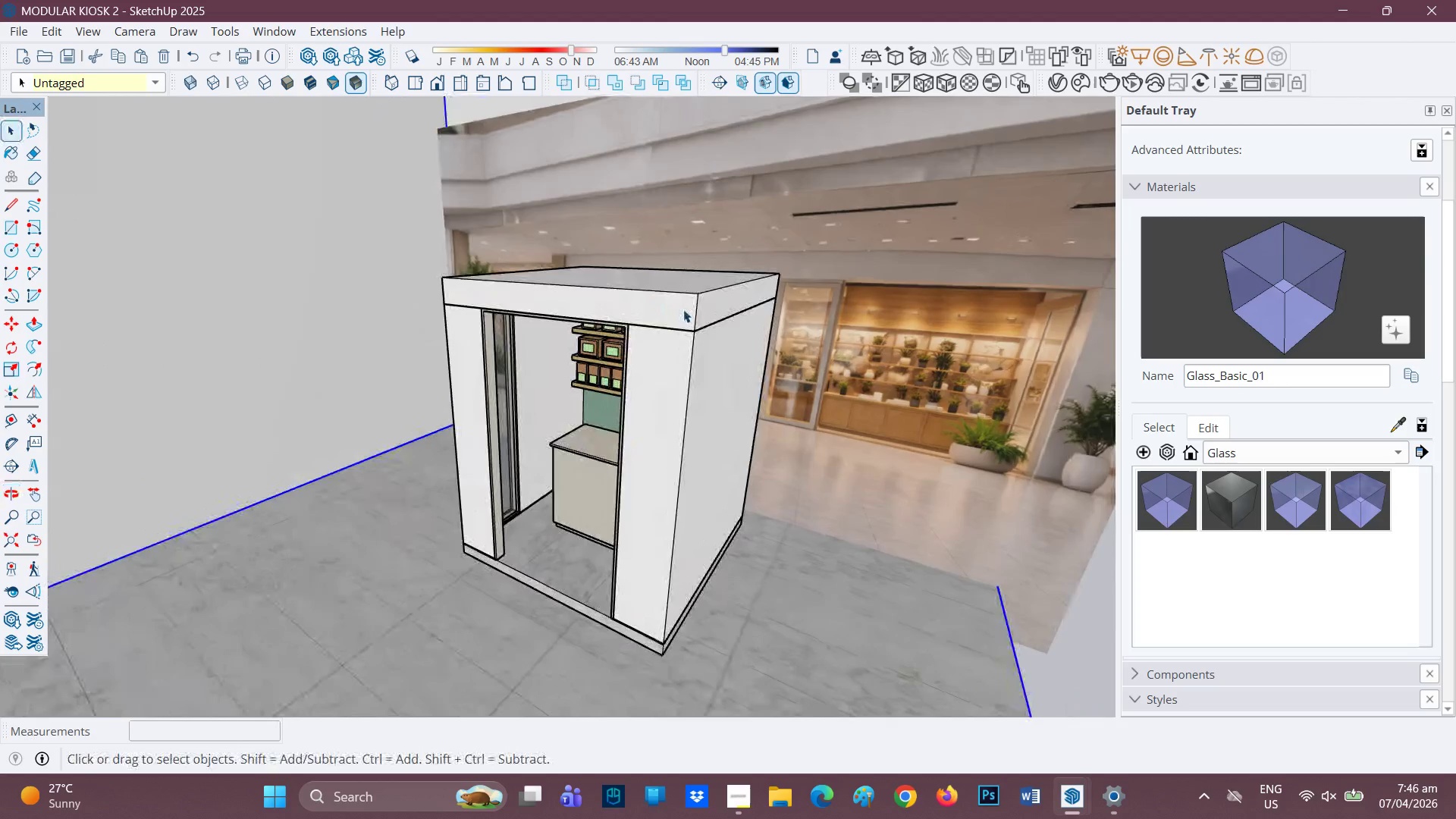 
left_click([683, 309])
 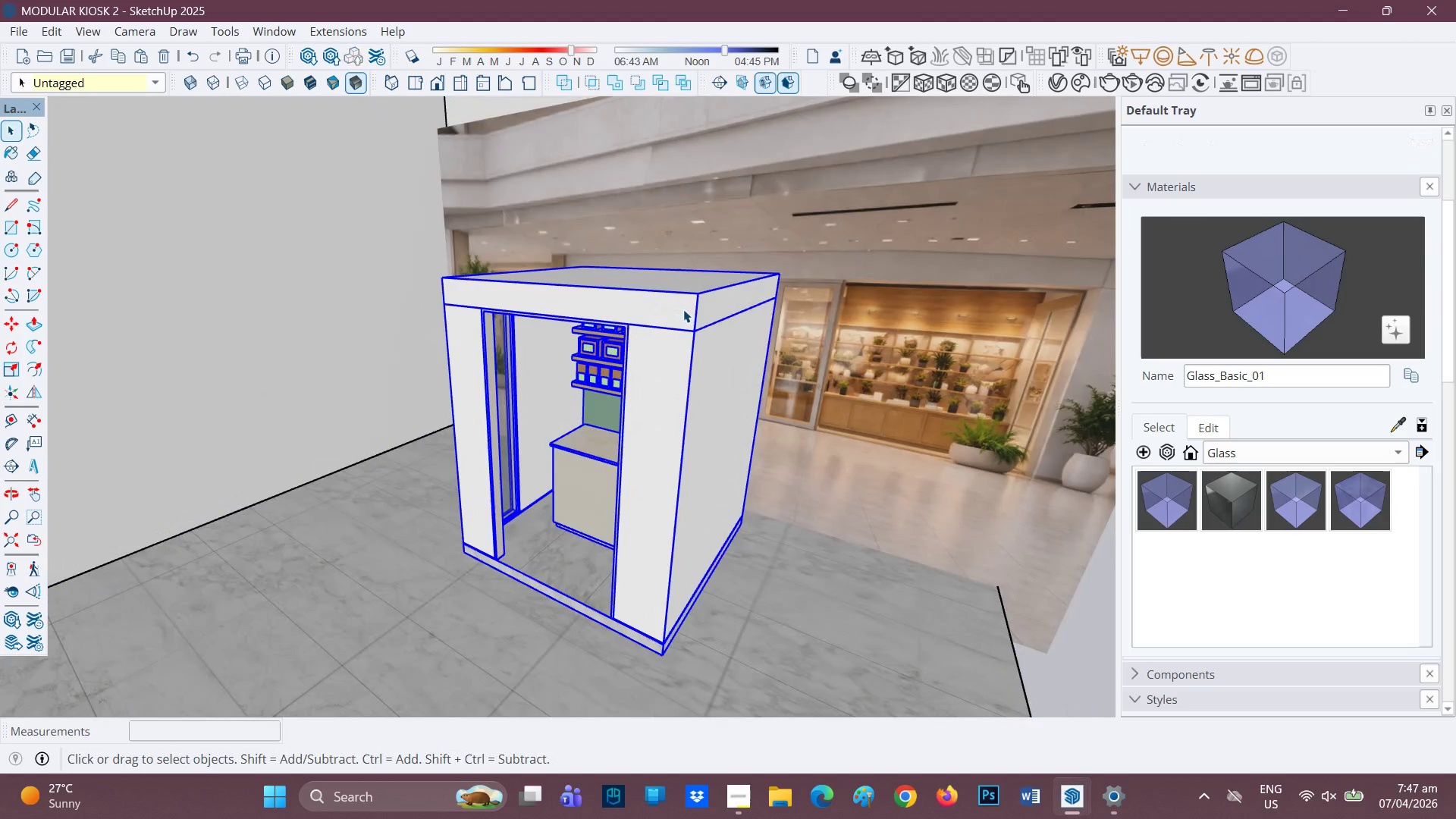 
double_click([683, 309])
 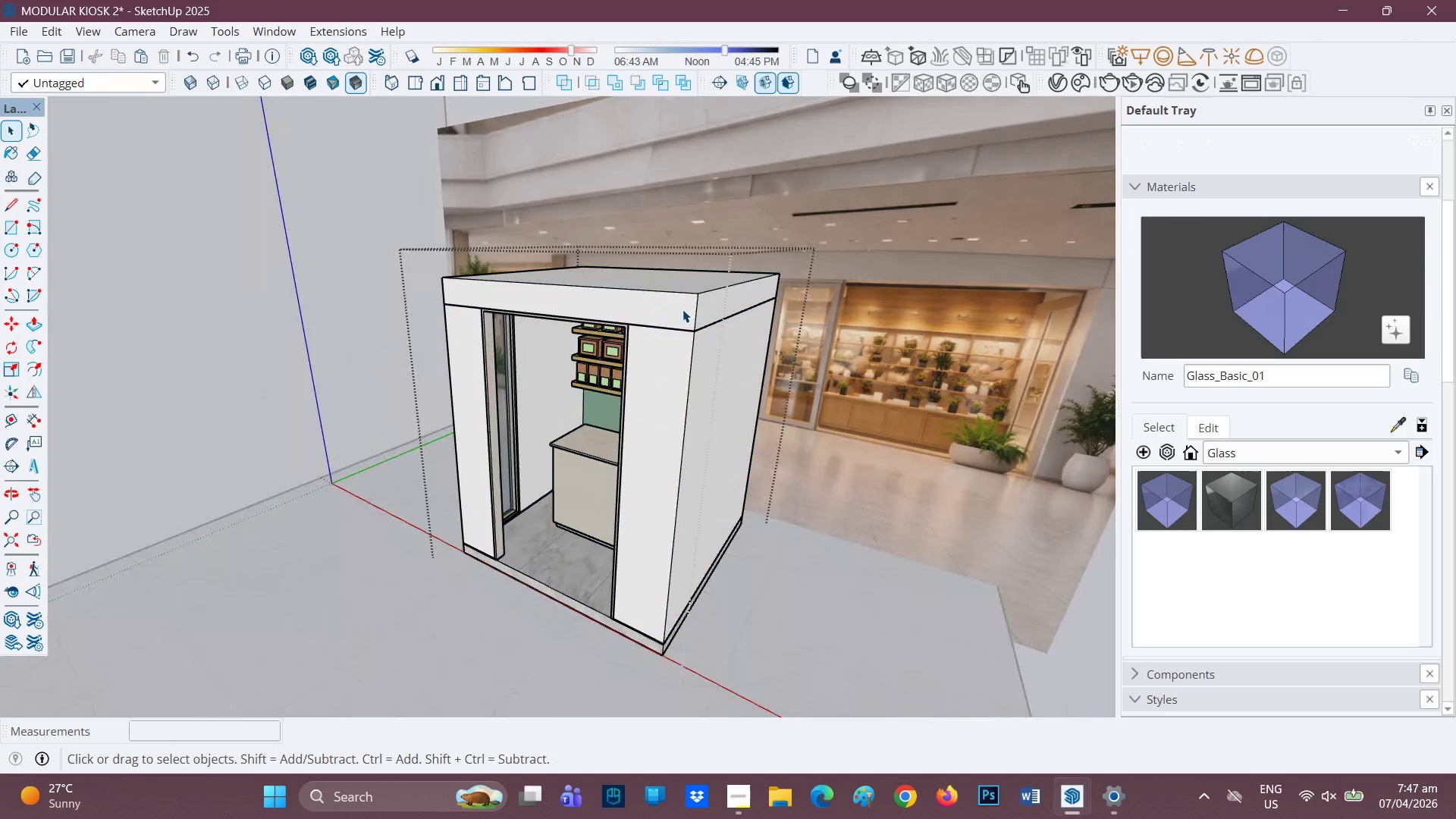 
left_click([682, 309])
 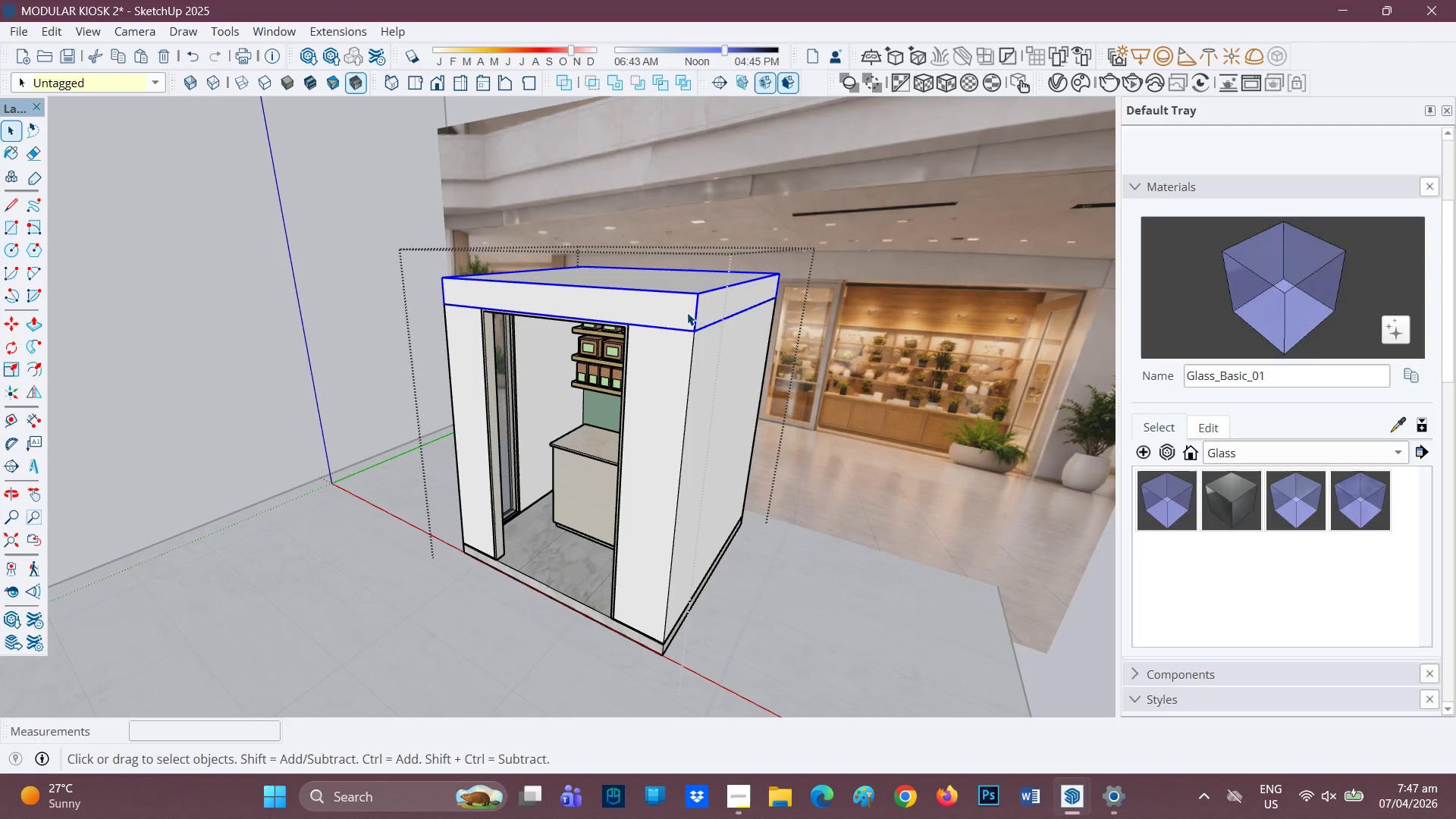 
scroll: coordinate [688, 312], scroll_direction: none, amount: 0.0
 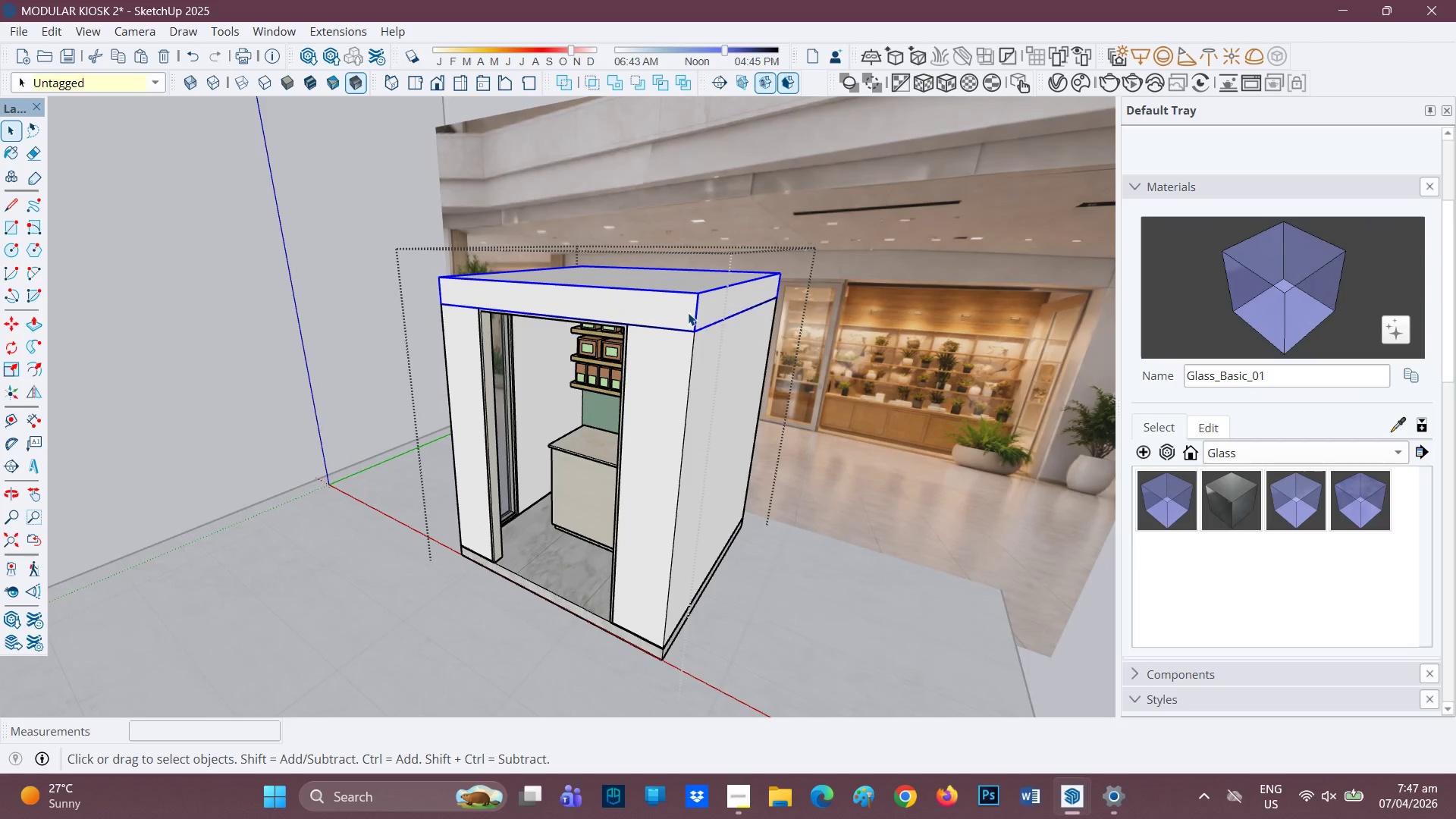 
scroll: coordinate [1203, 516], scroll_direction: down, amount: 18.0
 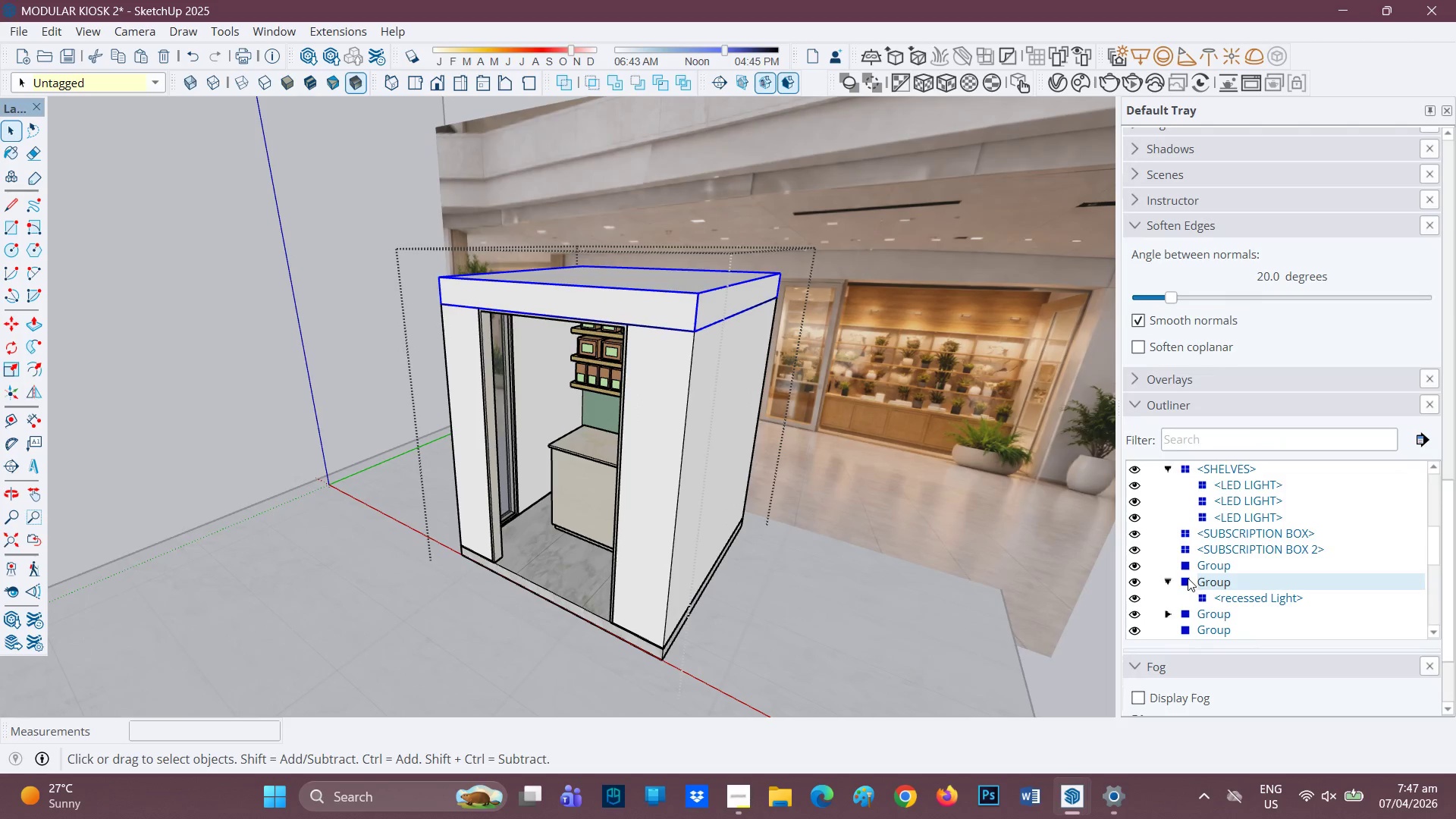 
scroll: coordinate [1187, 573], scroll_direction: none, amount: 0.0
 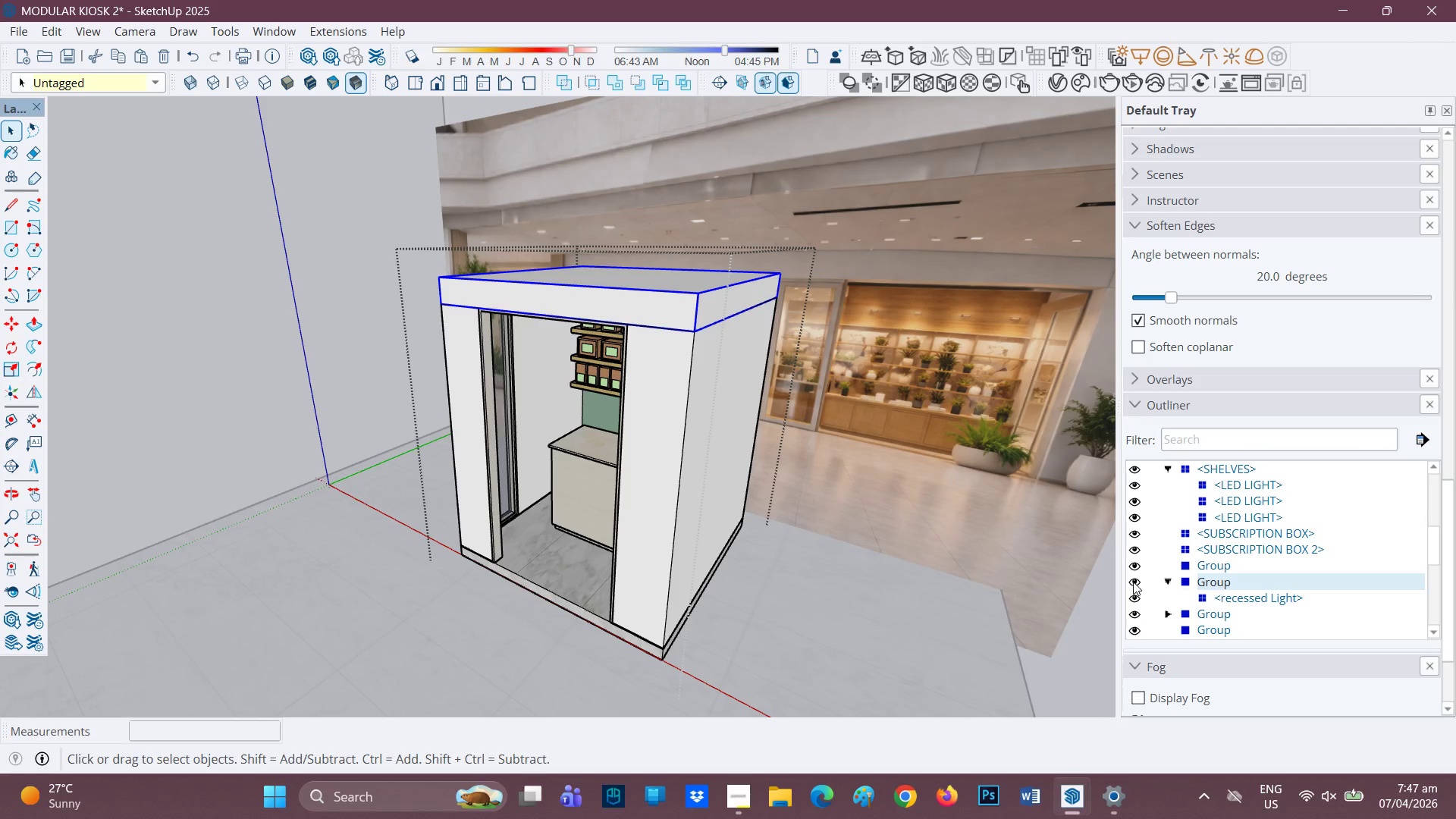 
left_click([1250, 582])
 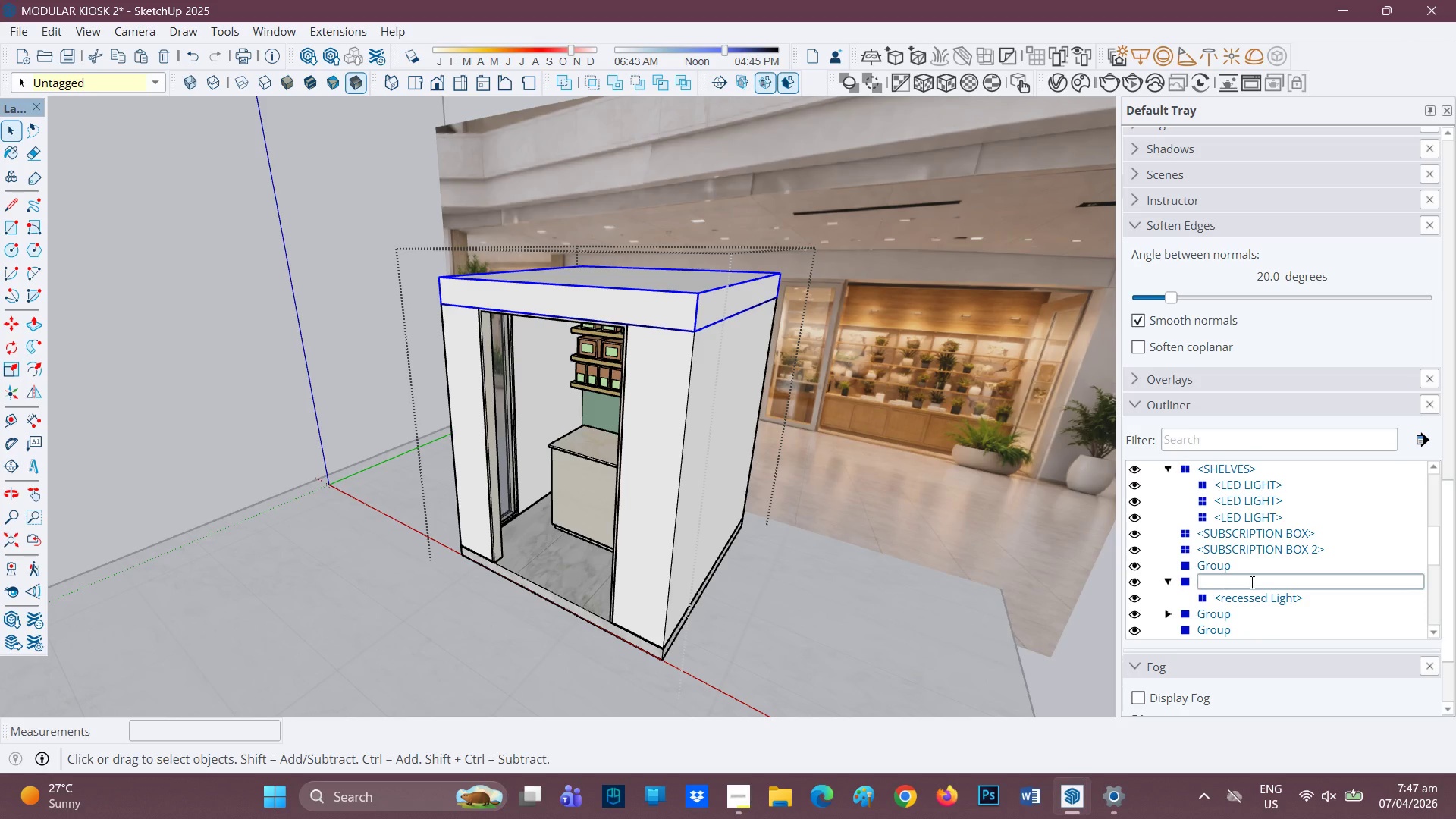 
type(ROOF)
 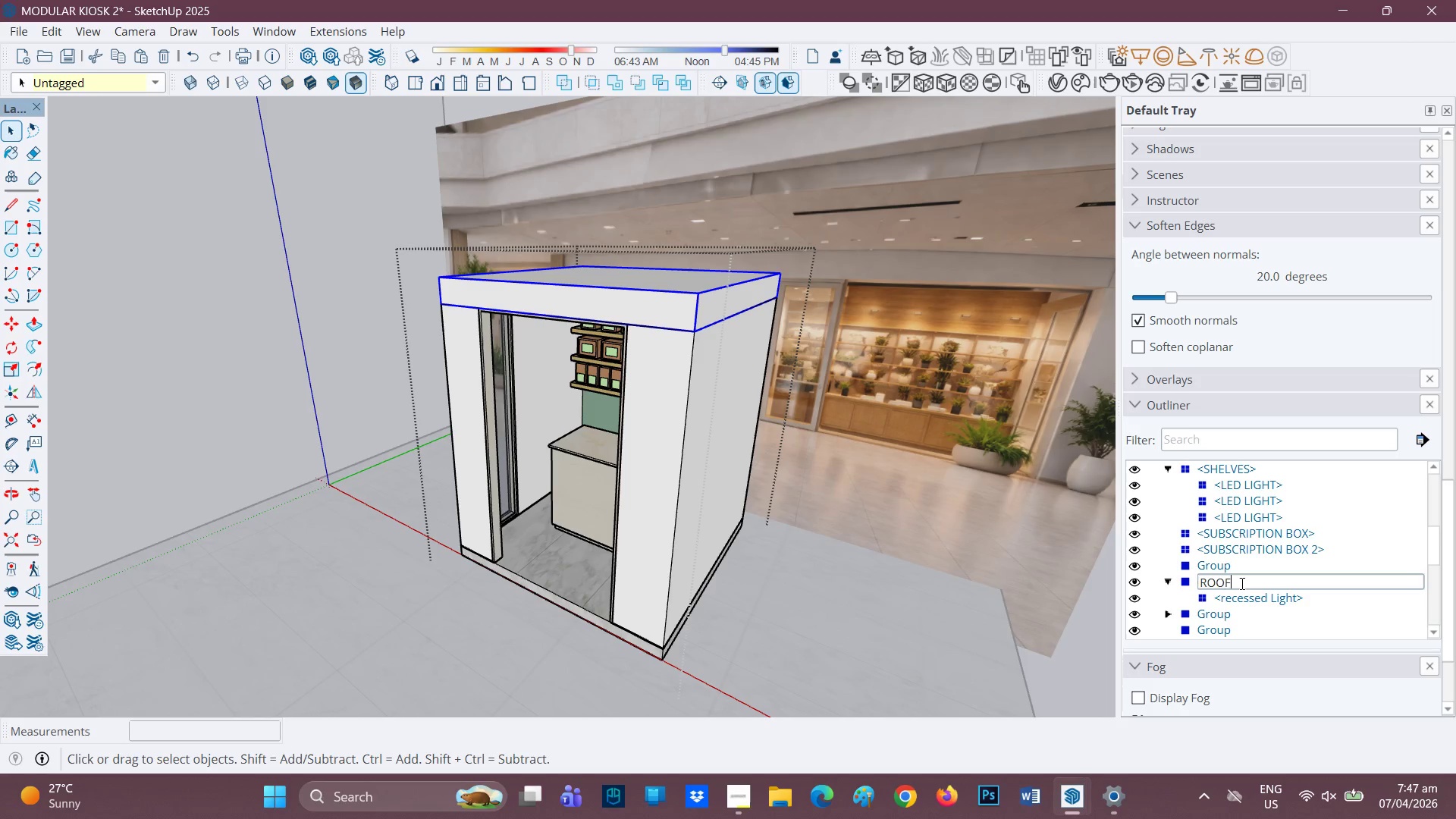 
key(Backspace)
key(Backspace)
key(Backspace)
key(Backspace)
type(CEIL)
 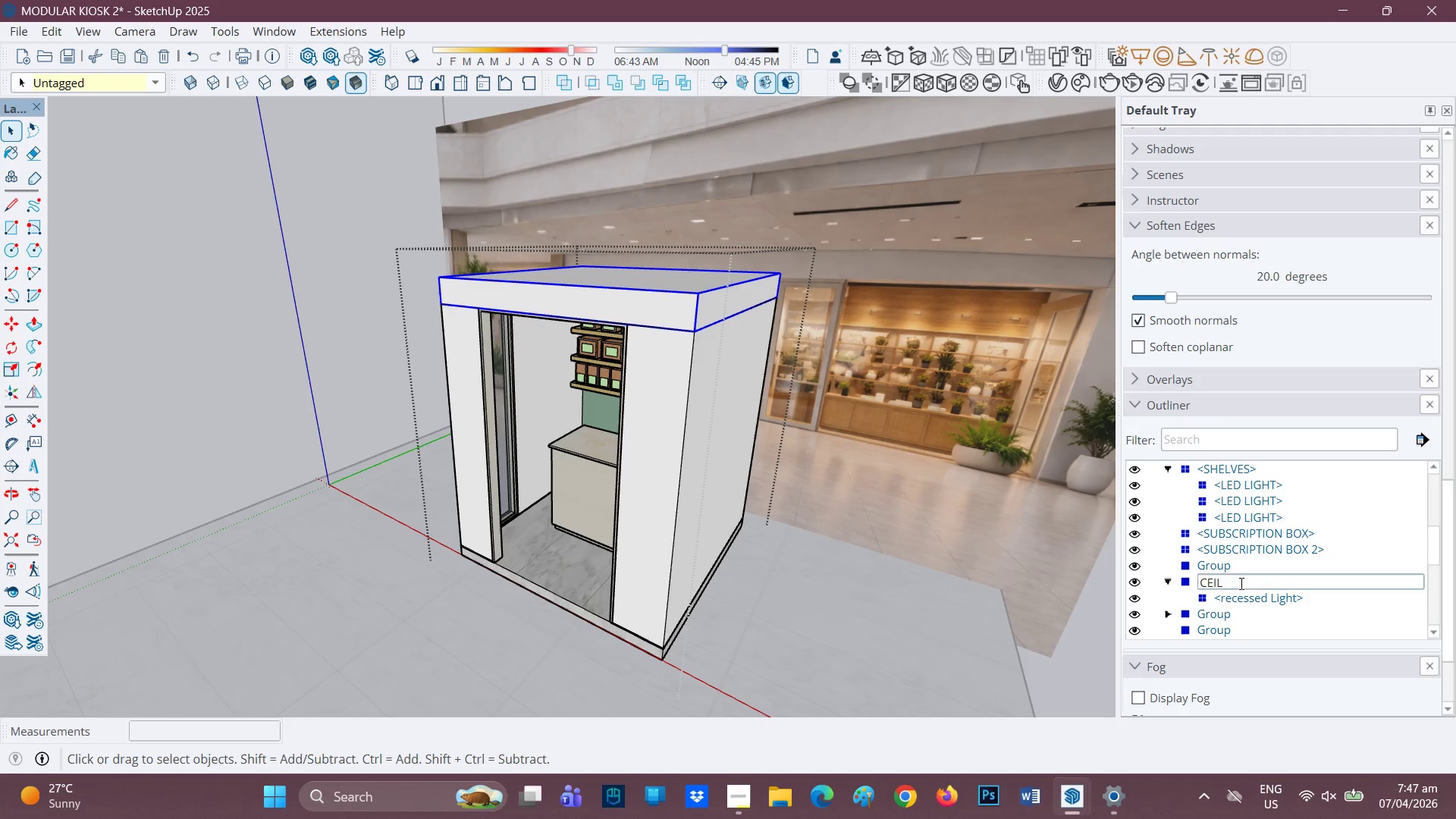 
wait(13.19)
 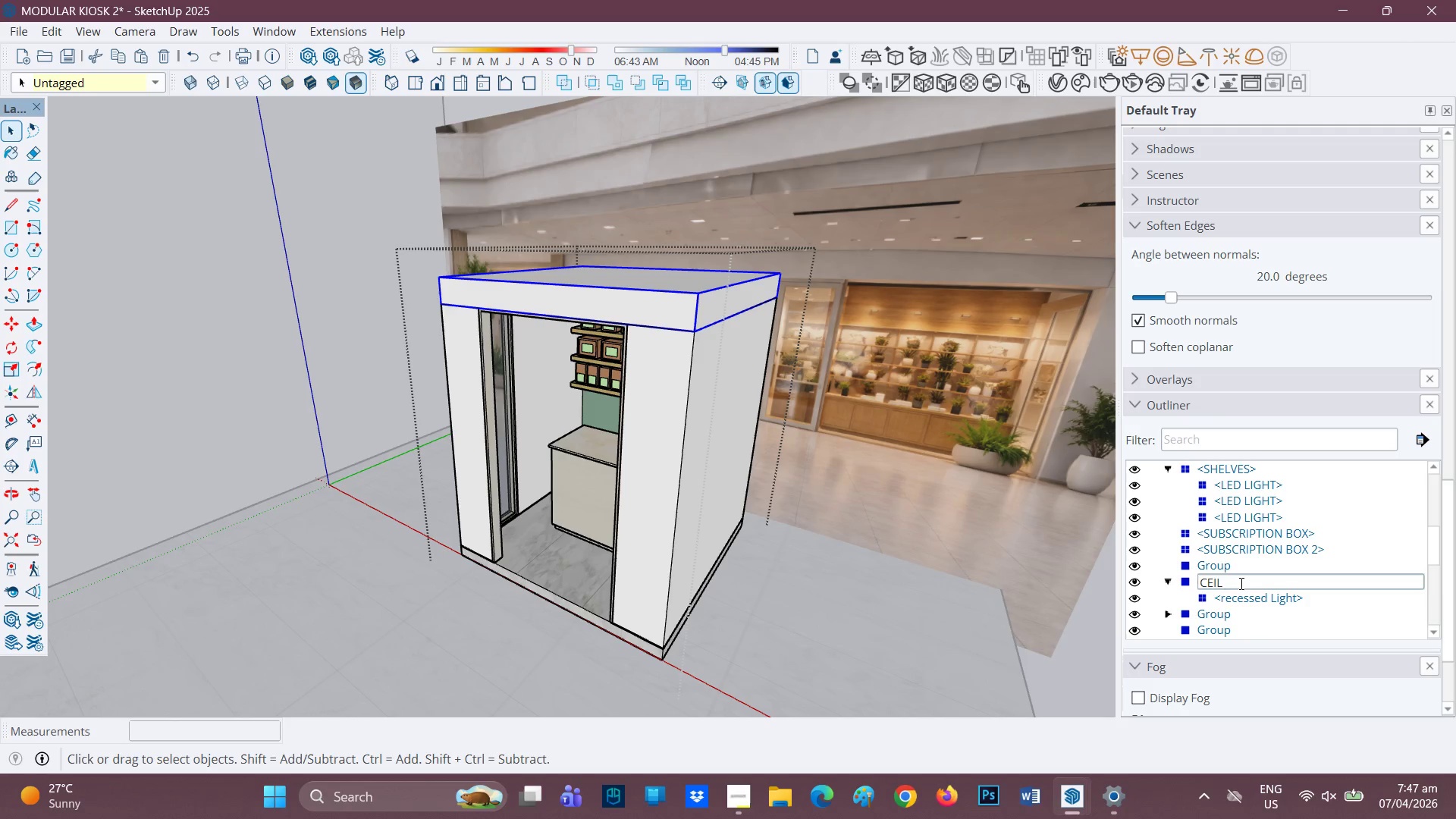 
type(ING)
 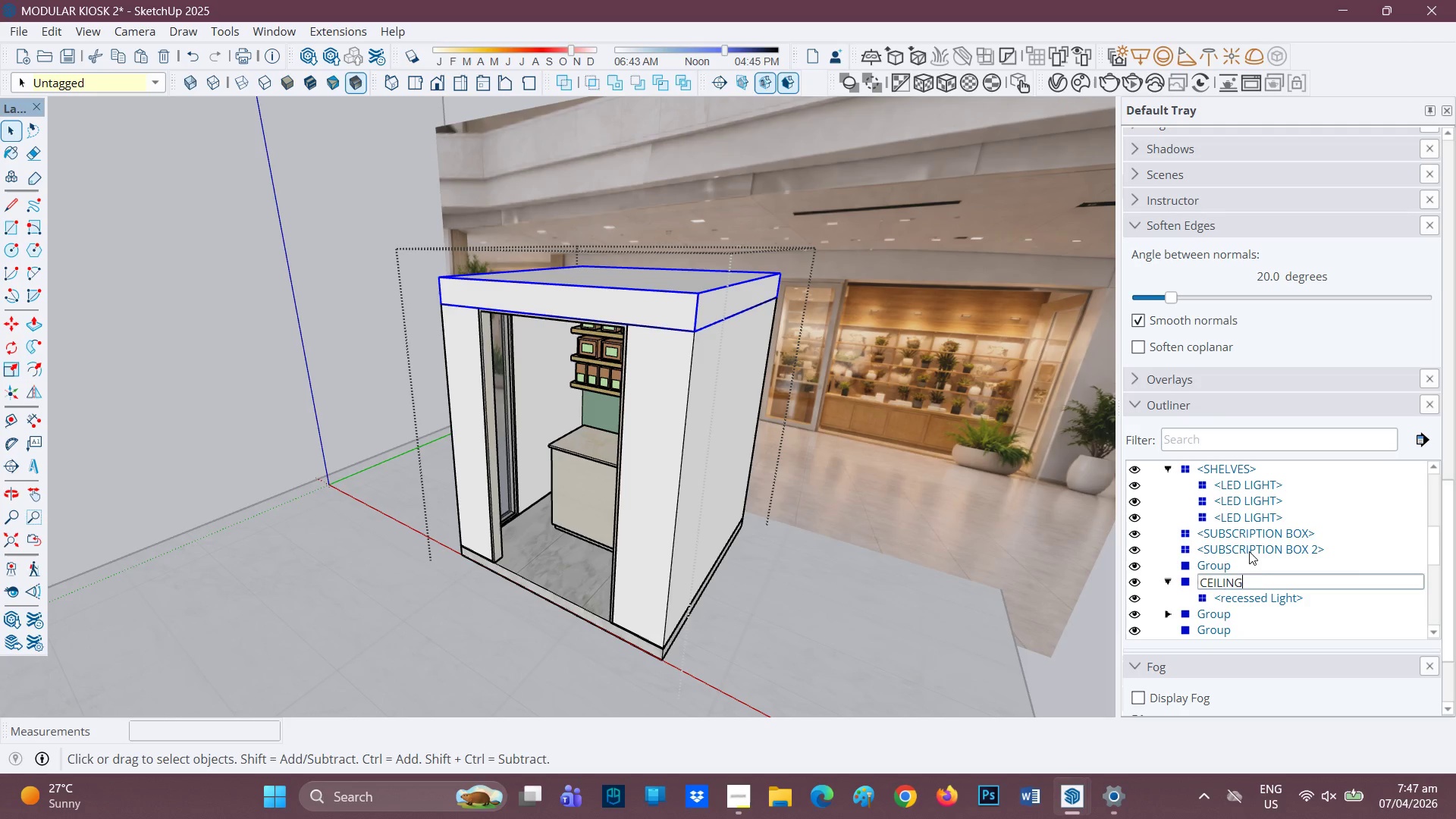 
left_click([1245, 551])
 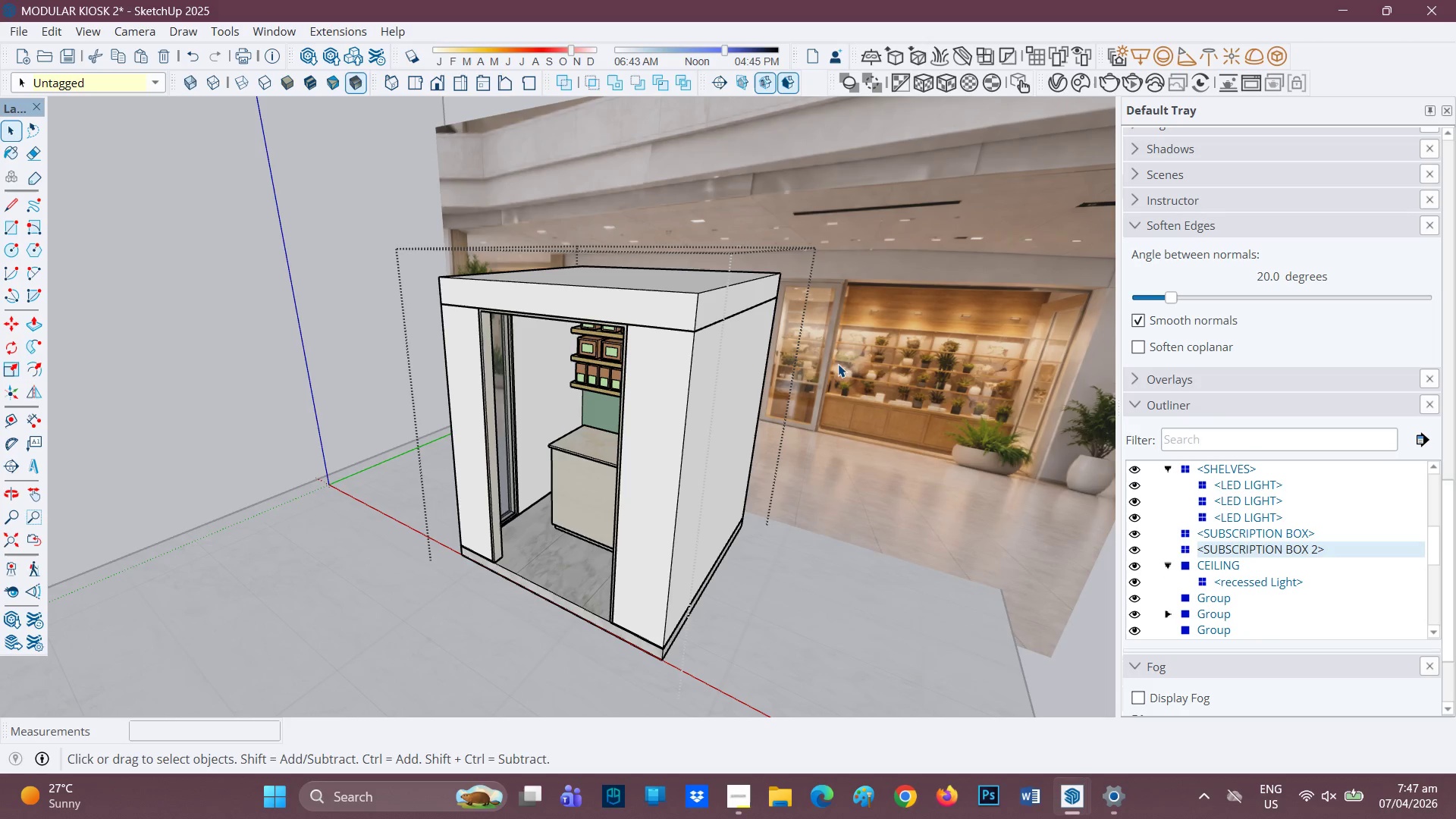 
left_click([633, 411])
 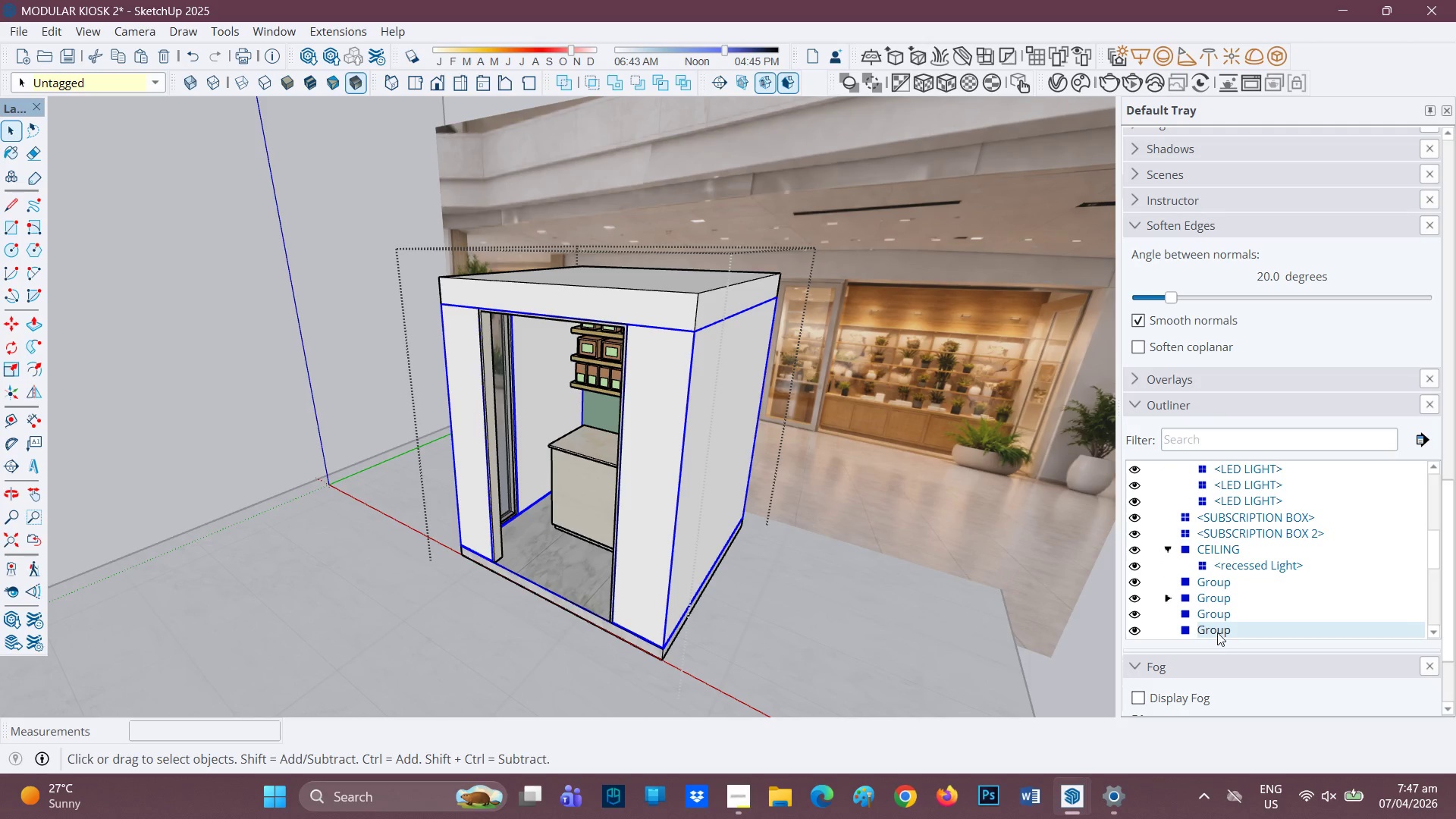 
left_click([1246, 630])
 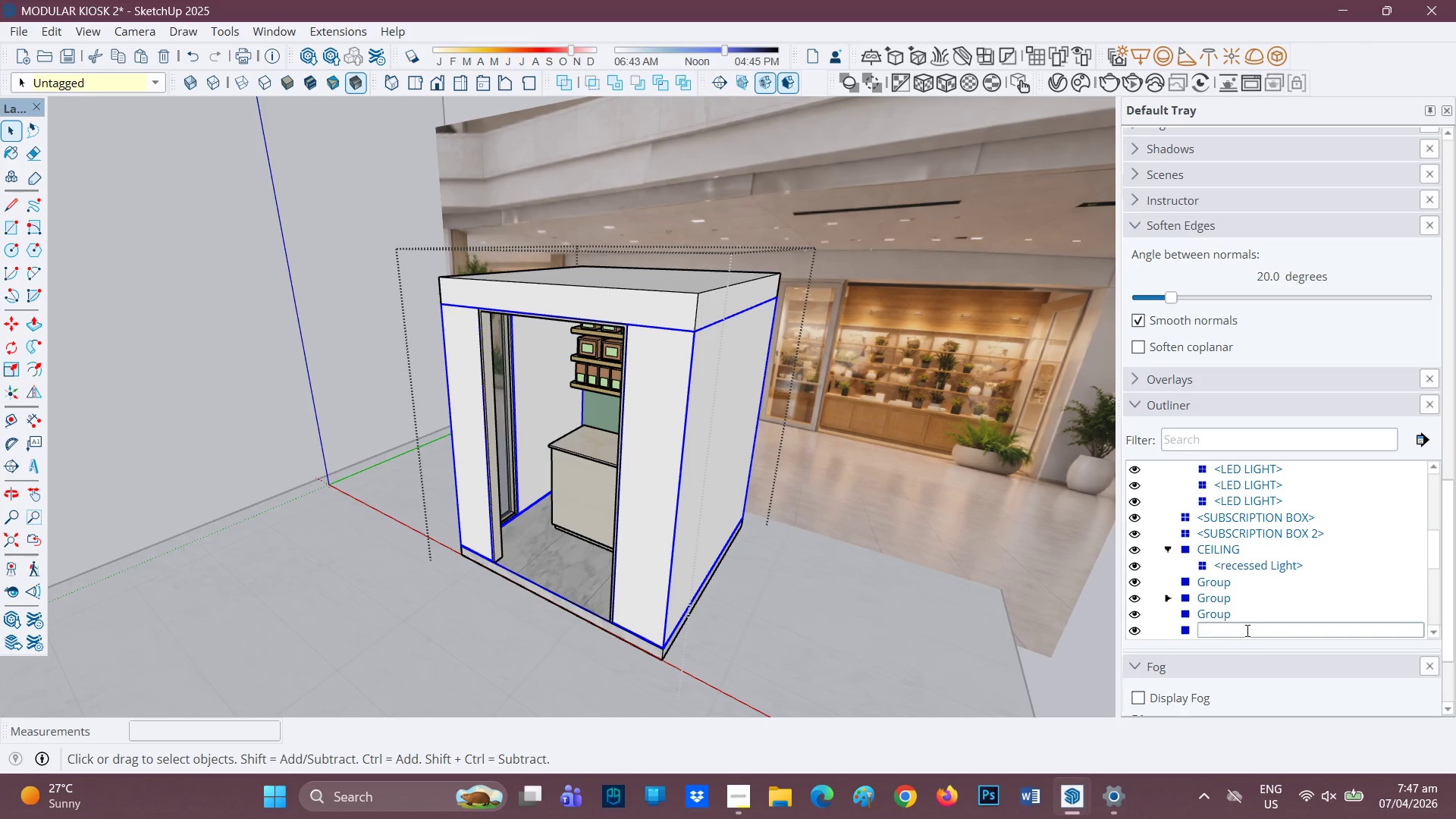 
type(WALL)
 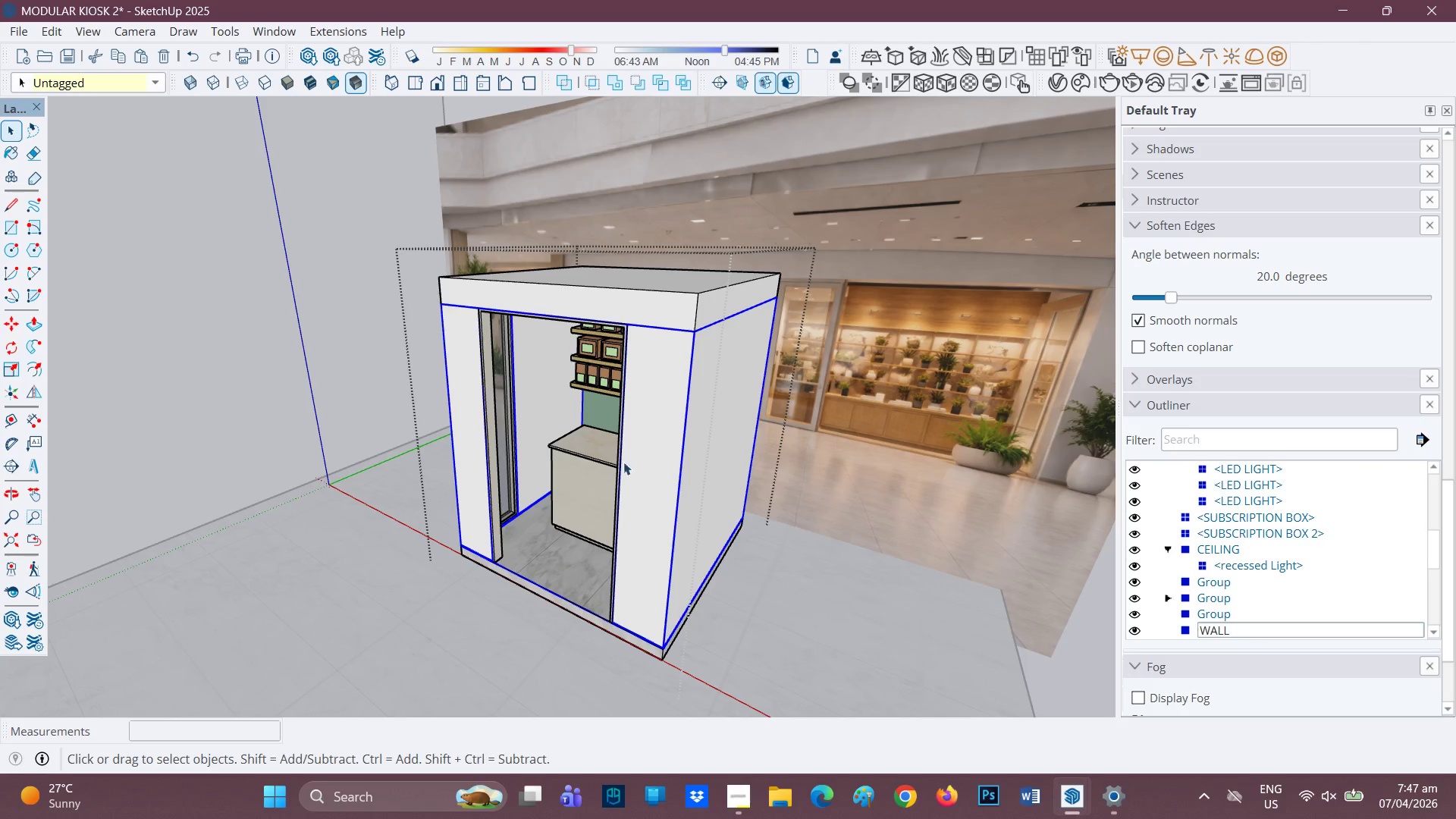 
left_click([587, 474])
 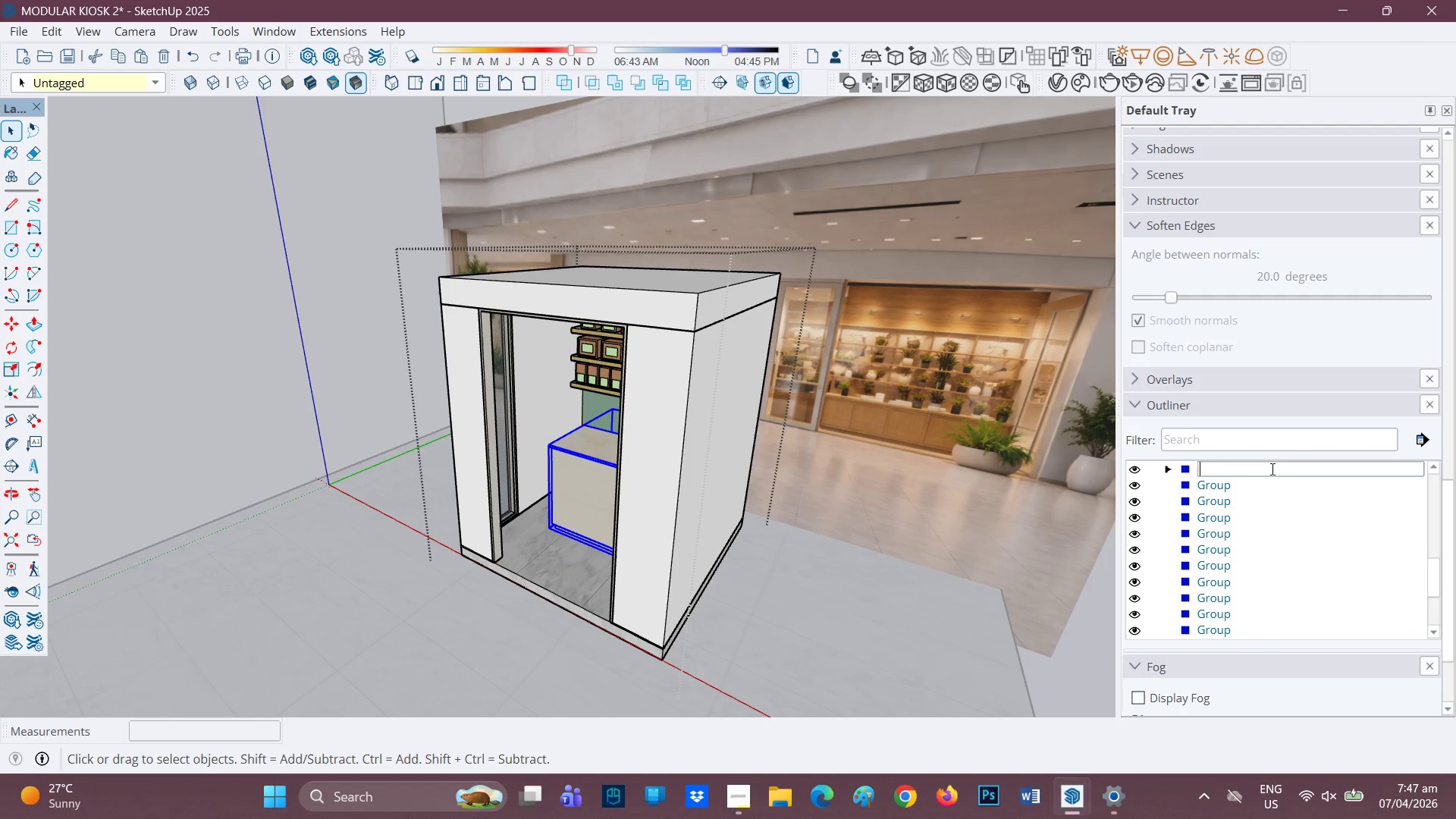 
type(CONTER)
 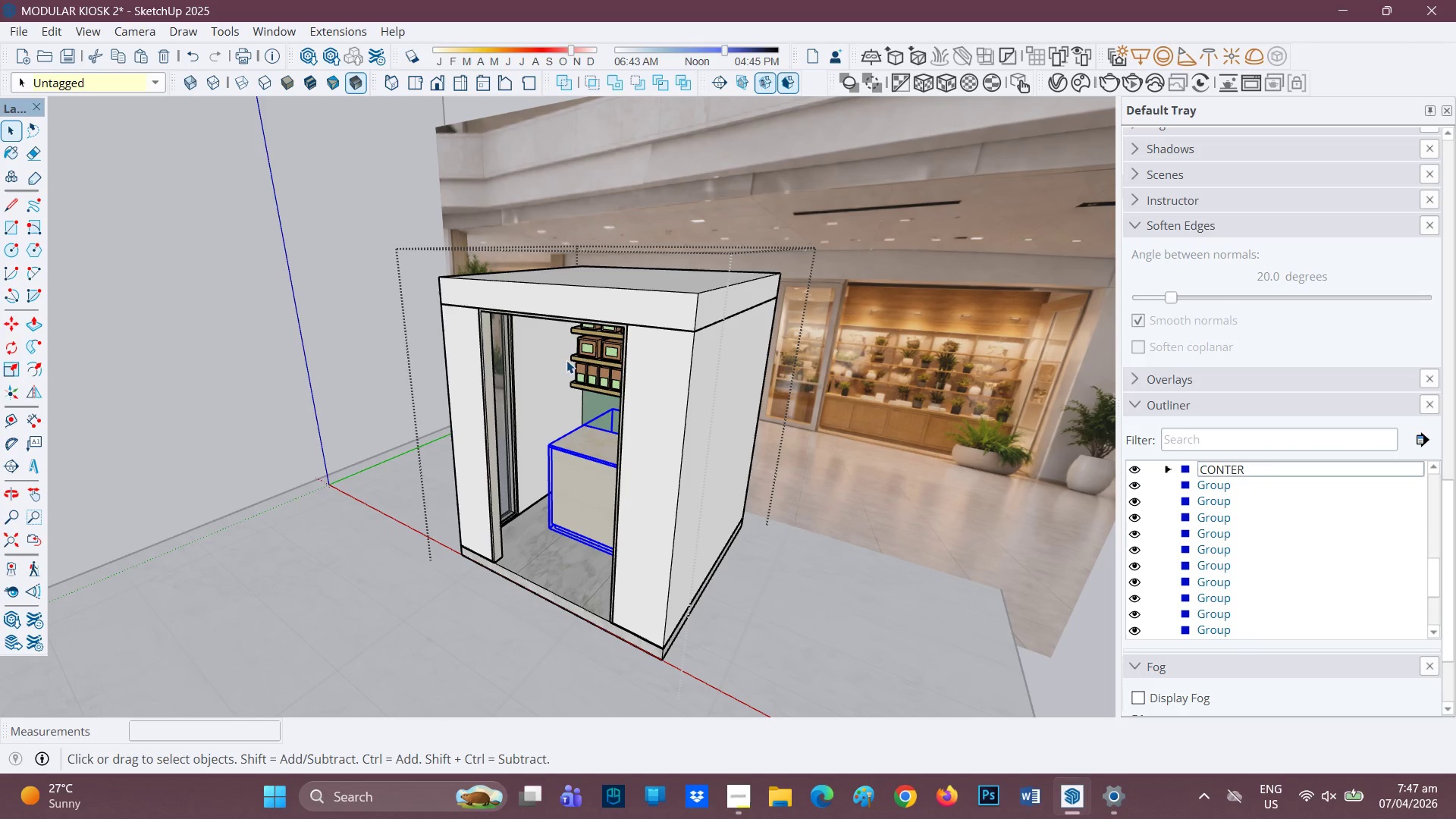 
left_click([593, 354])
 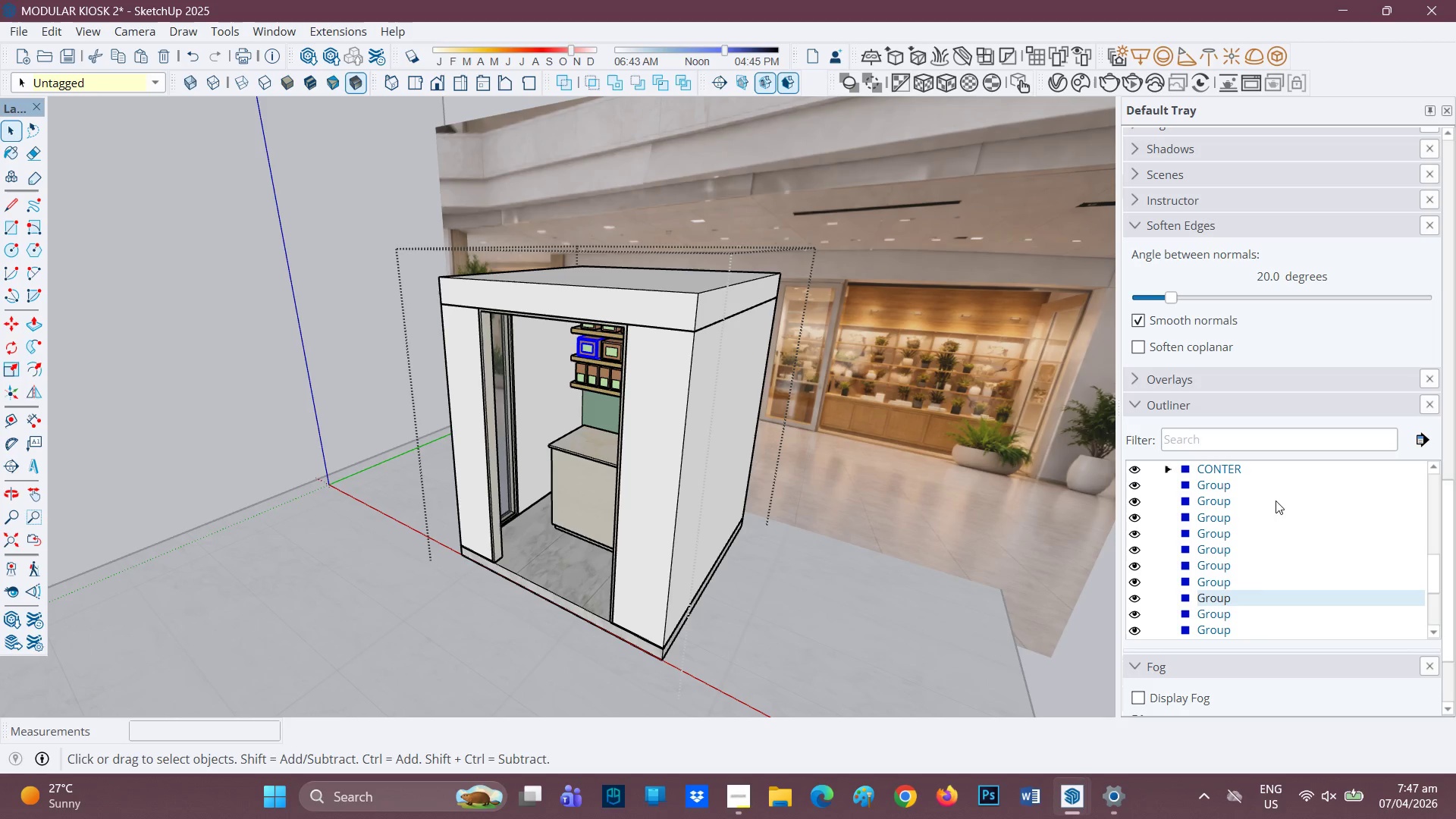 
left_click([1252, 598])
 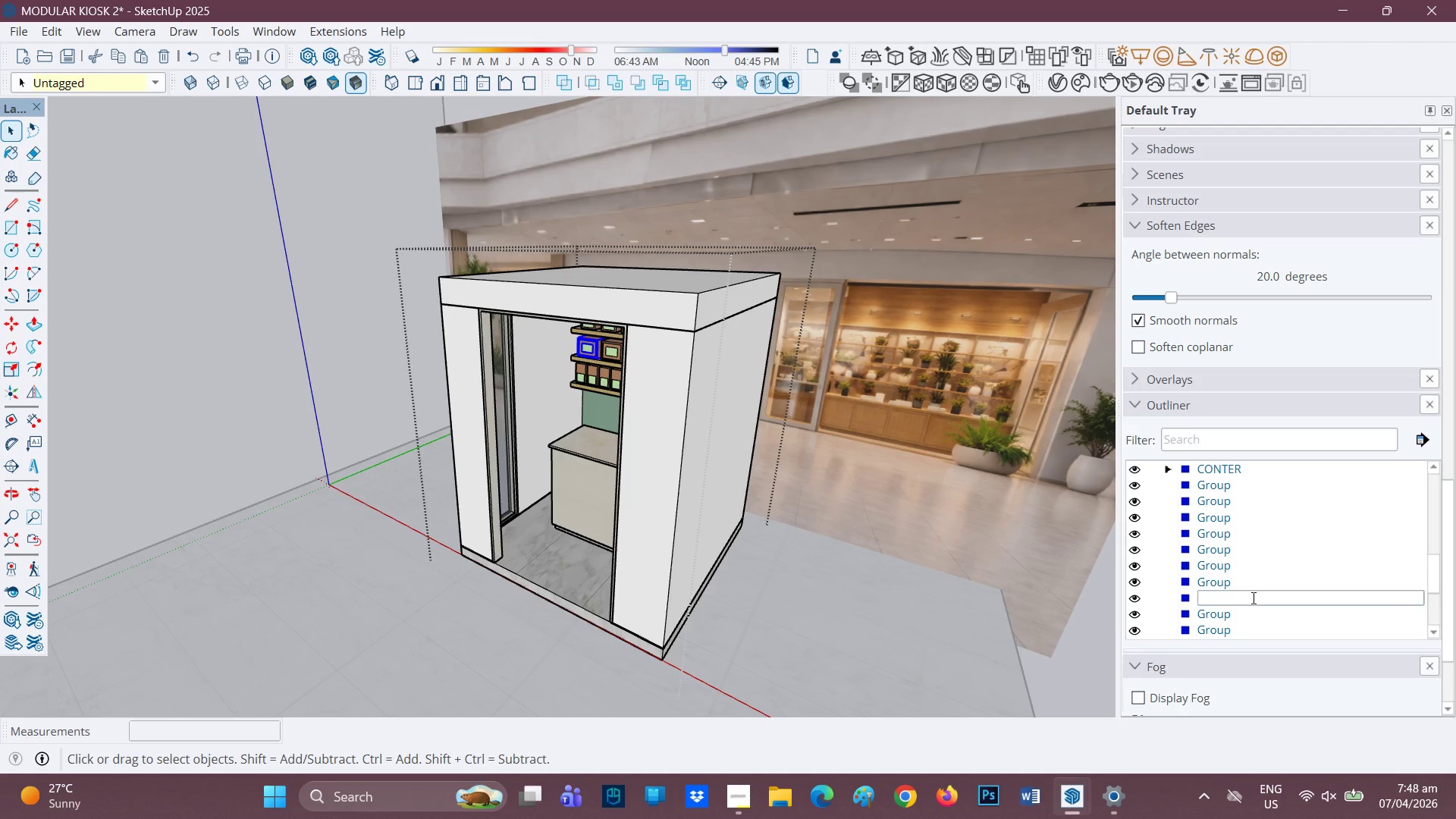 
type(BOX)
 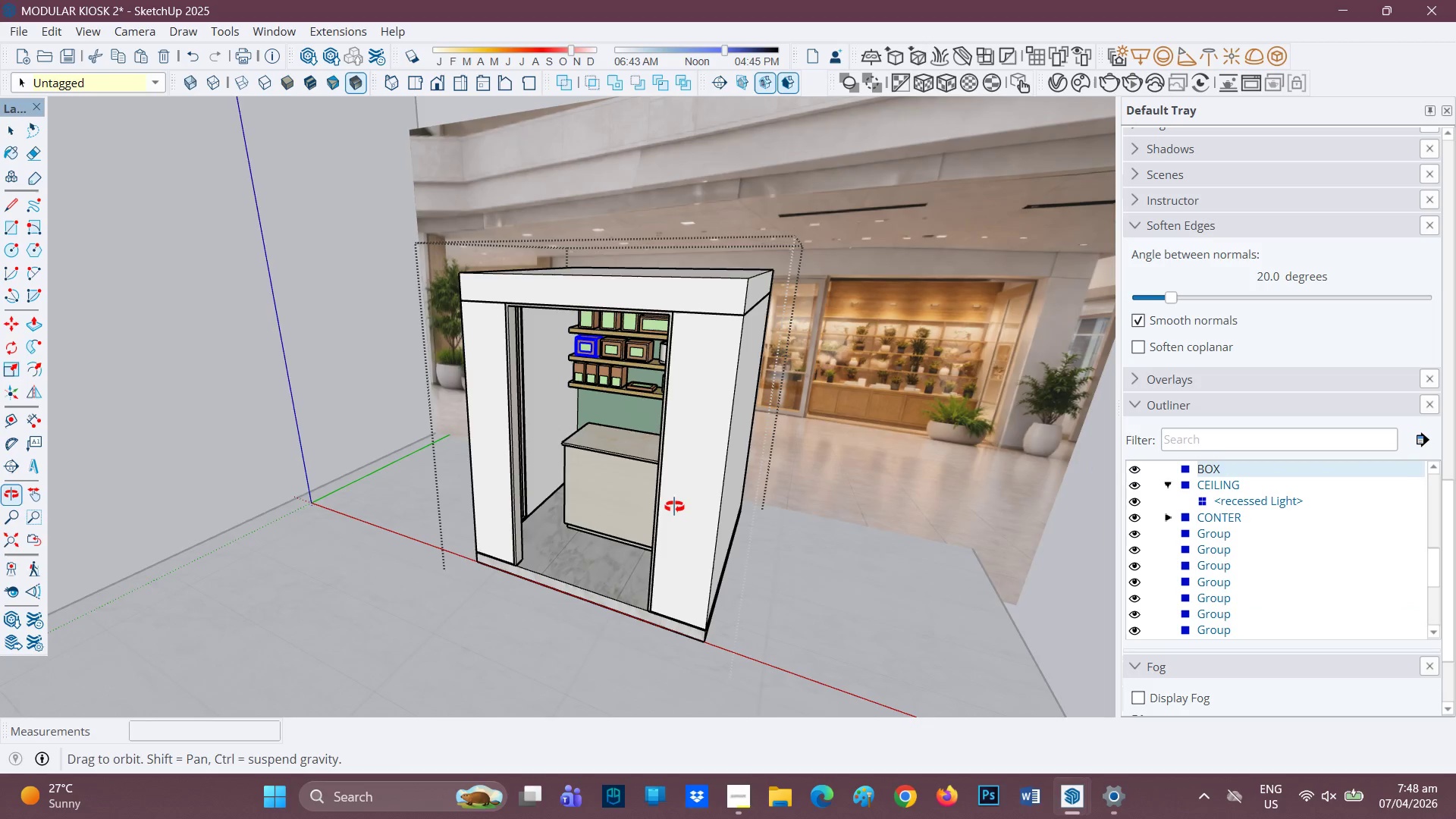 
left_click([591, 467])
 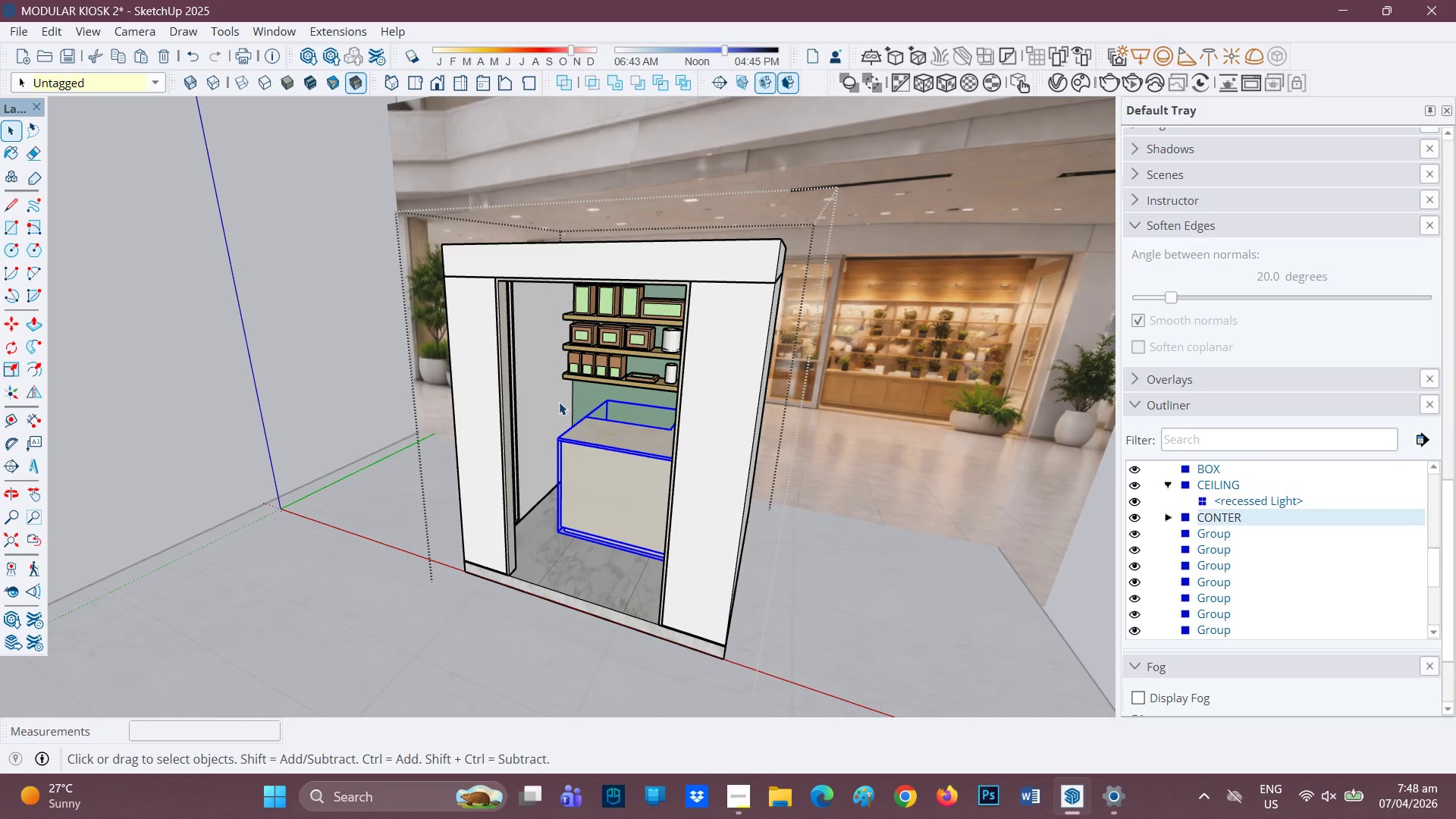 
scroll: coordinate [629, 482], scroll_direction: none, amount: 0.0
 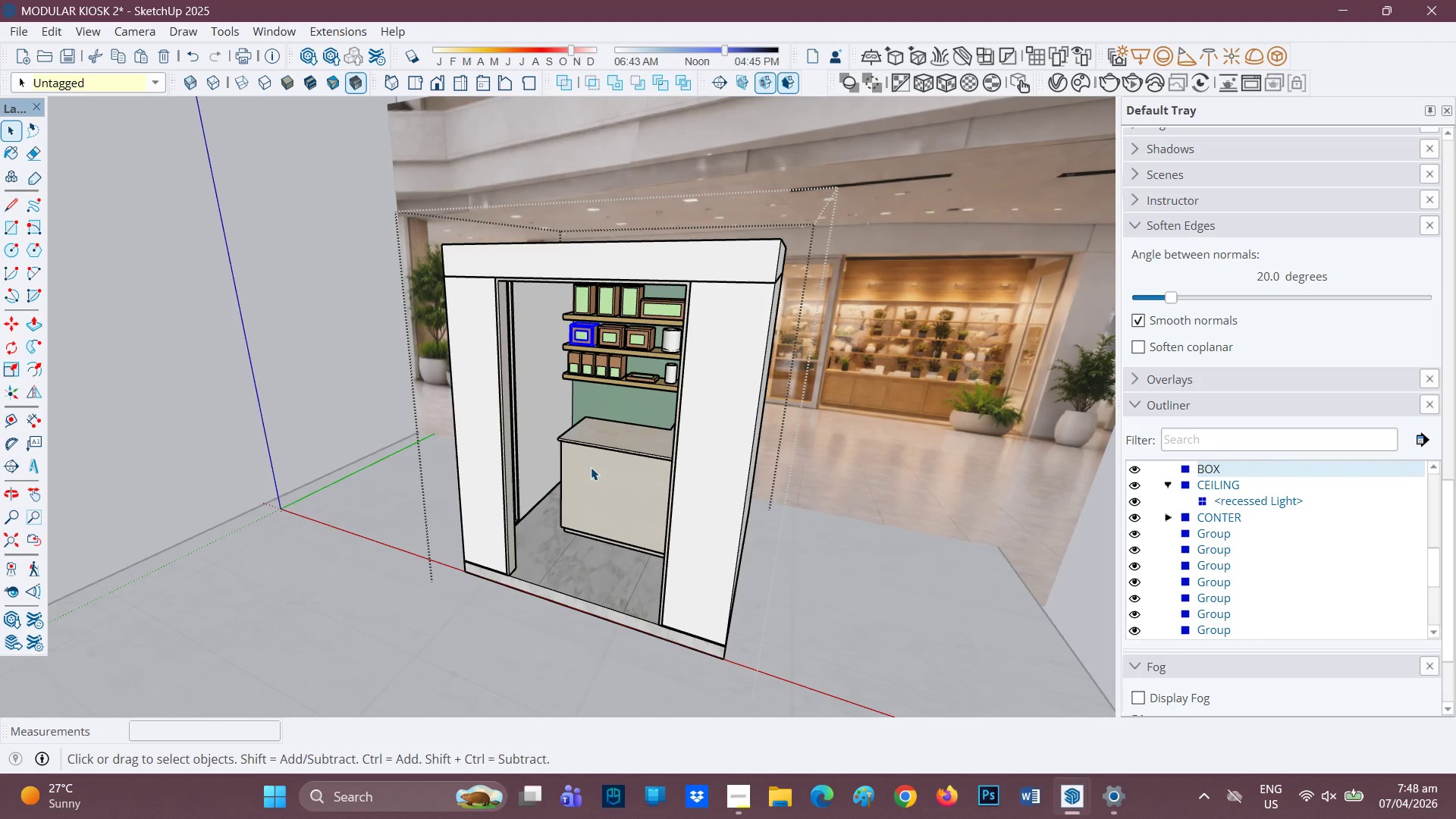 
left_click([585, 400])
 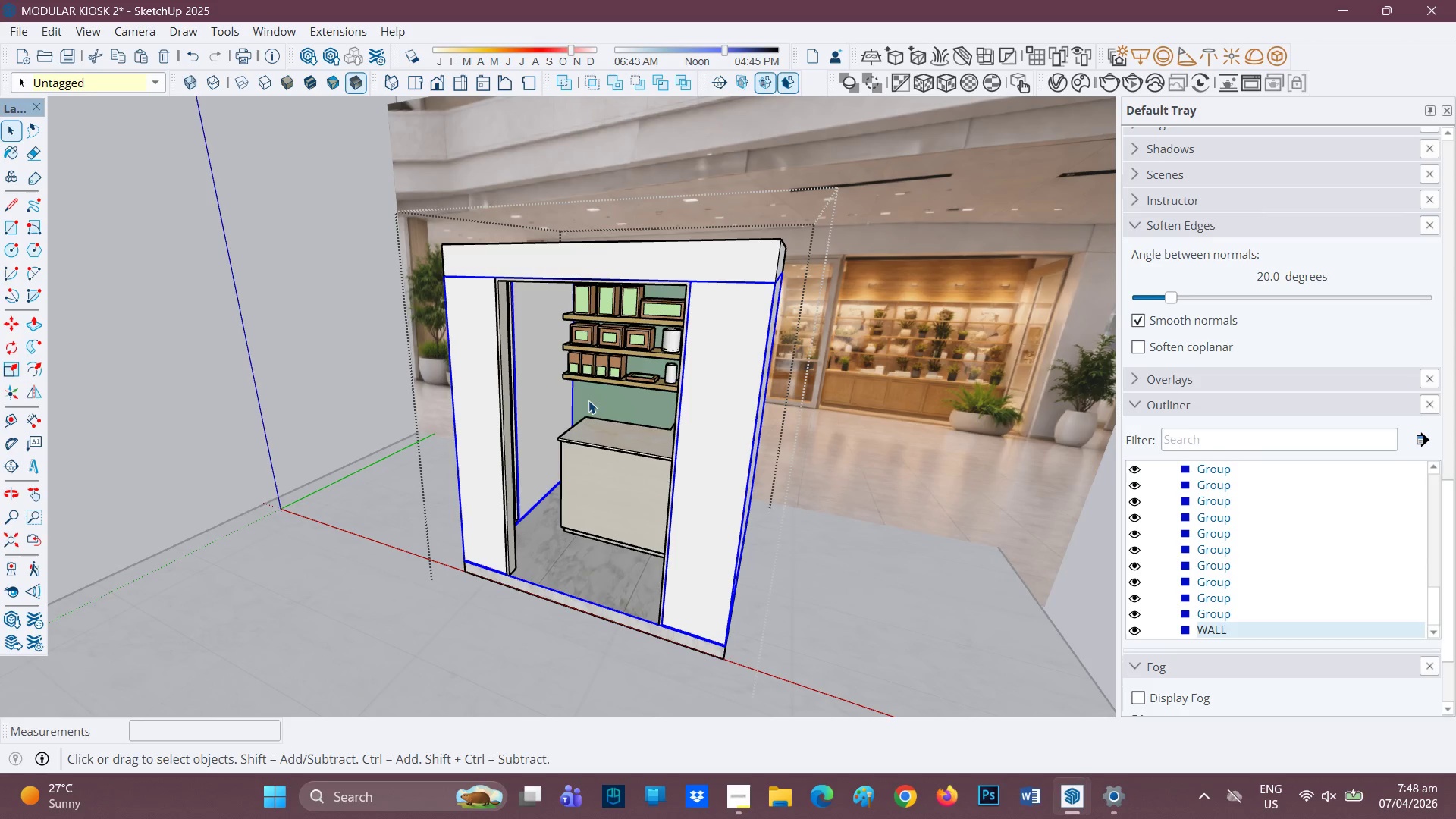 
left_click([593, 400])
 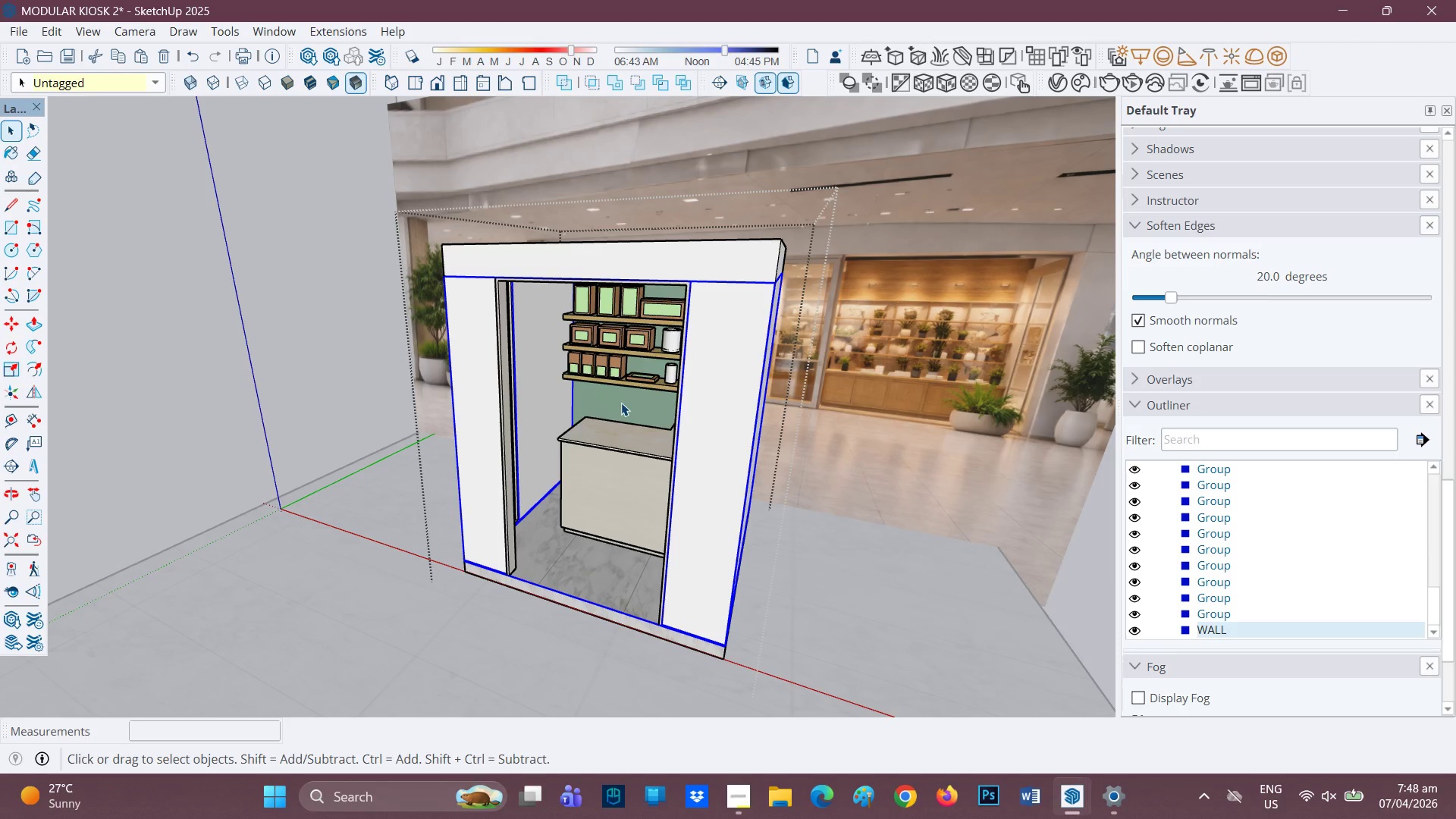 
double_click([621, 403])
 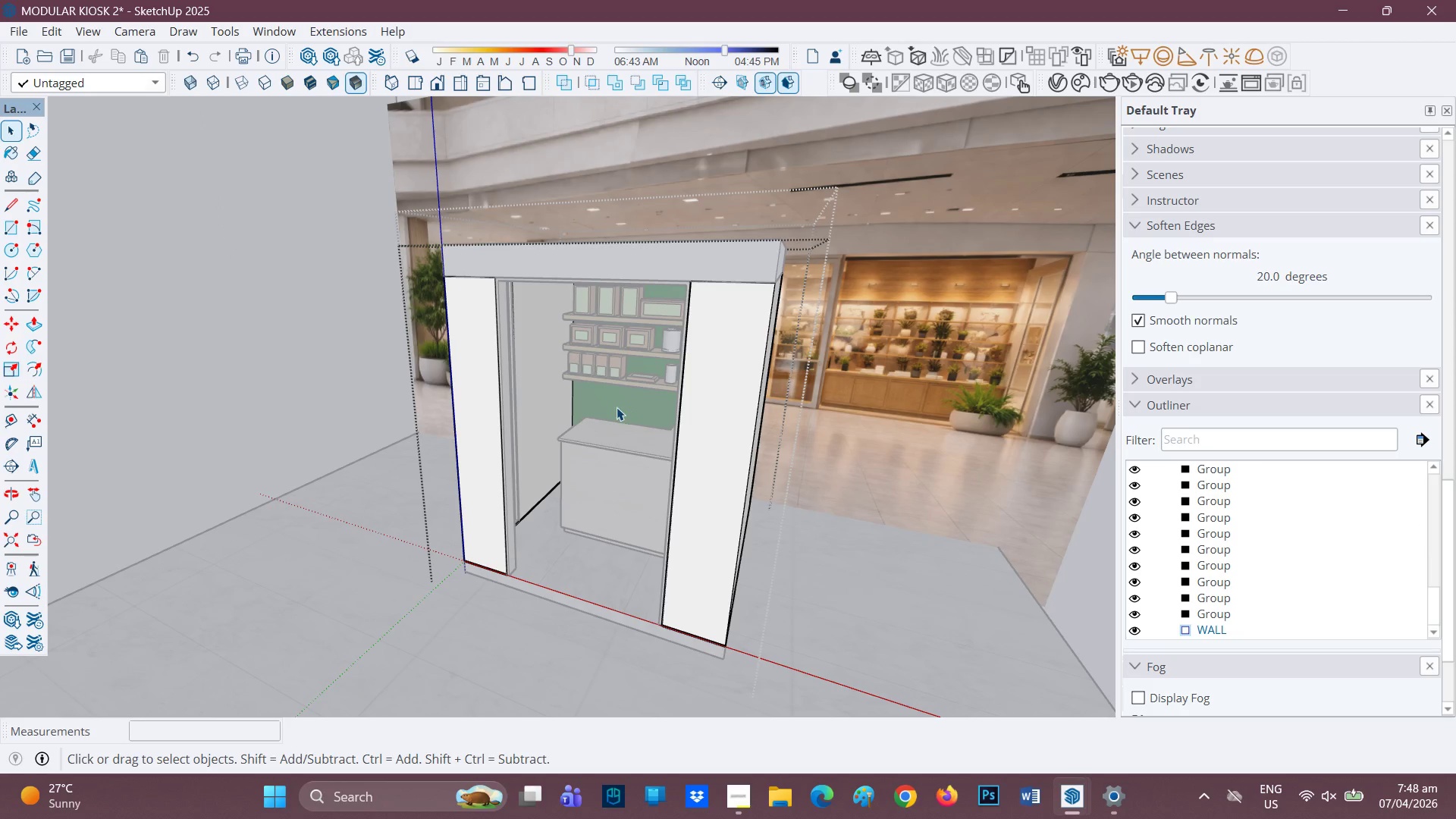 
left_click([616, 409])
 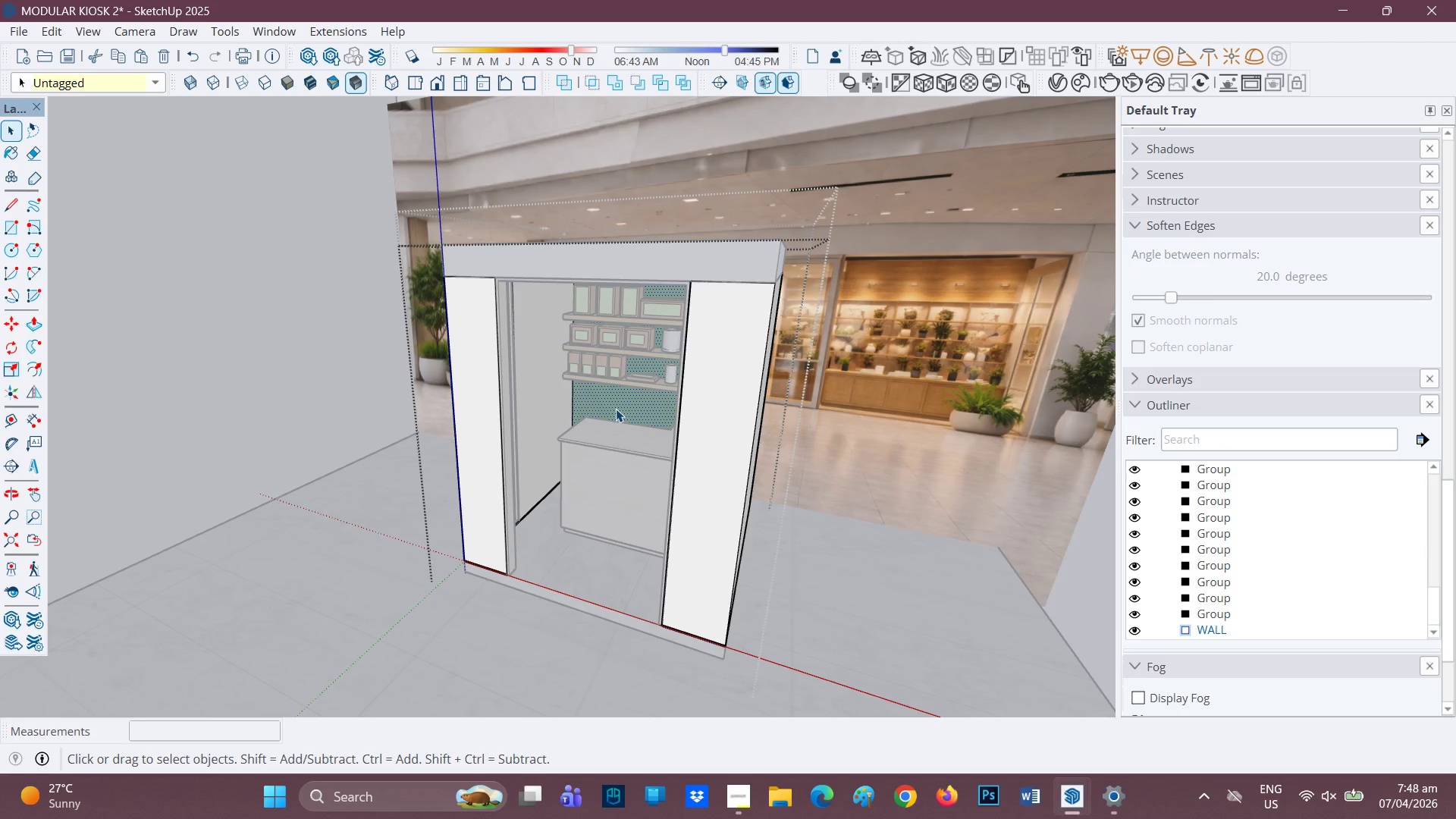 
left_click([616, 409])
 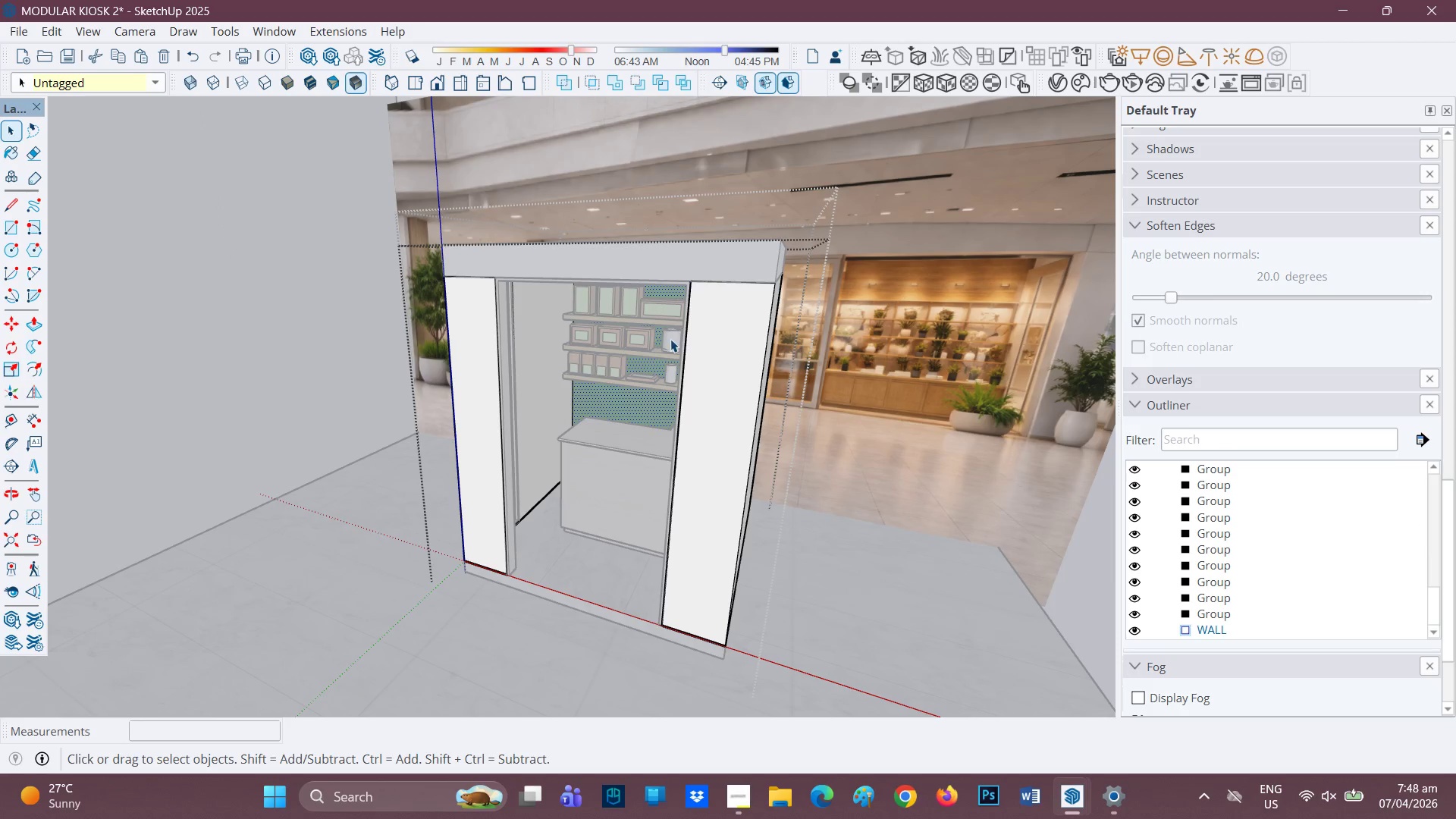 
left_click([672, 340])
 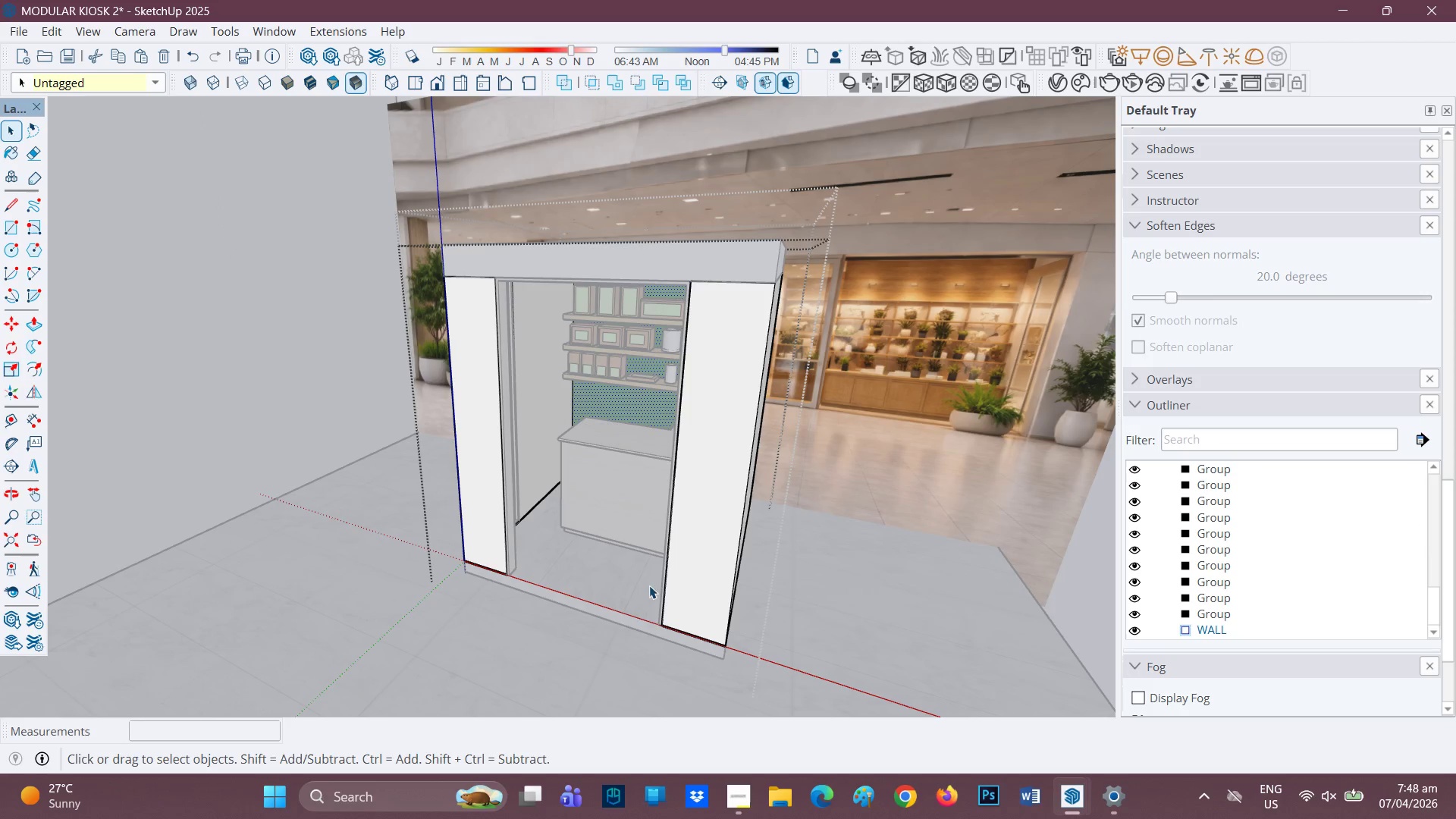 
double_click([632, 592])
 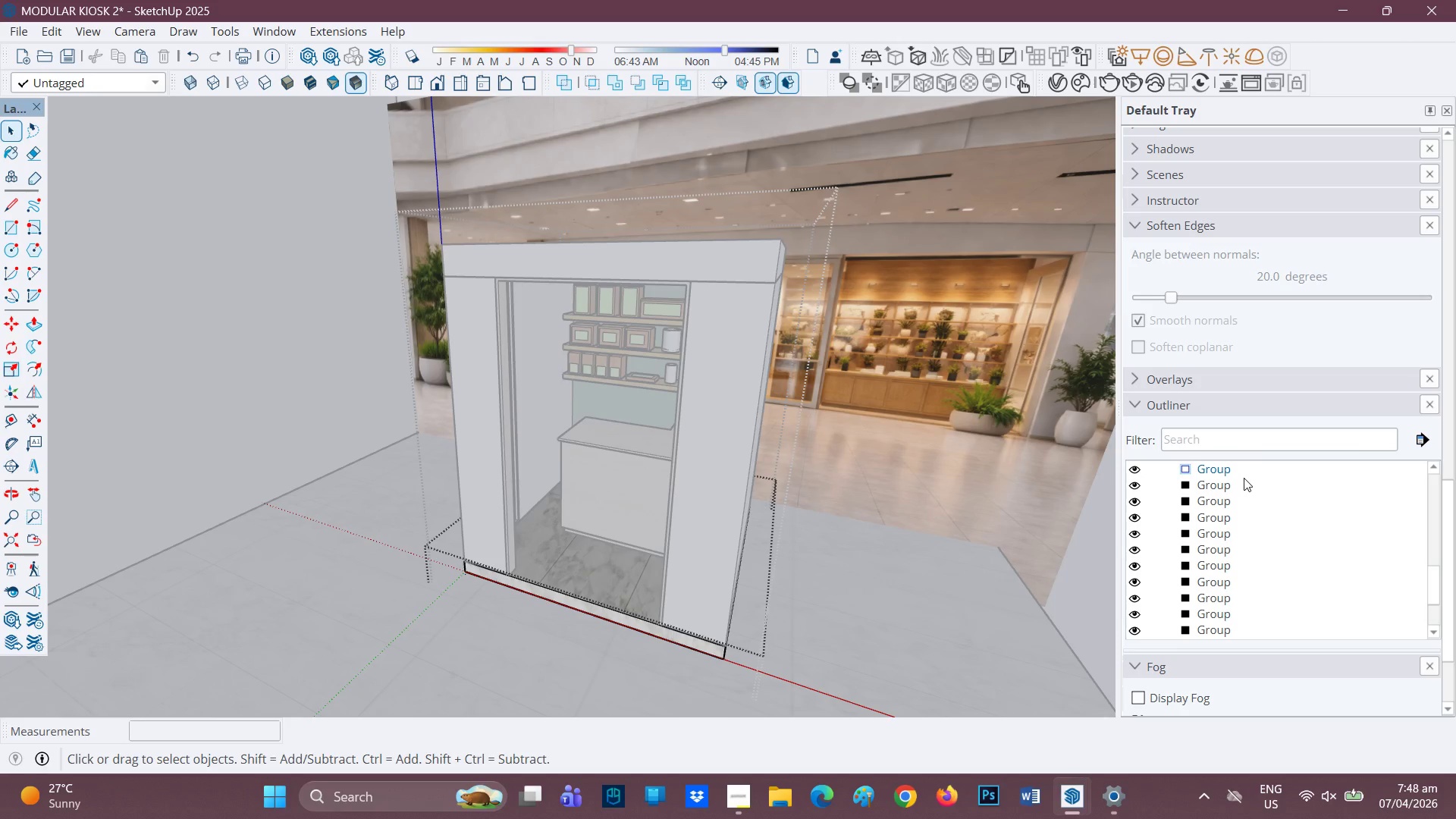 
left_click([1241, 472])
 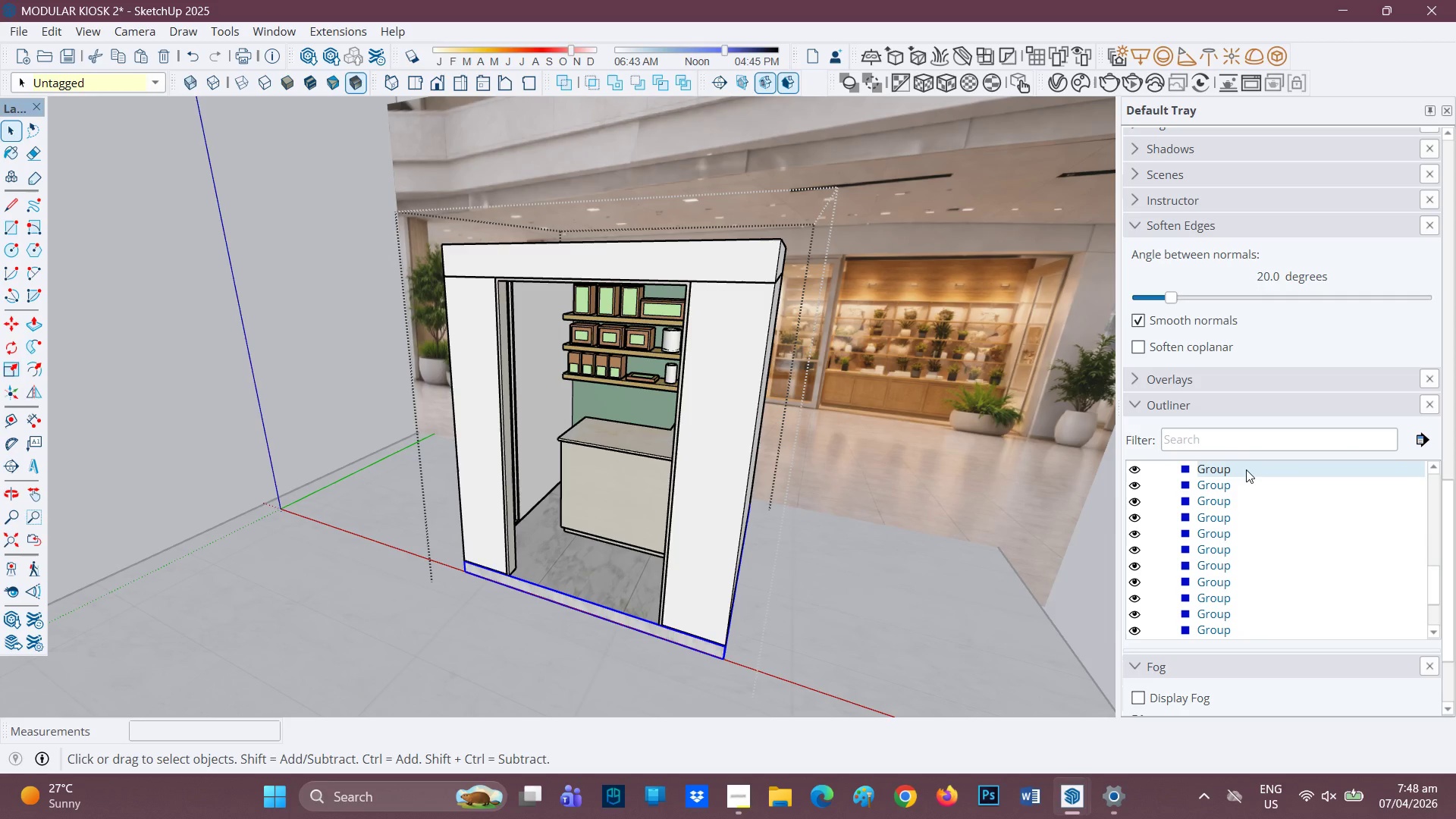 
left_click([1247, 469])
 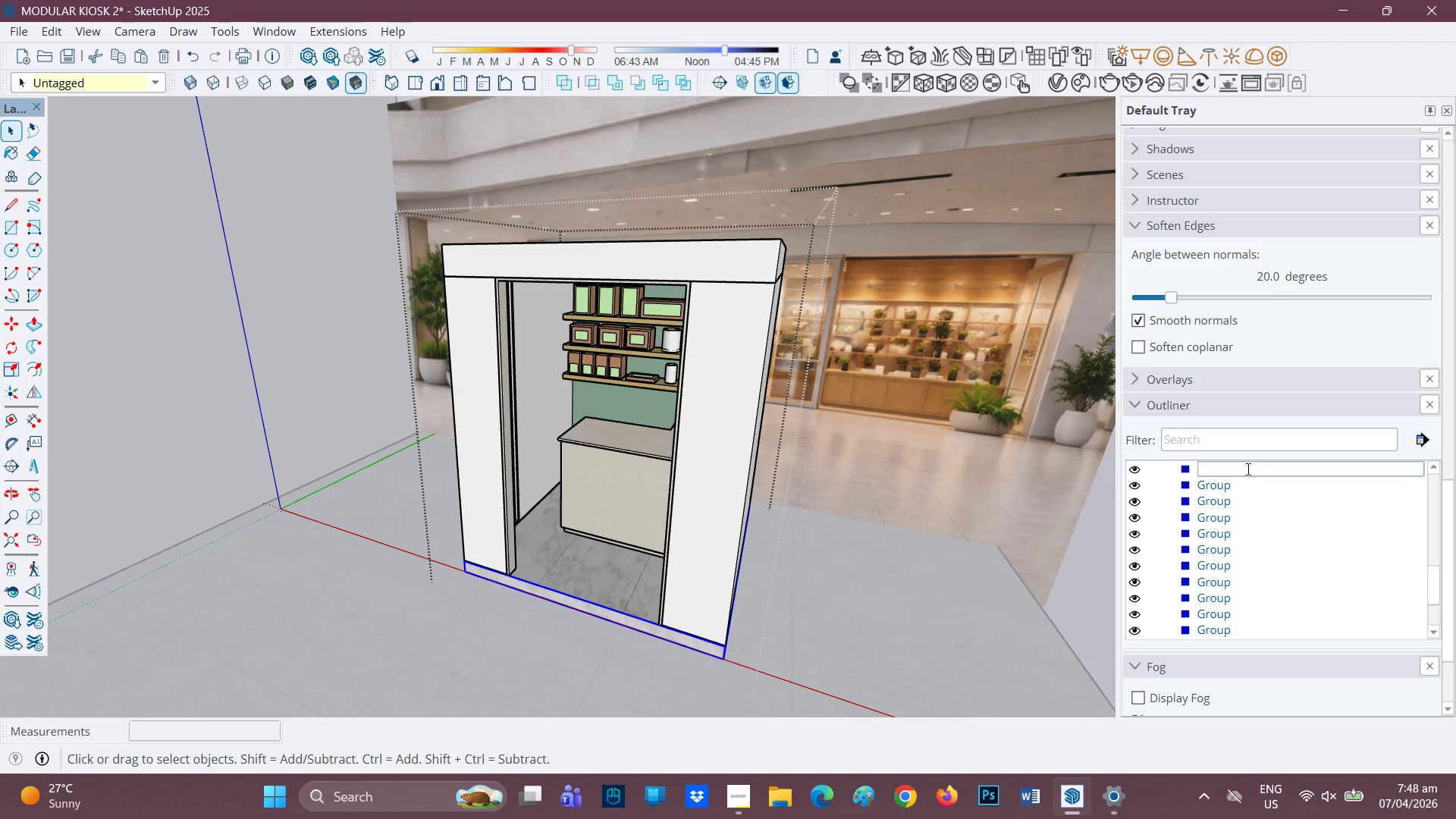 
type(FLOOR)
 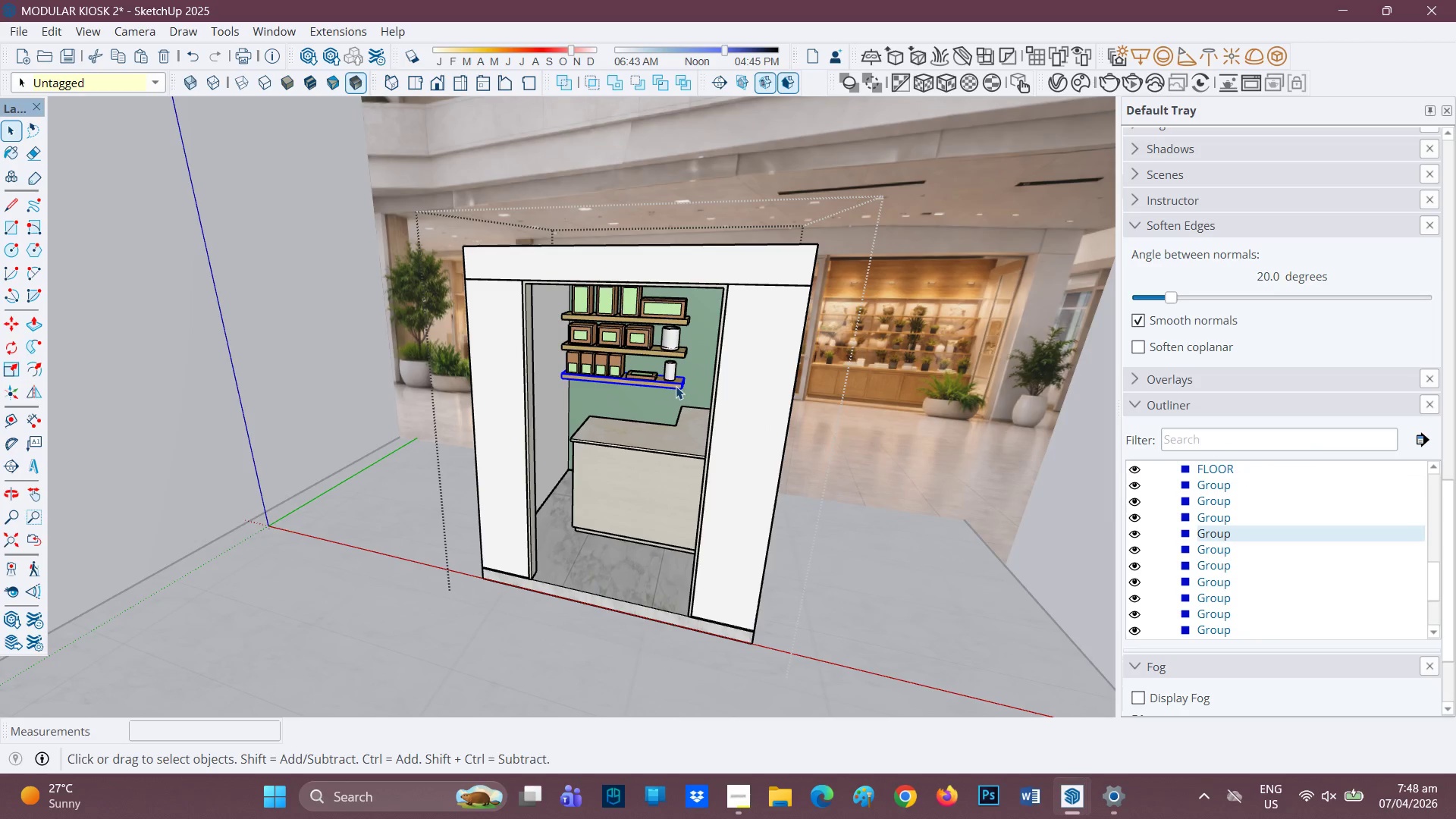 
left_click([1305, 538])
 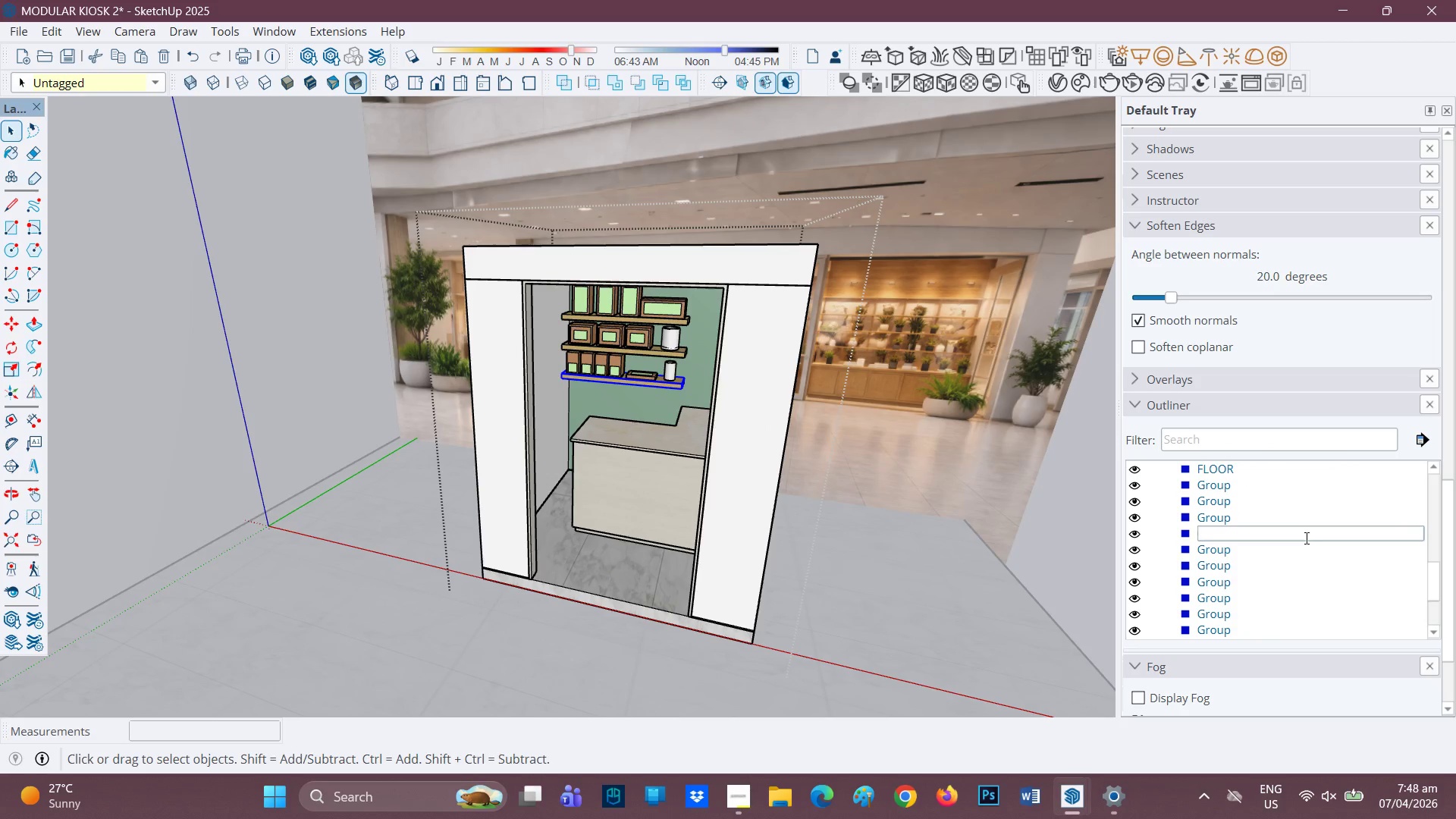 
type(SHELVES)
 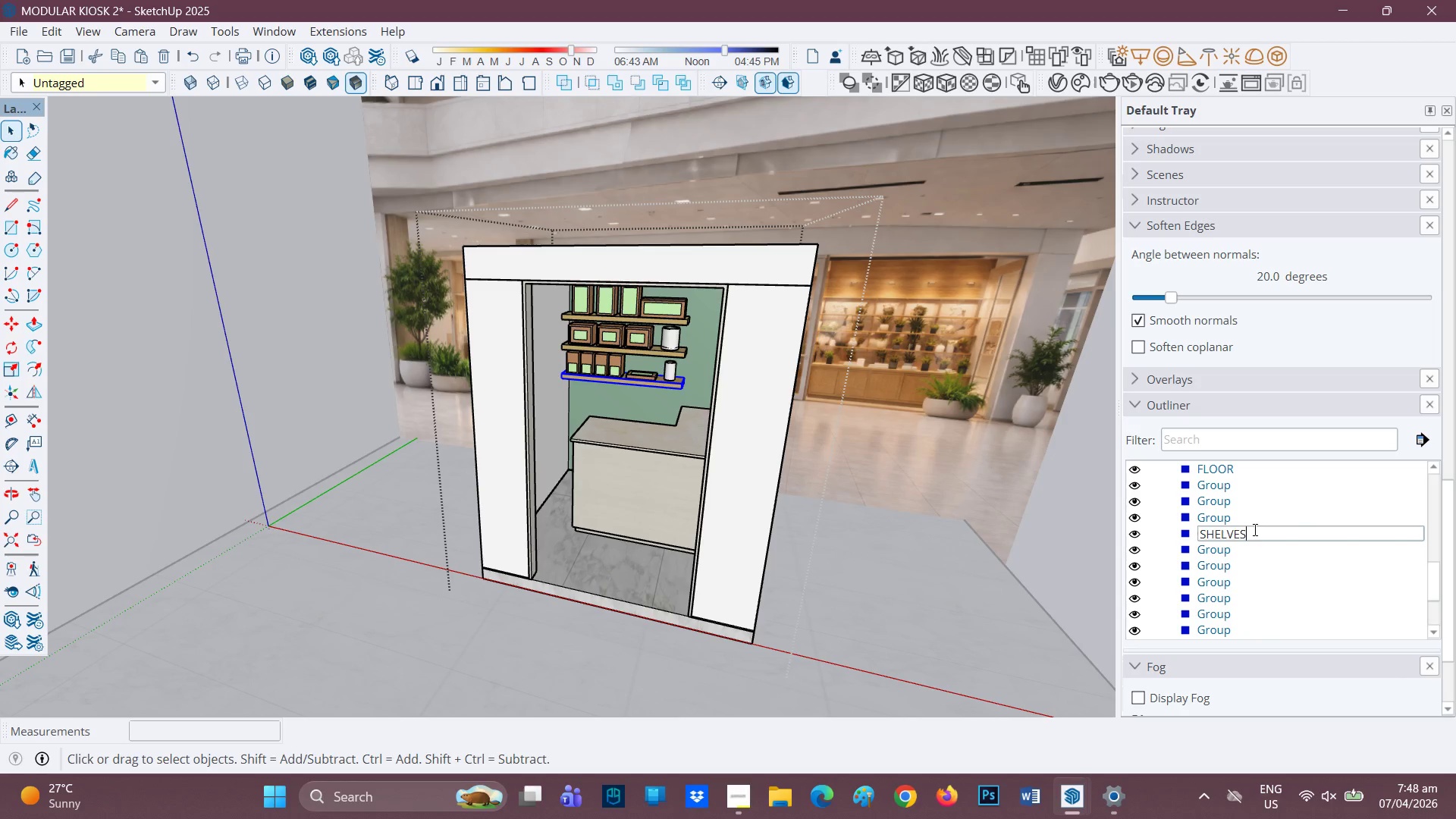 
key(1)
 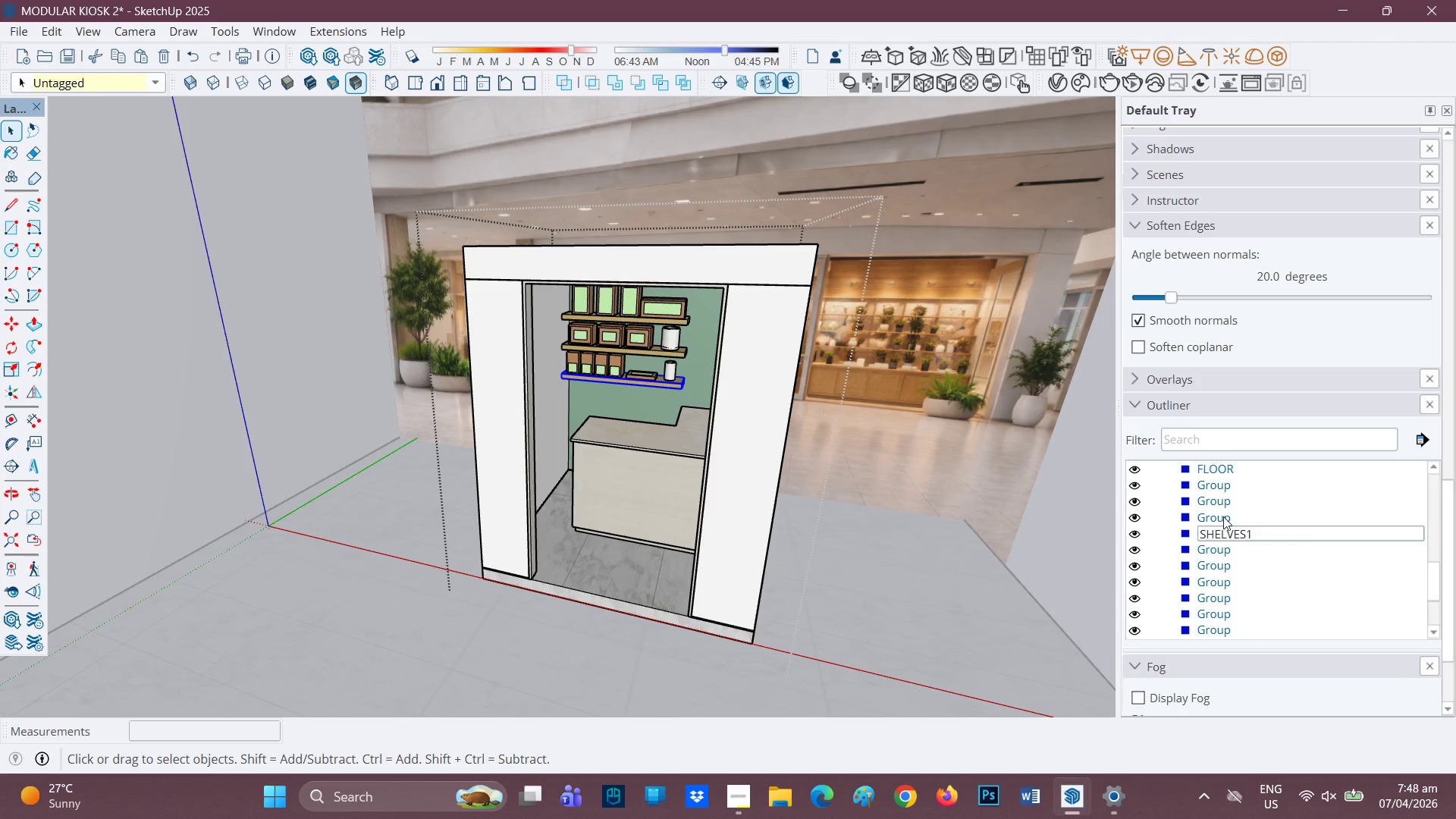 
left_click([1223, 516])
 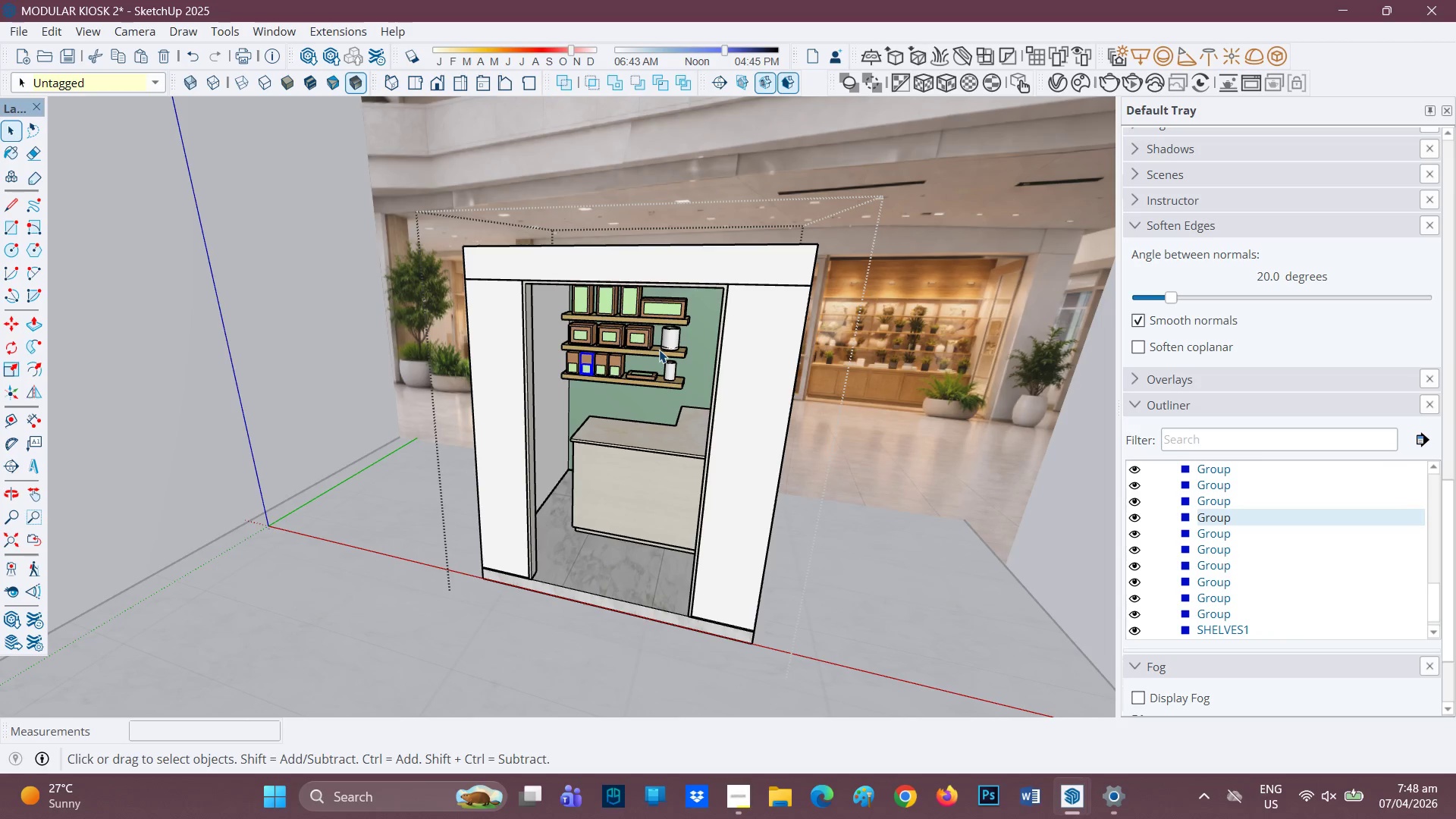 
left_click([661, 353])
 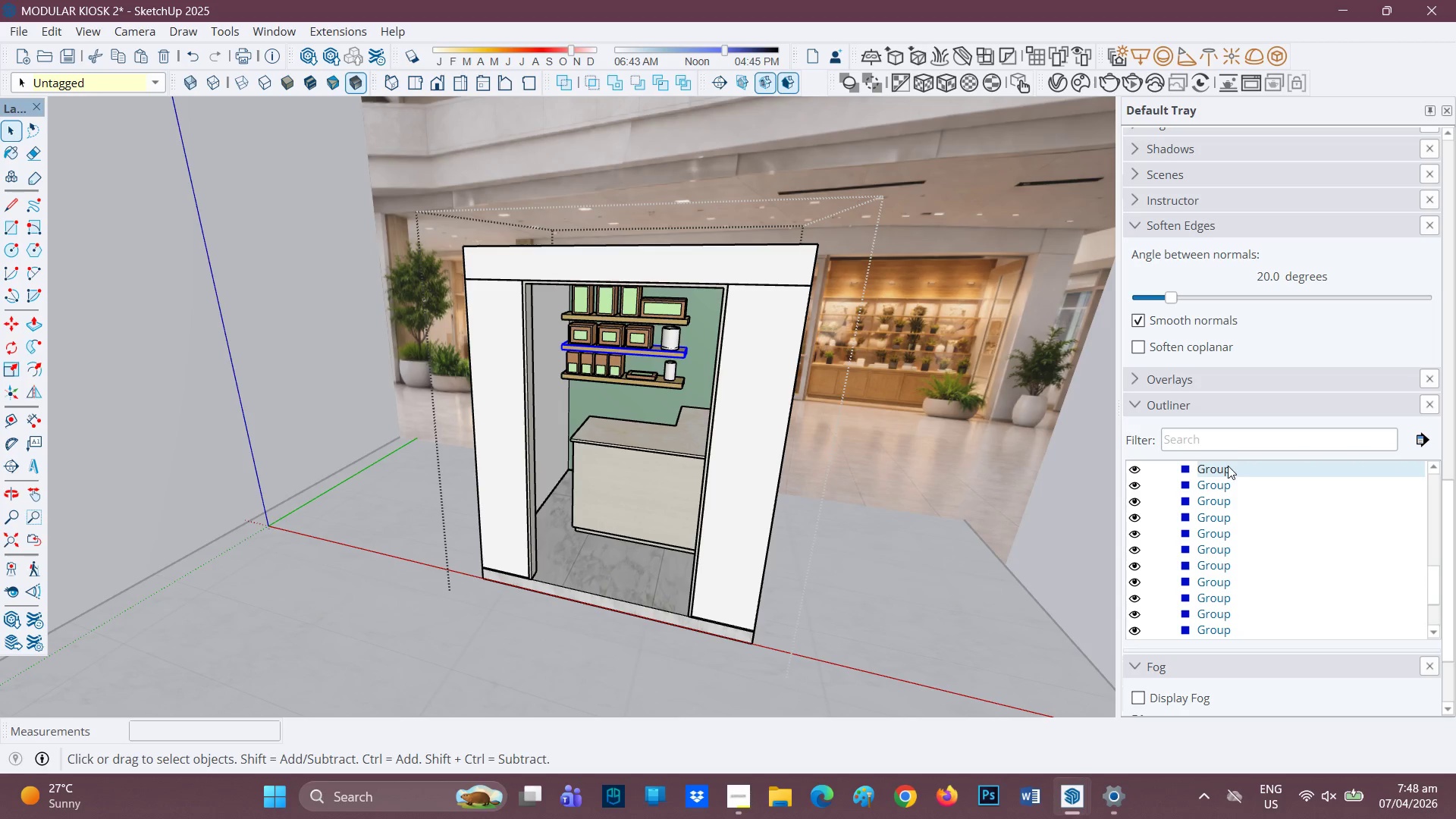 
left_click([1247, 471])
 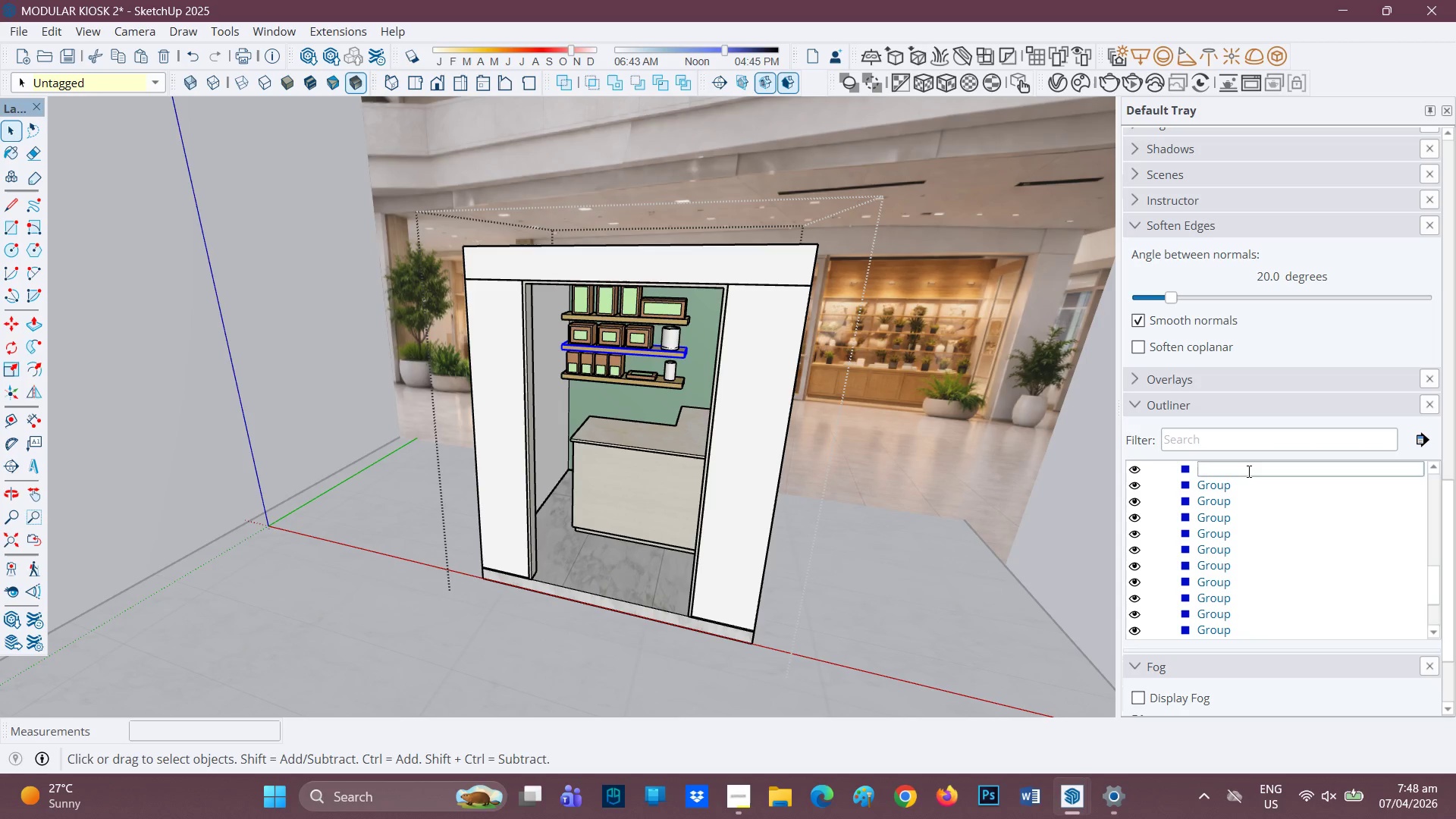 
type(SHELVES 2)
 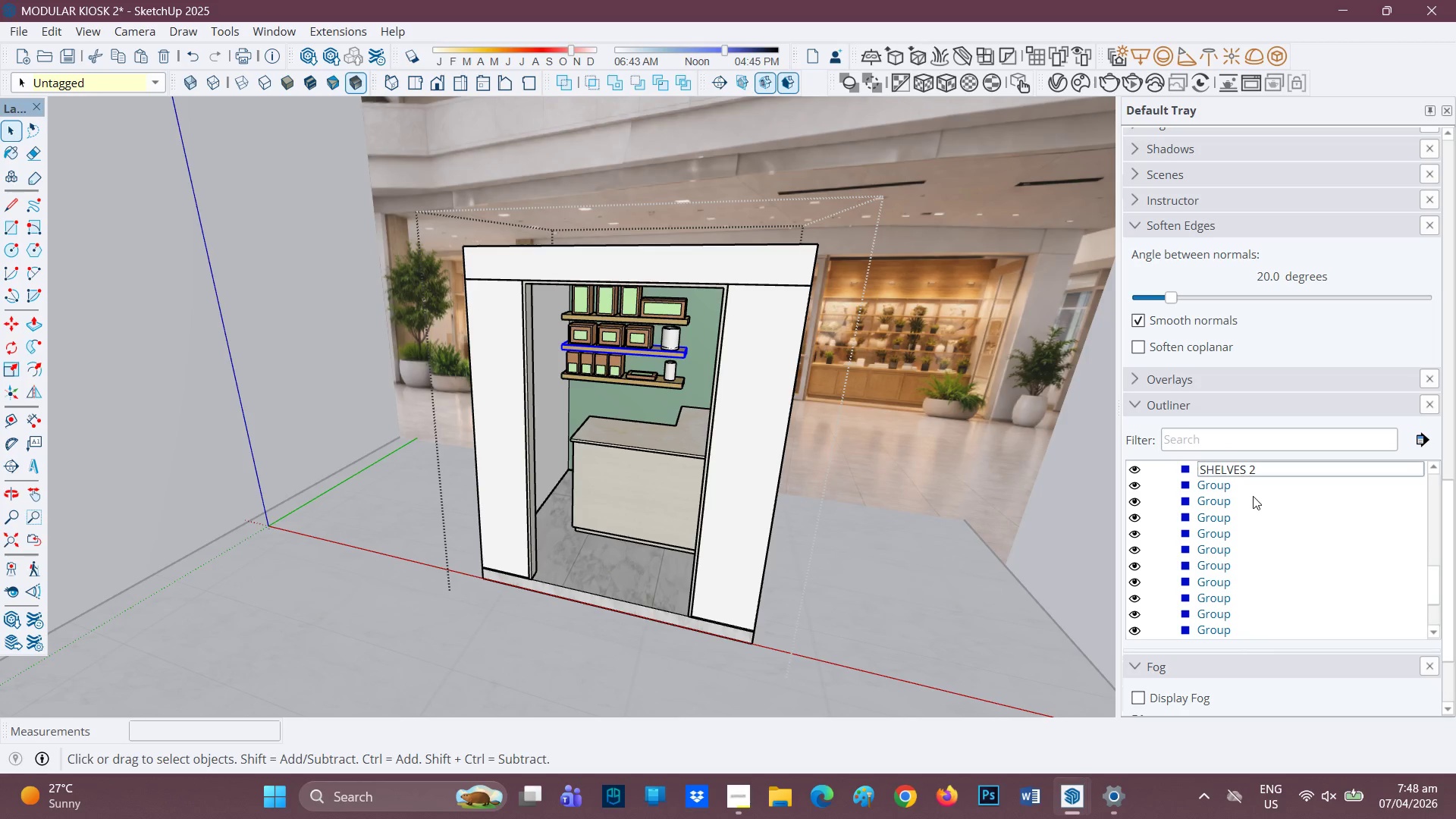 
scroll: coordinate [1257, 493], scroll_direction: up, amount: 1.0
 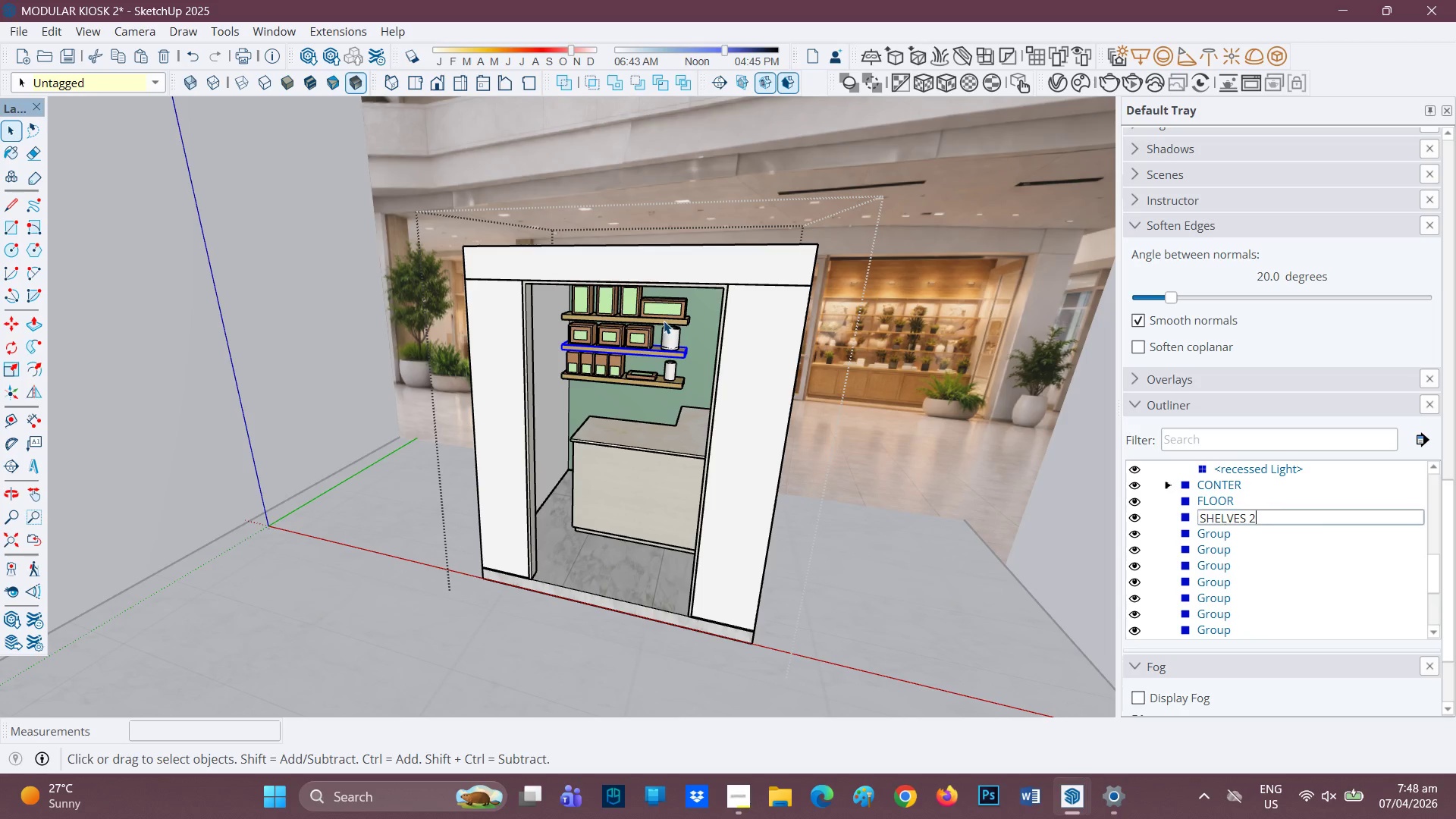 
left_click([665, 324])
 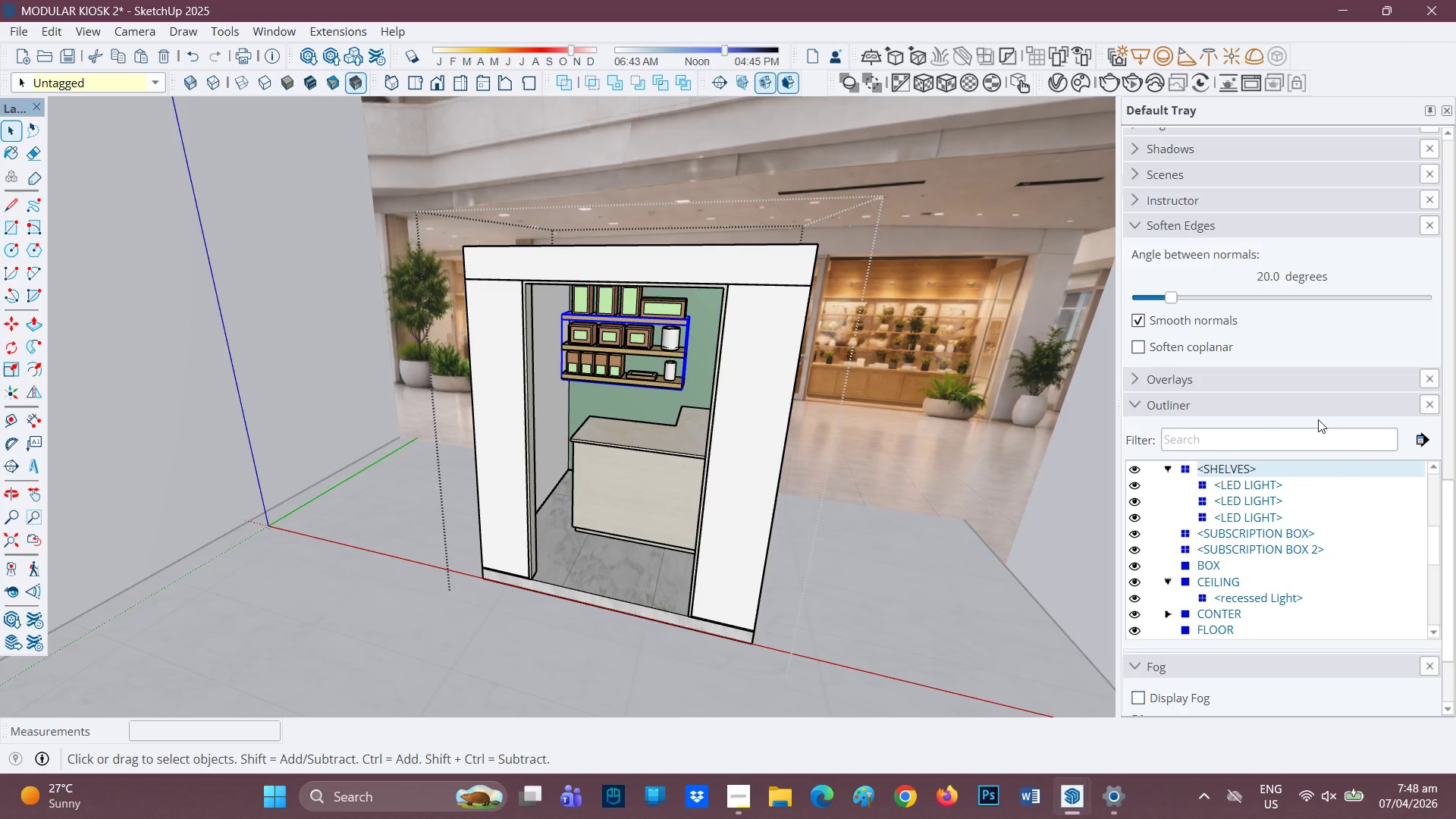 
scroll: coordinate [1231, 538], scroll_direction: none, amount: 0.0
 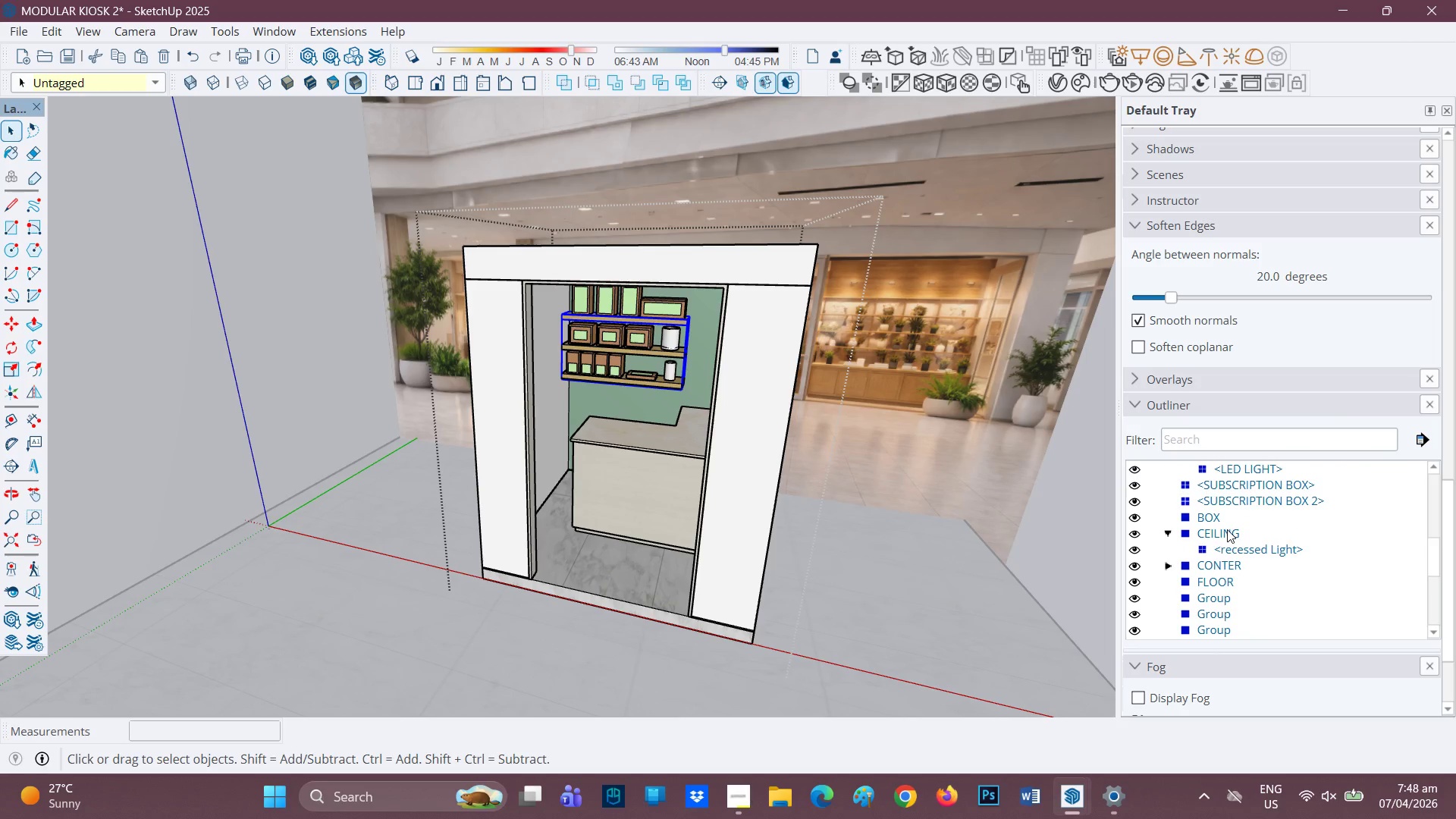 
scroll: coordinate [1144, 546], scroll_direction: down, amount: 3.0
 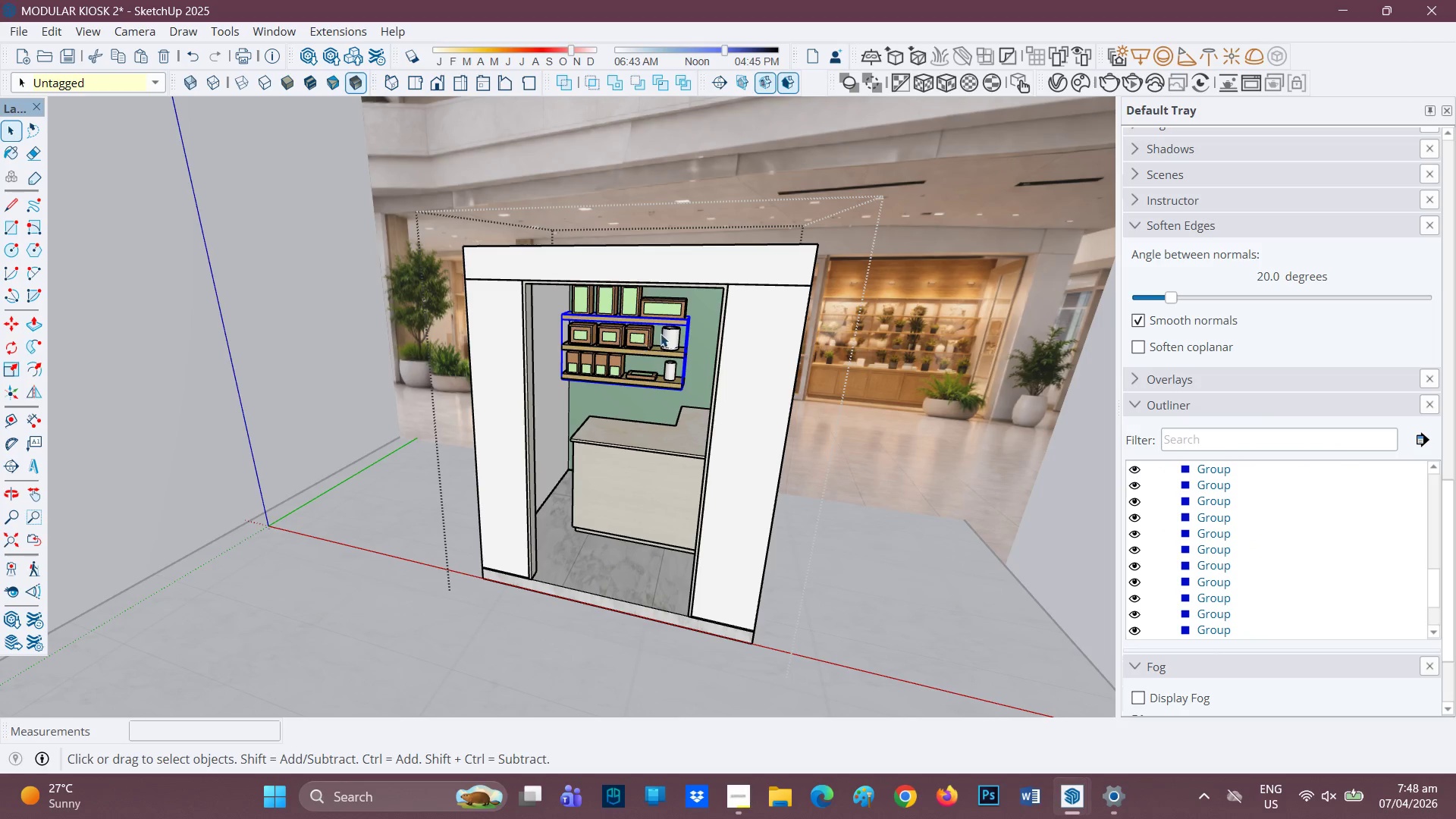 
left_click([668, 334])
 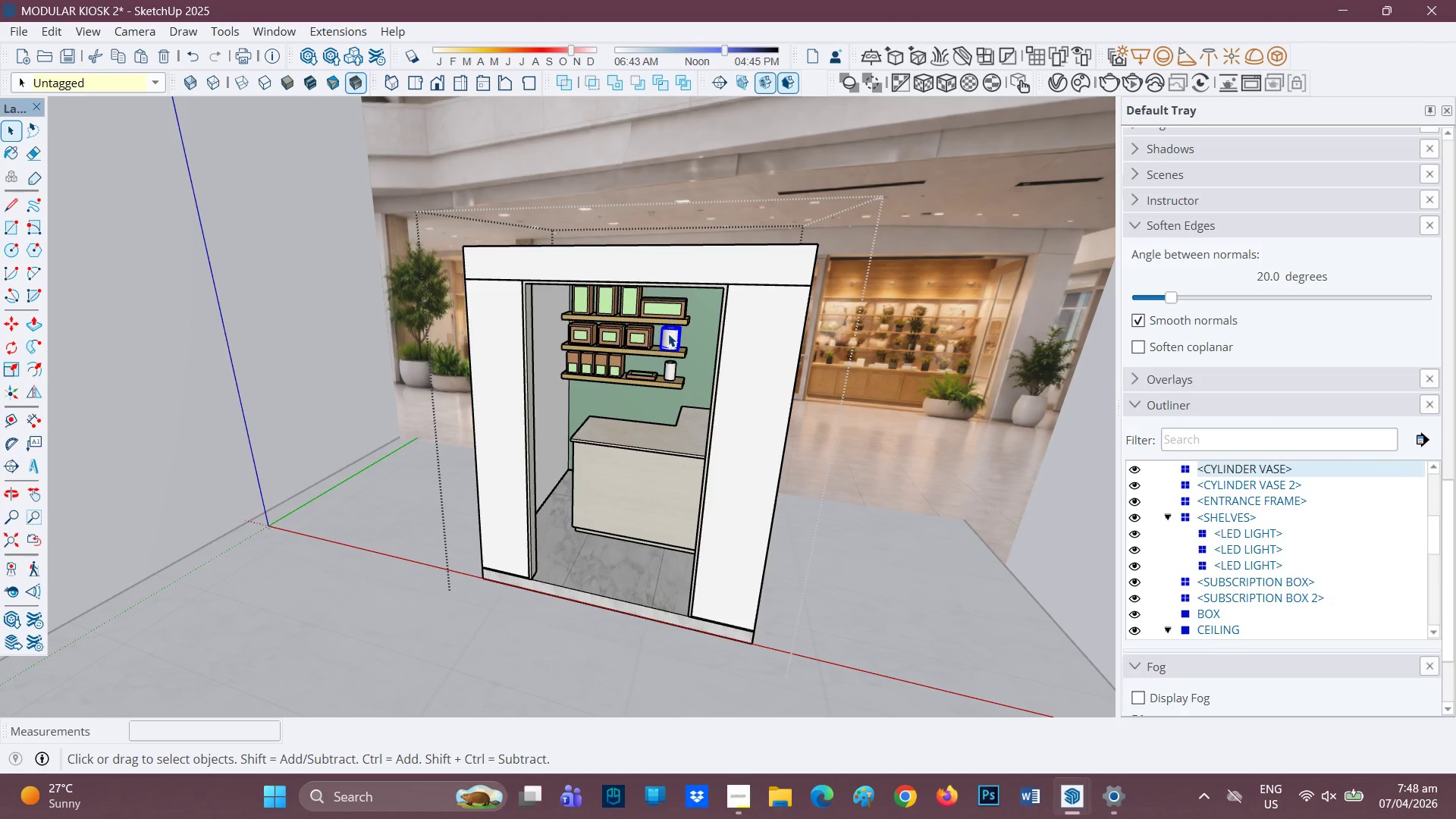 
scroll: coordinate [666, 415], scroll_direction: down, amount: 1.0
 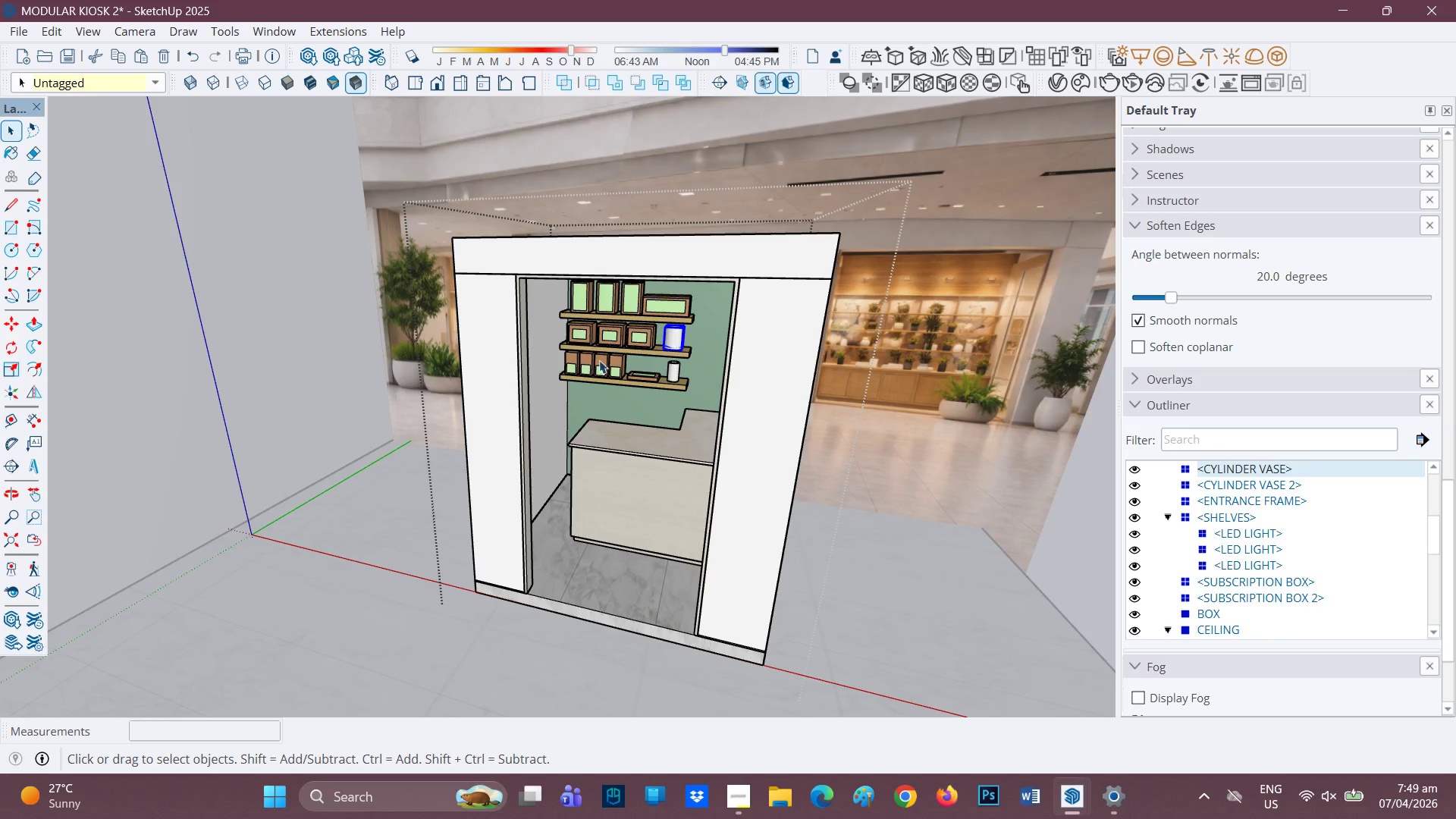 
left_click([603, 360])
 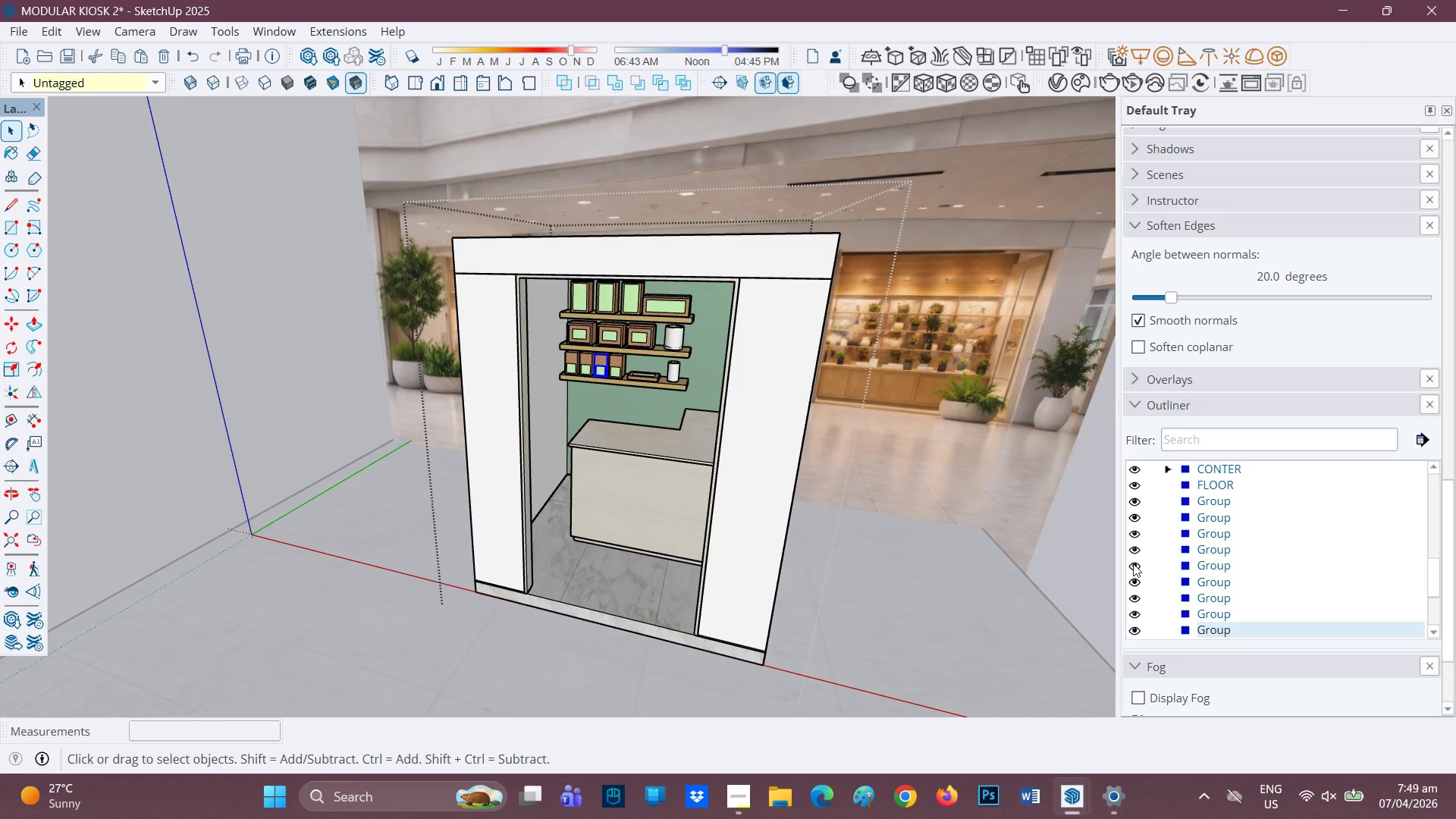 
scroll: coordinate [580, 334], scroll_direction: up, amount: 1.0
 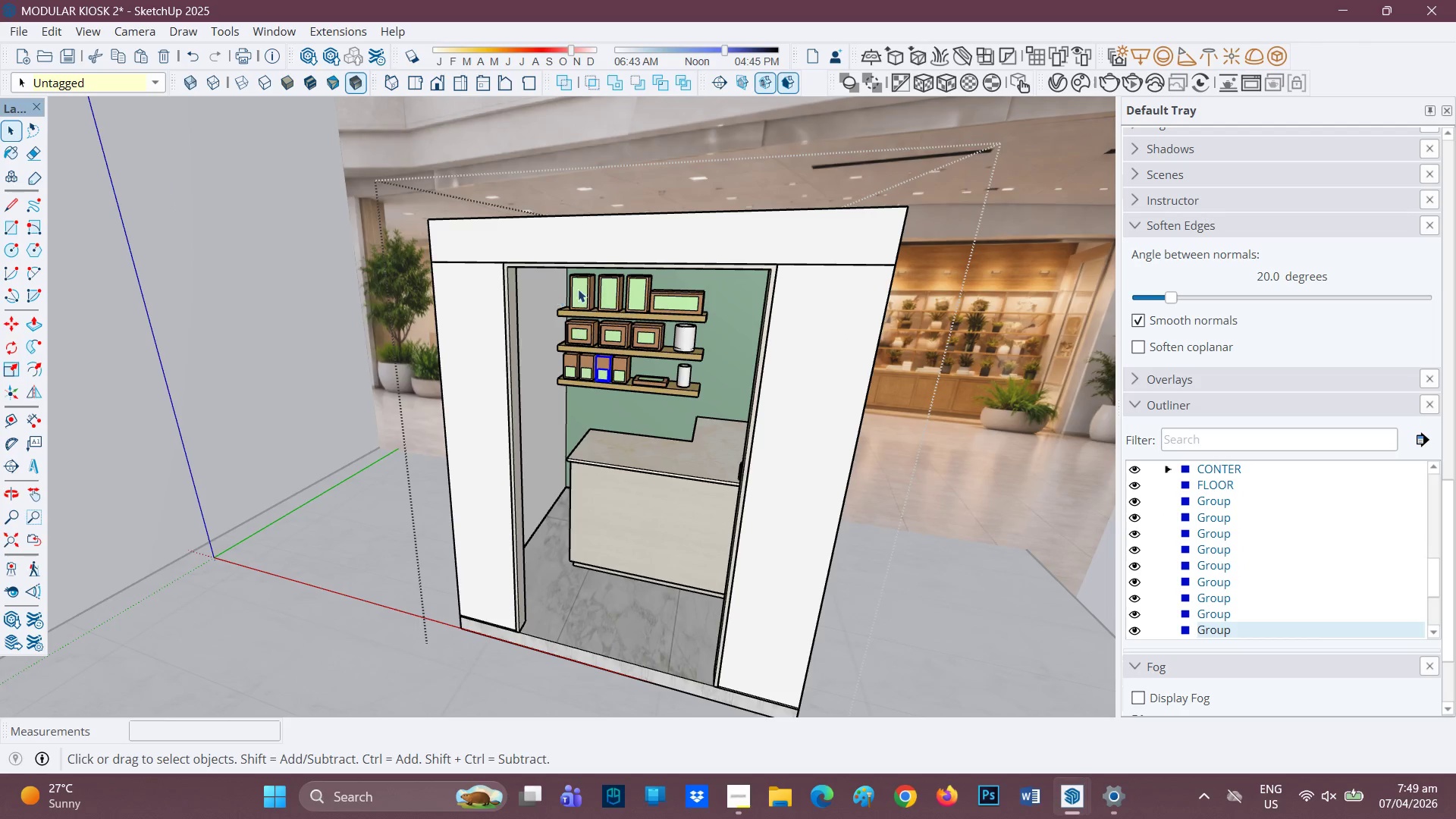 
left_click([580, 288])
 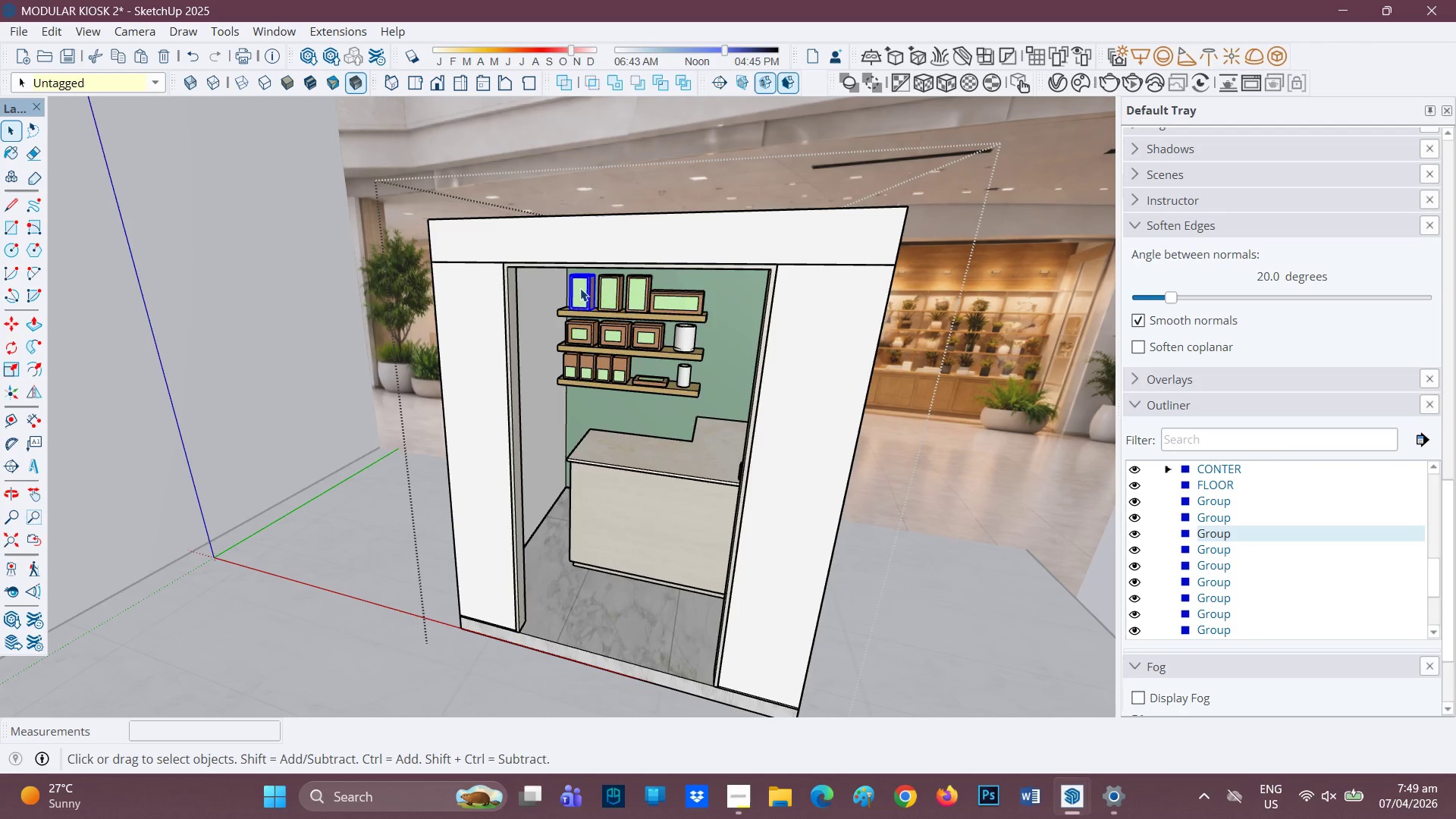 
right_click([580, 288])
 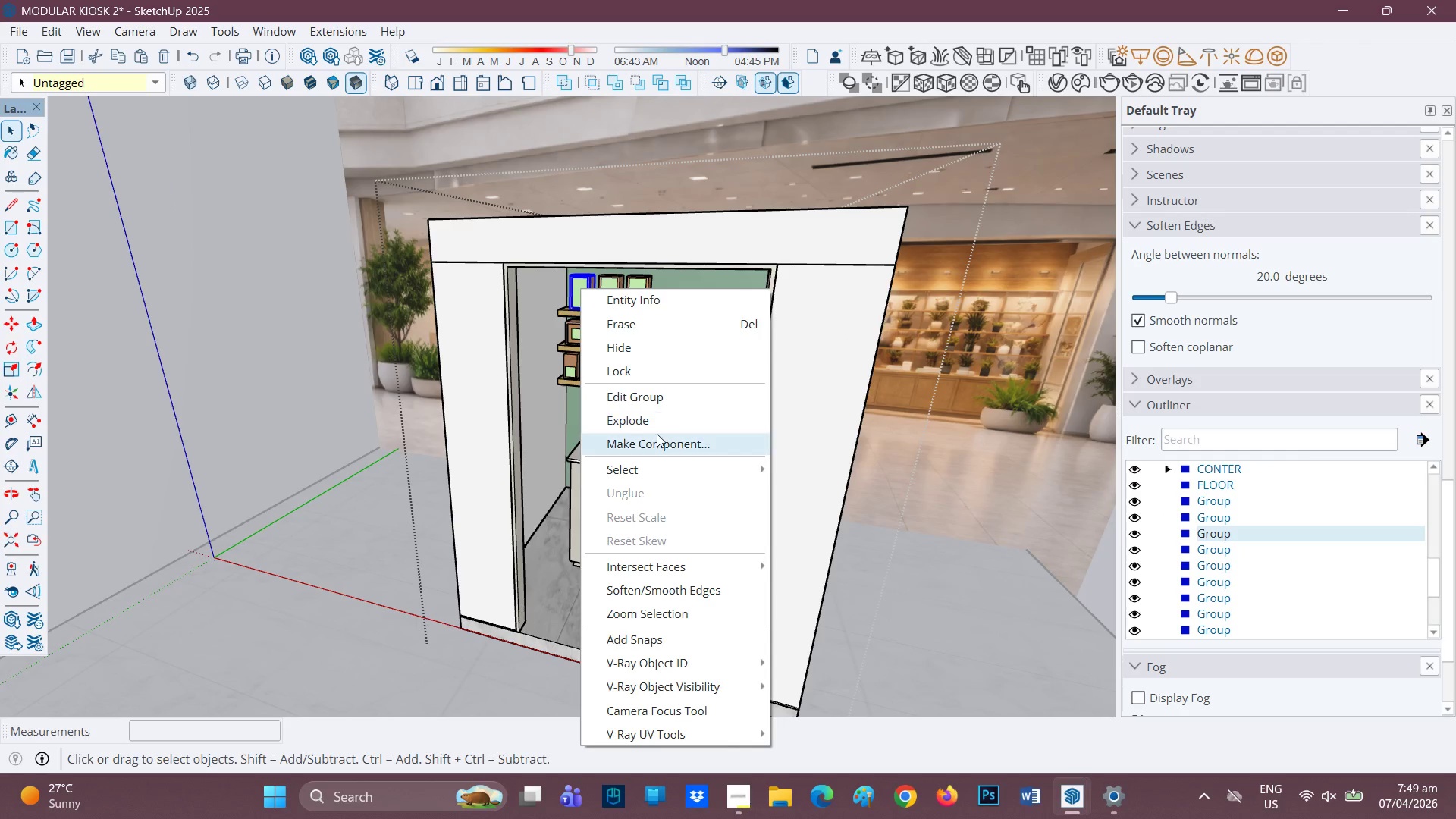 
left_click([650, 441])
 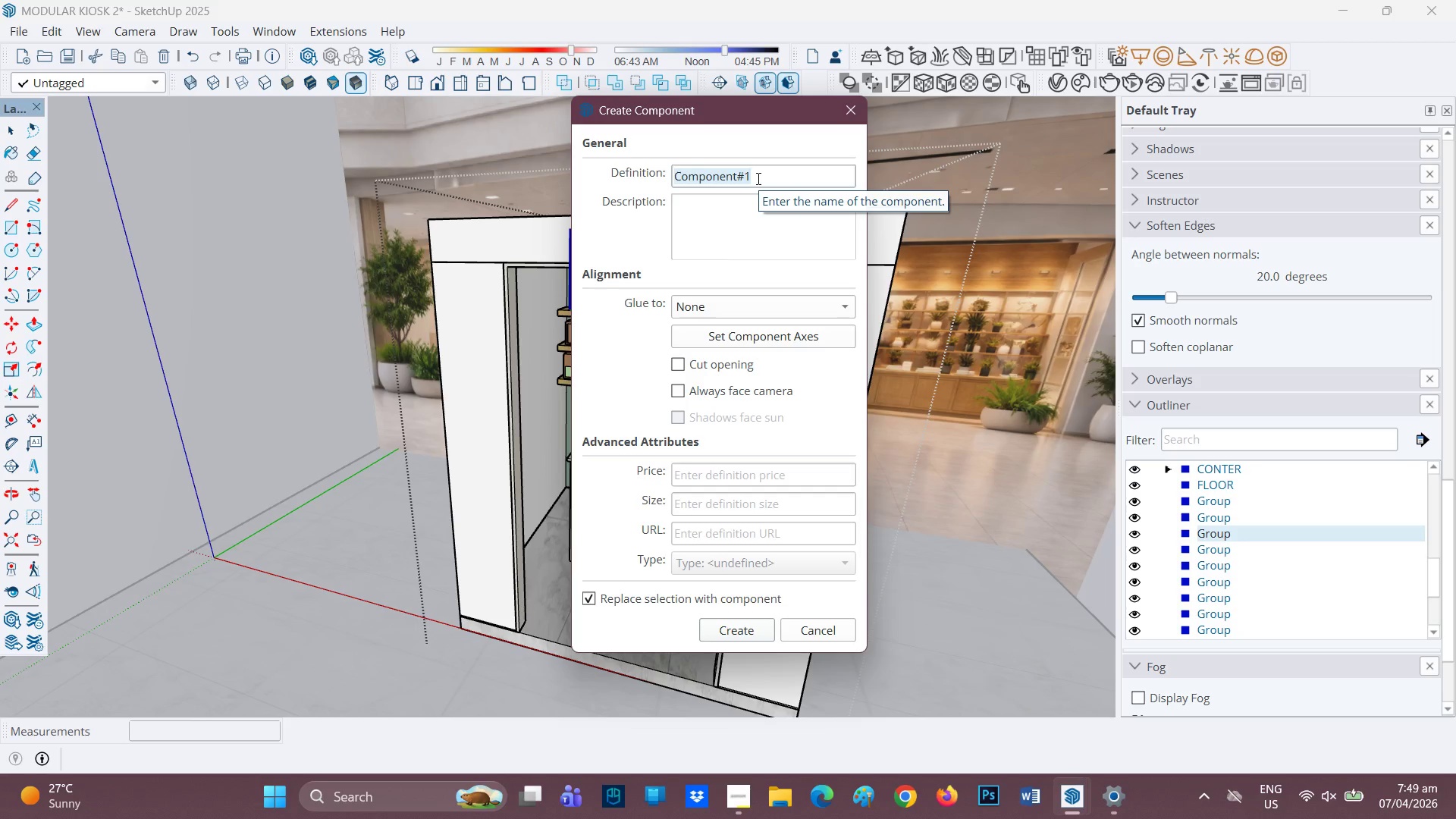 
type(C)
key(Backspace)
type(BOX )
 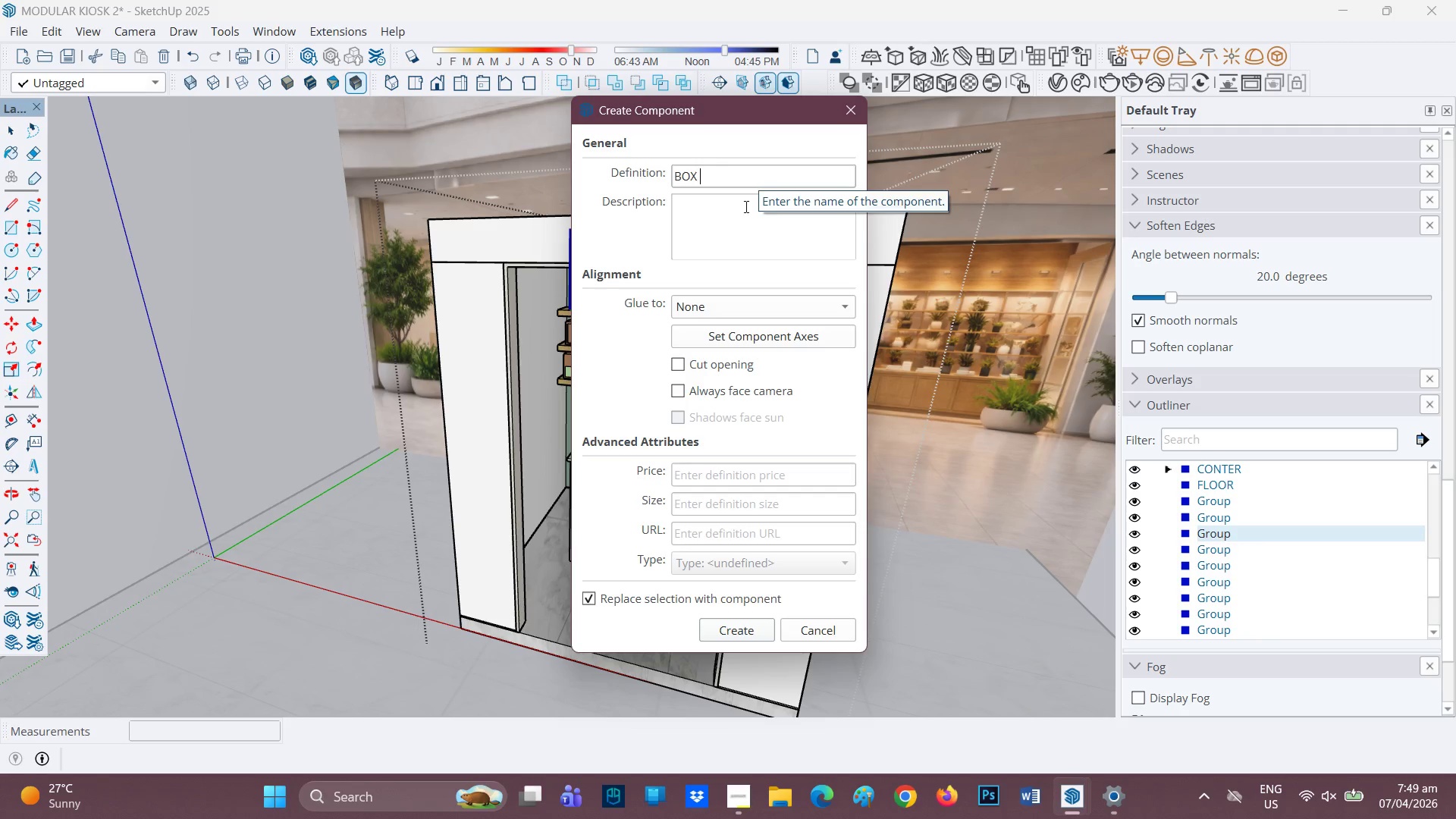 
key(1)
 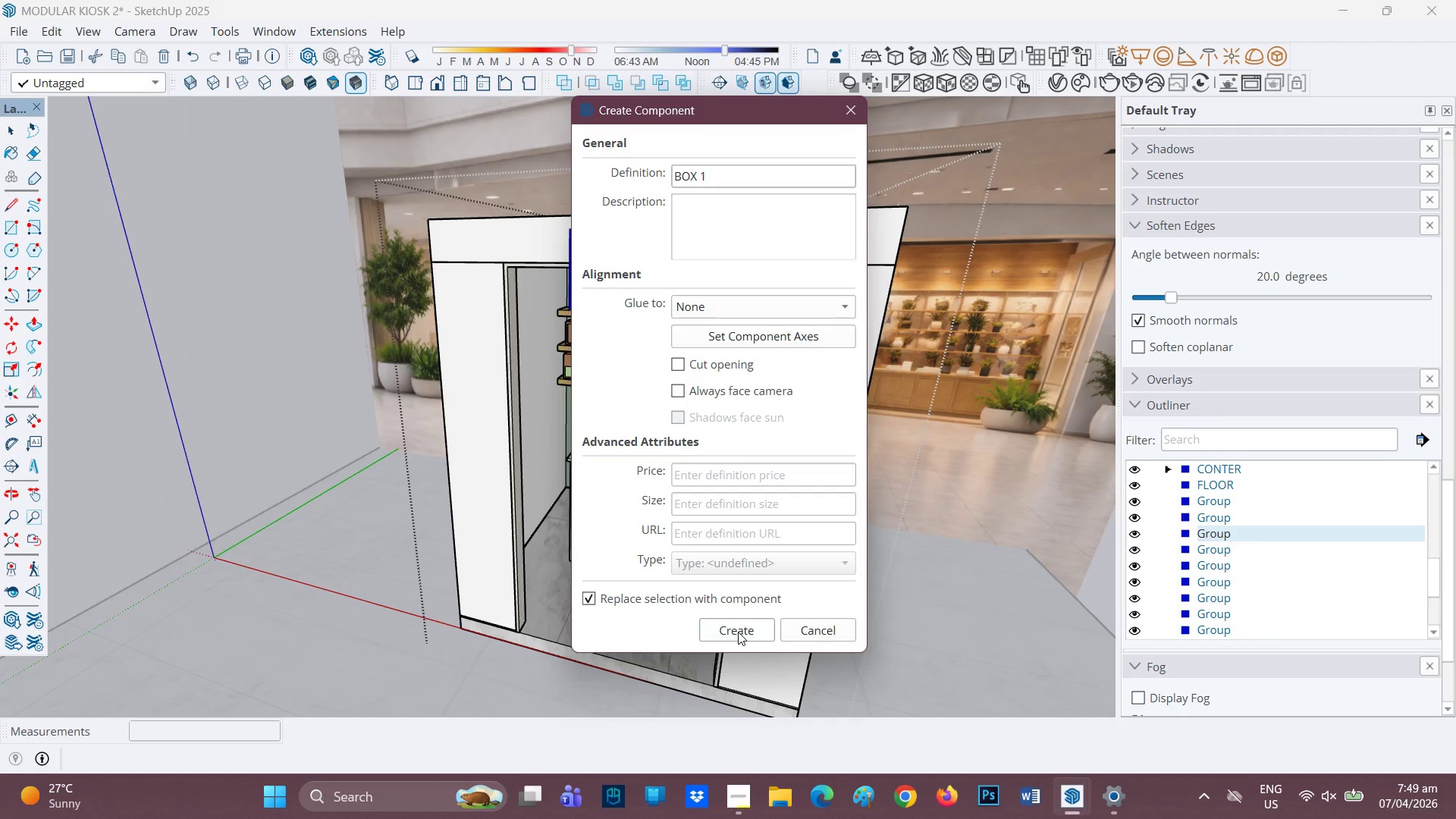 
left_click([738, 631])
 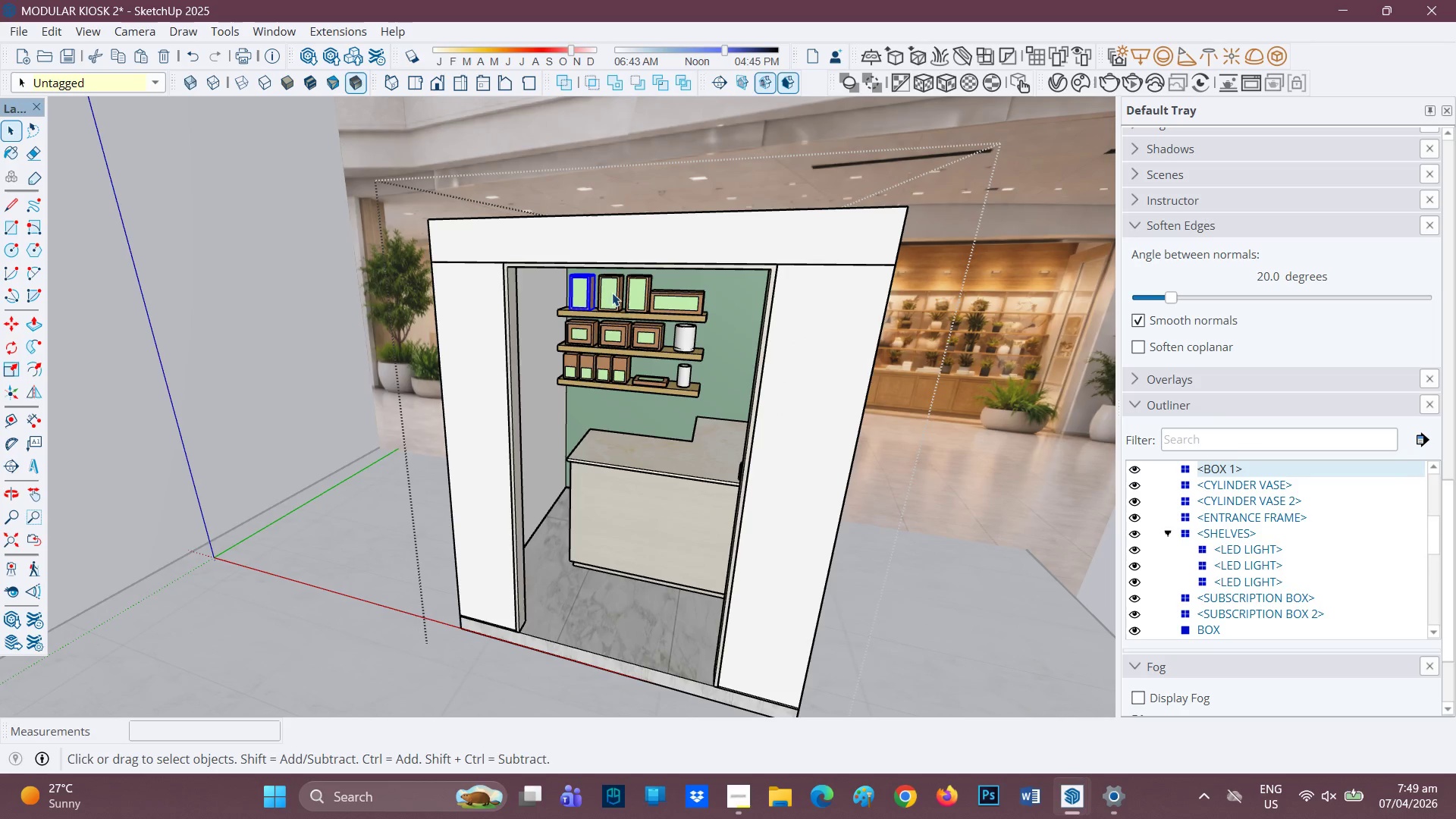 
left_click([613, 294])
 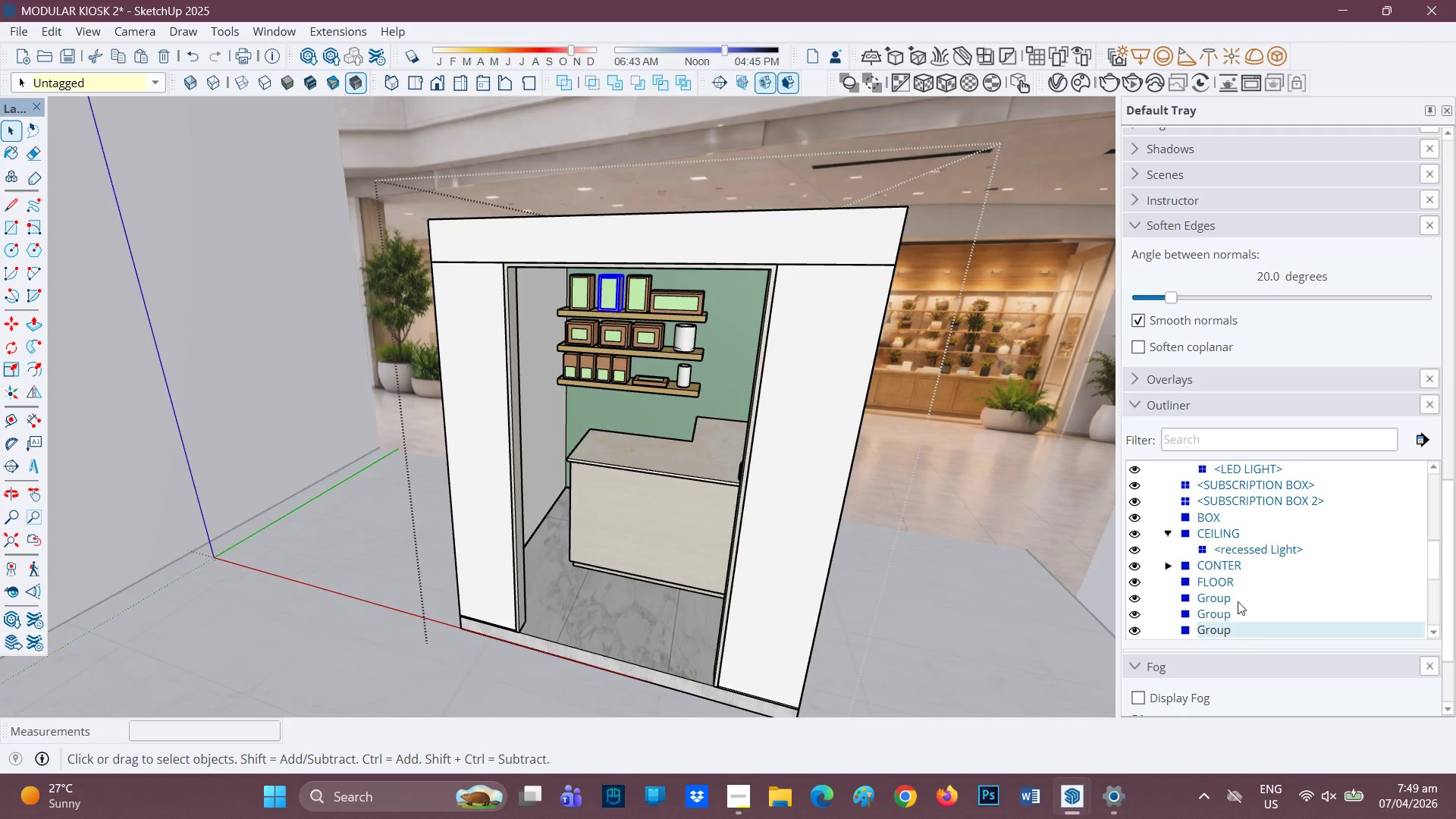 
left_click([1241, 632])
 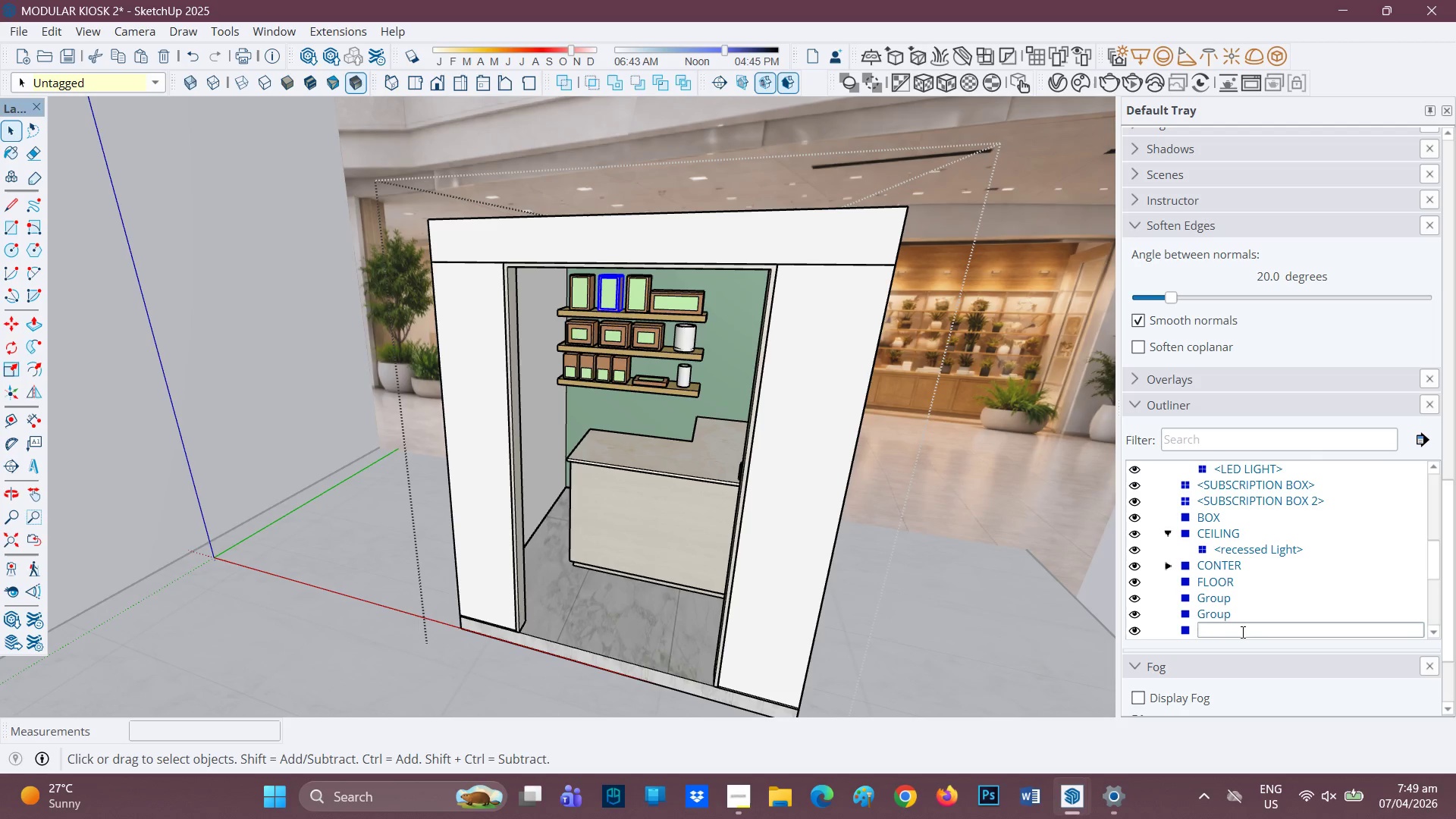 
type(BOX 2)
 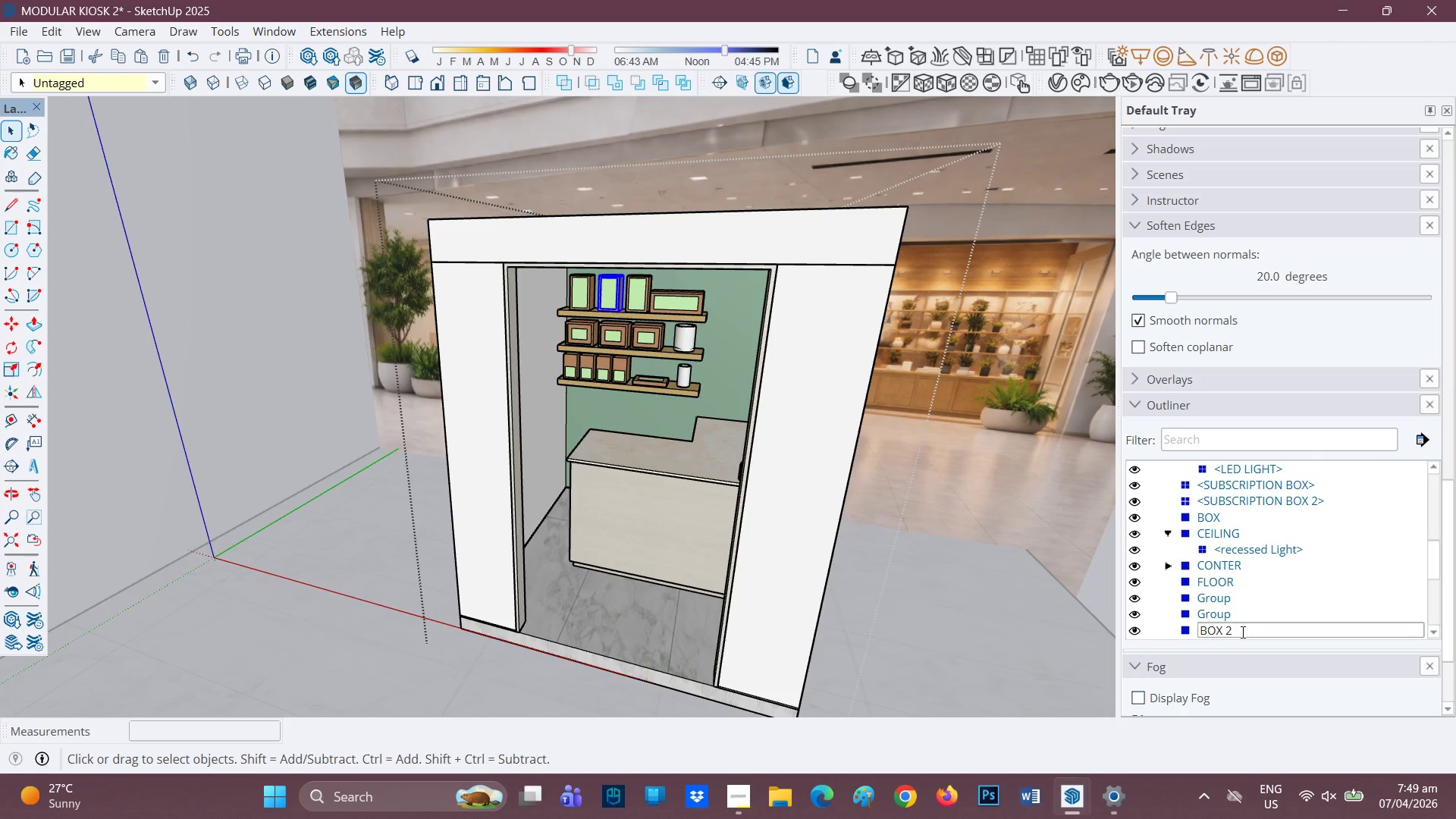 
key(Enter)
 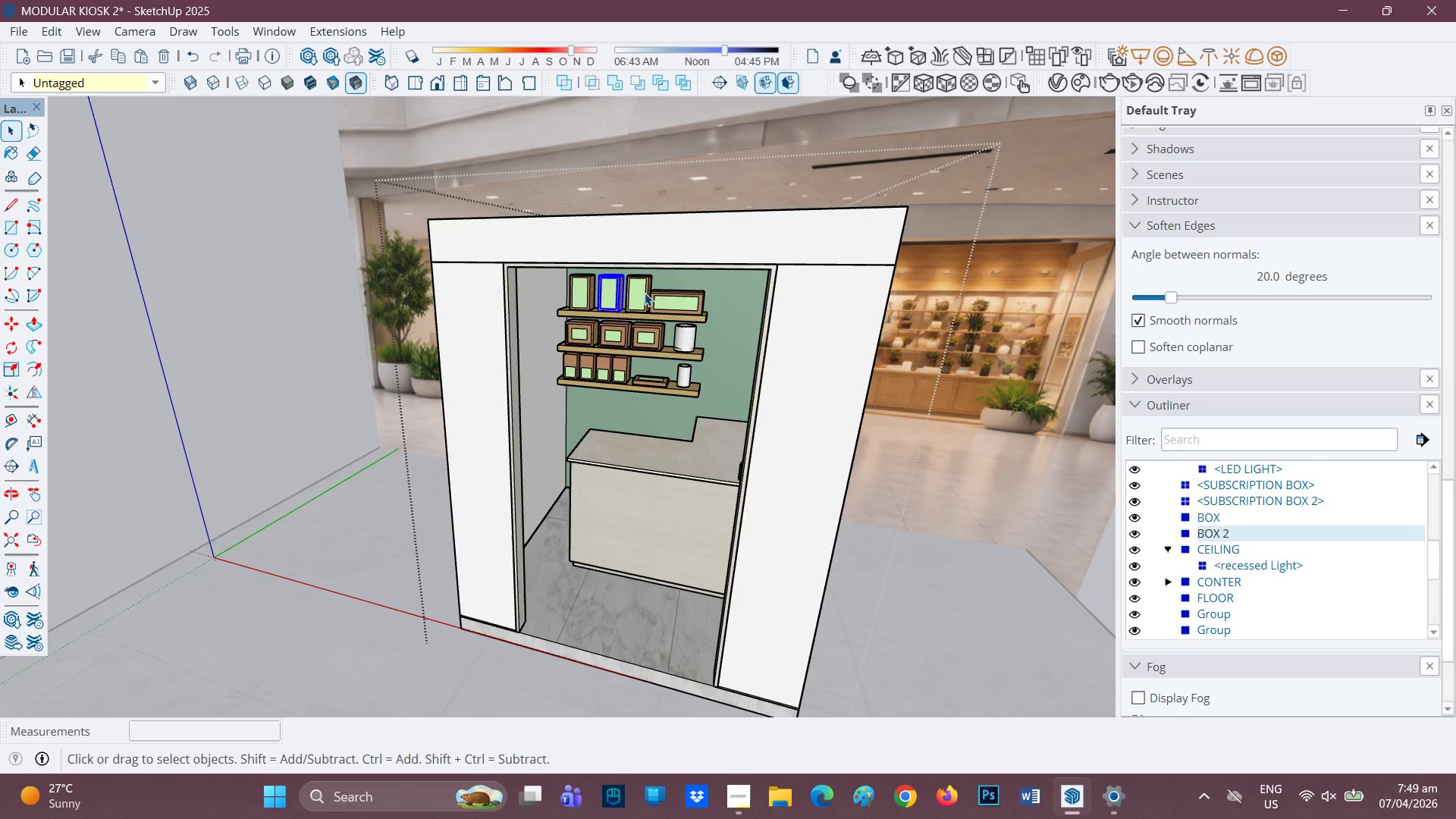 
left_click([645, 293])
 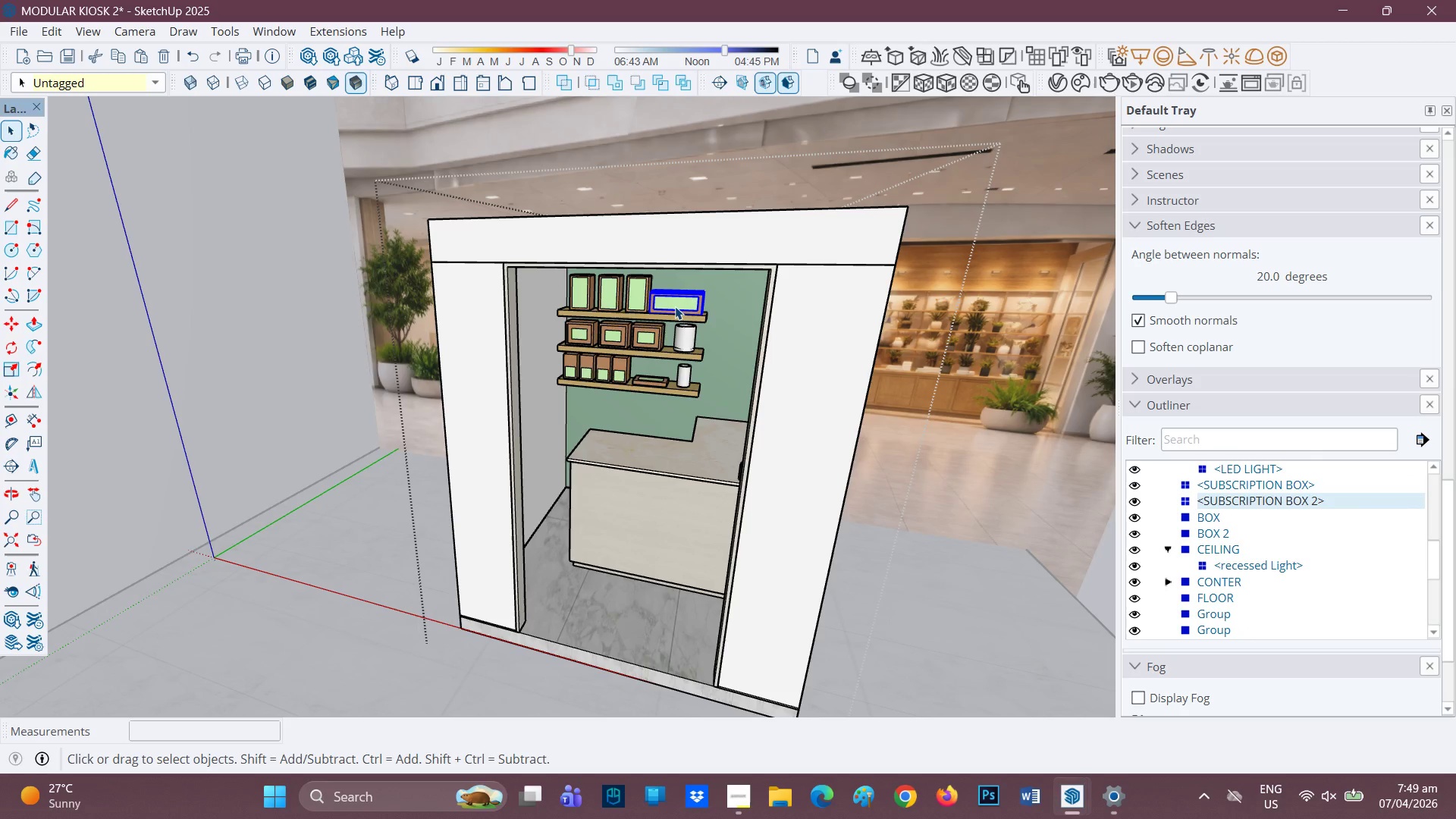 
left_click([583, 339])
 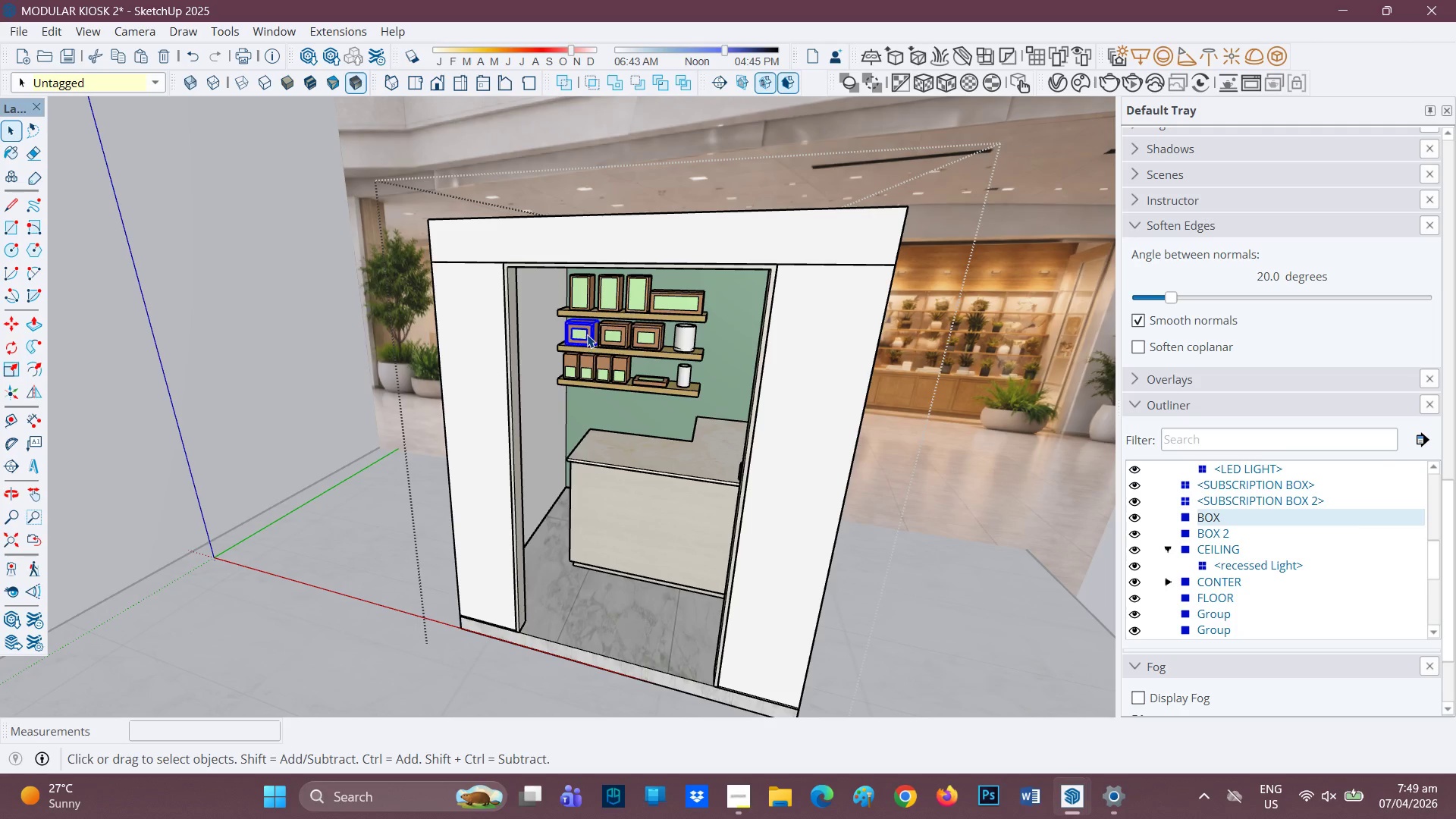 
left_click([613, 326])
 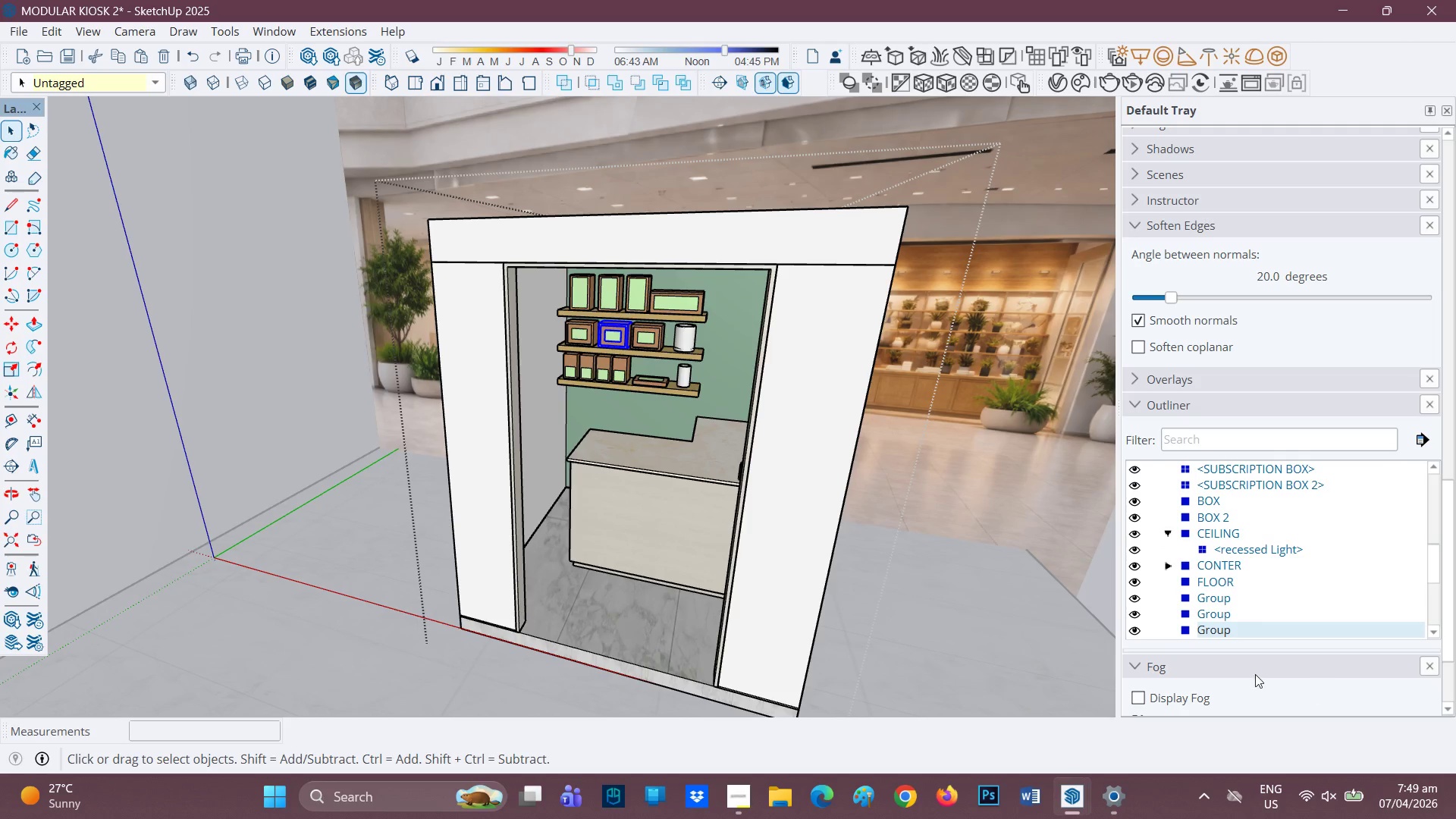 
left_click([1232, 629])
 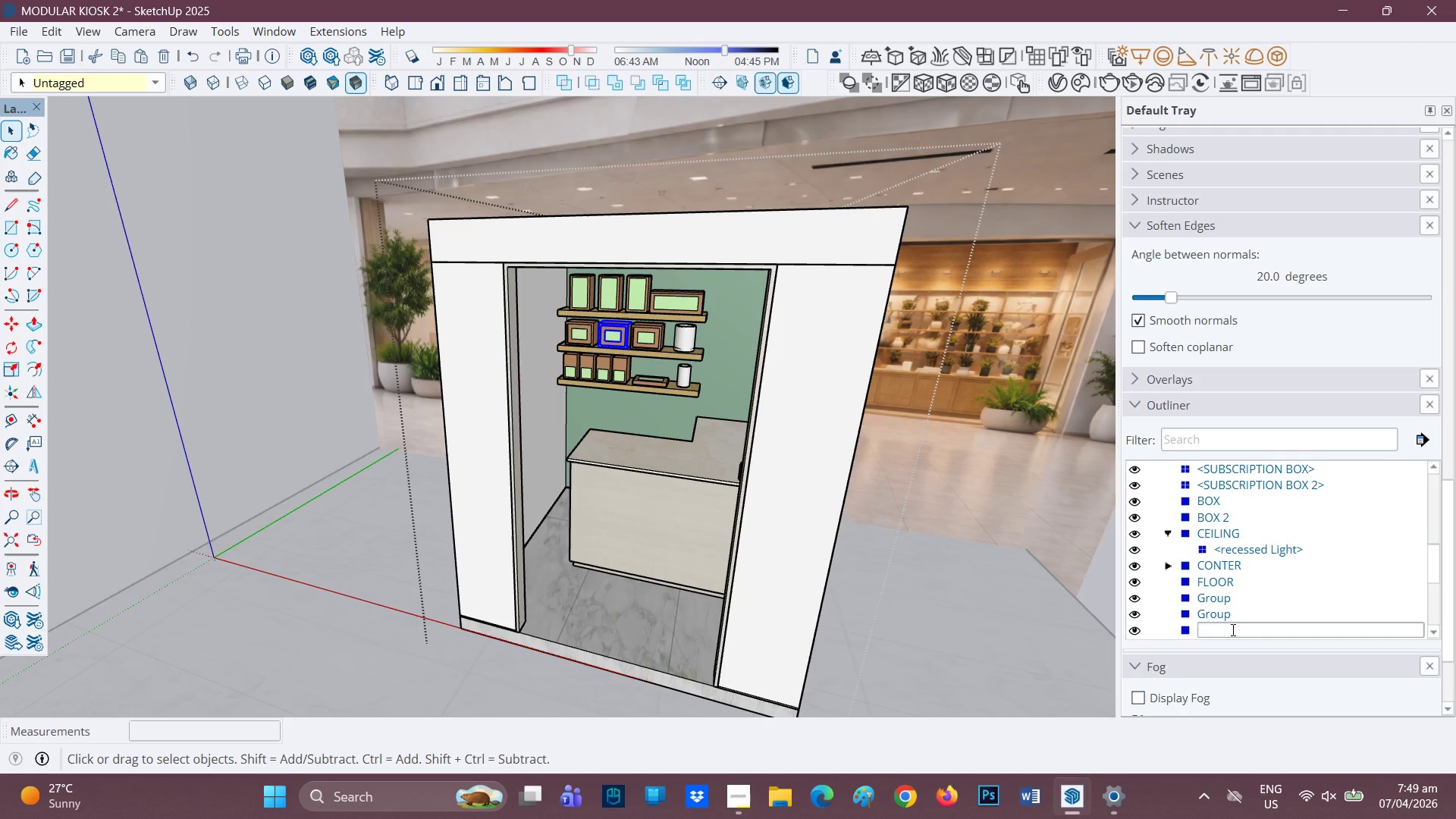 
type(BOX)
 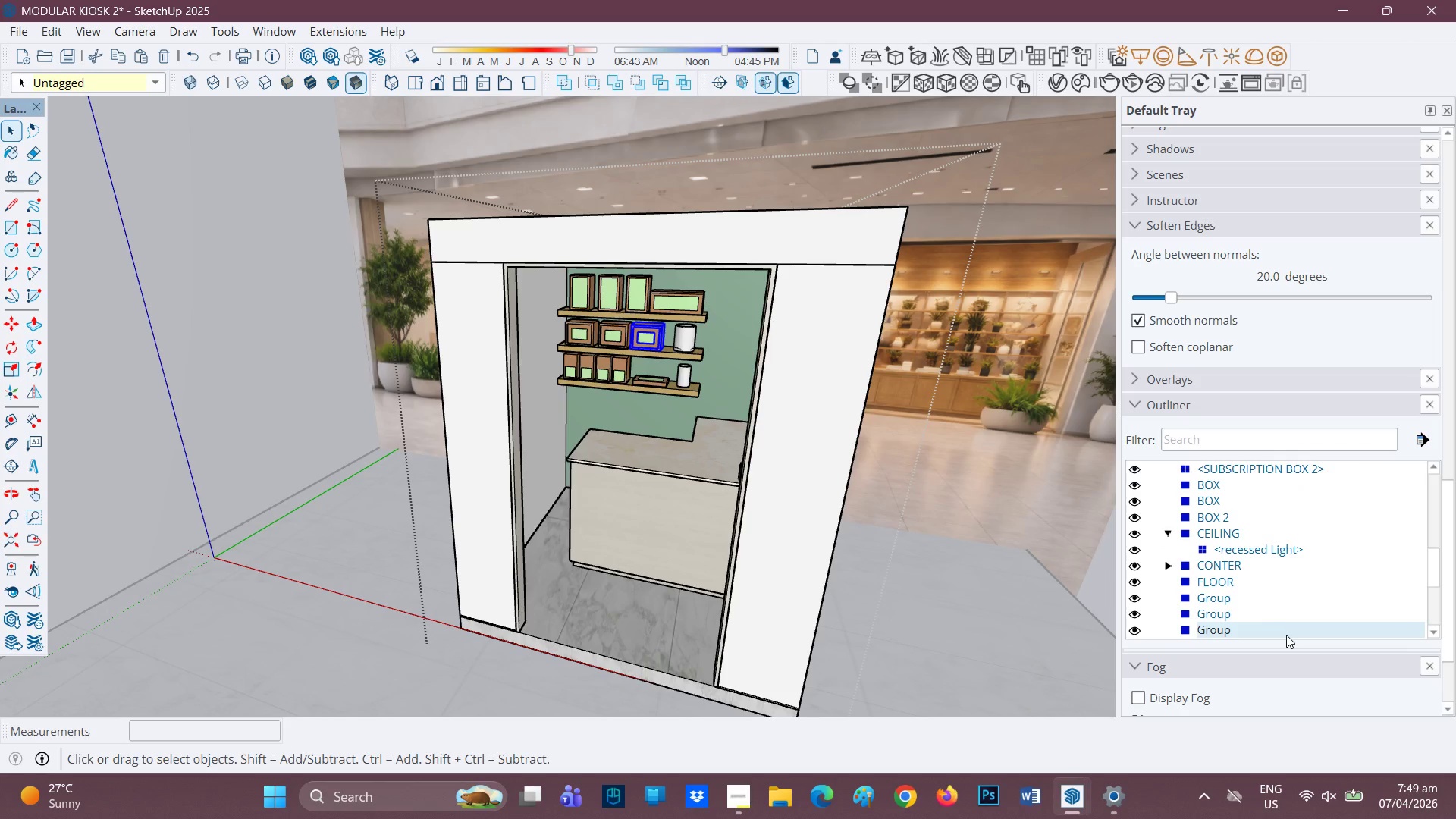 
type(BOX)
 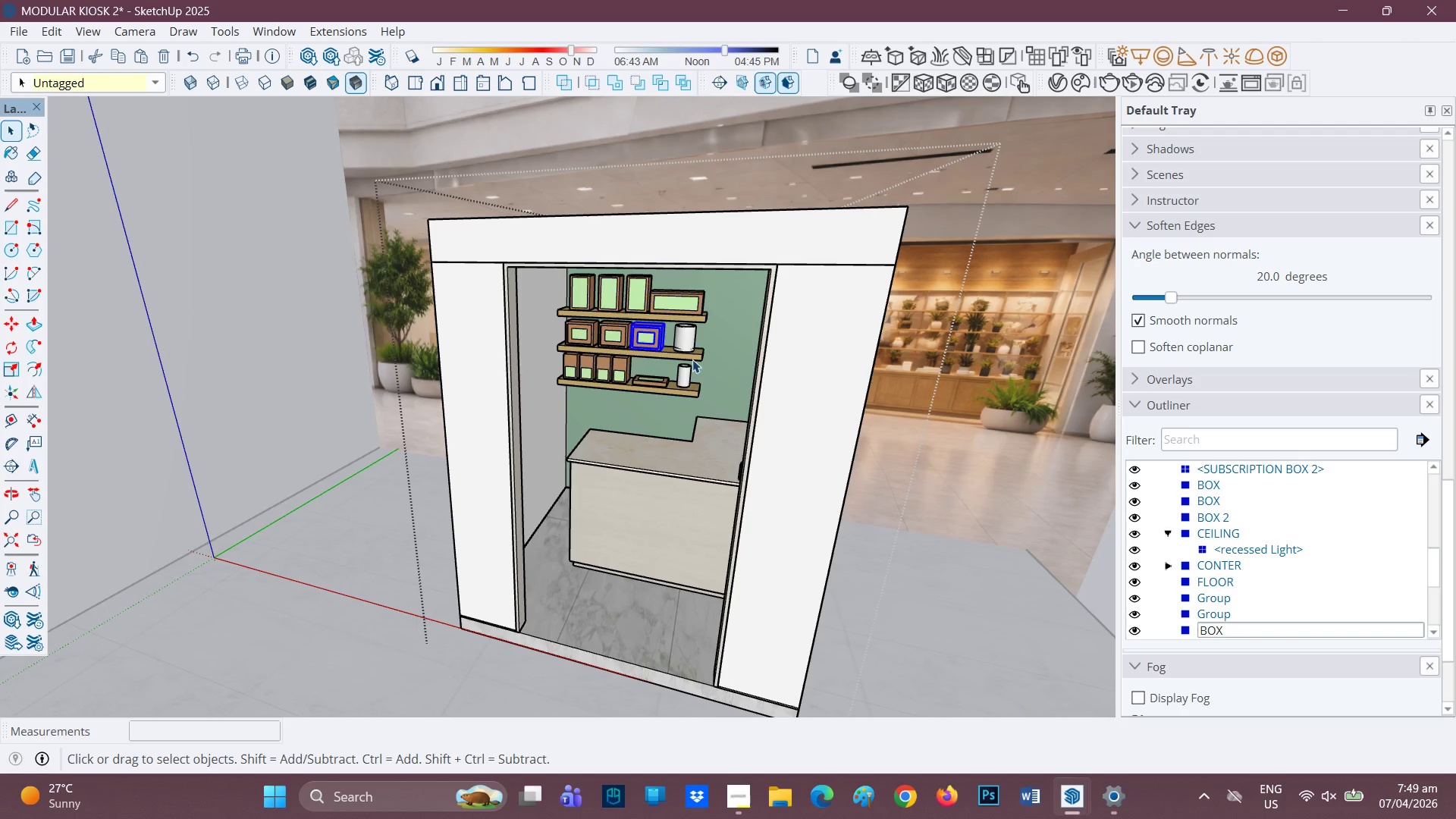 
left_click([683, 341])
 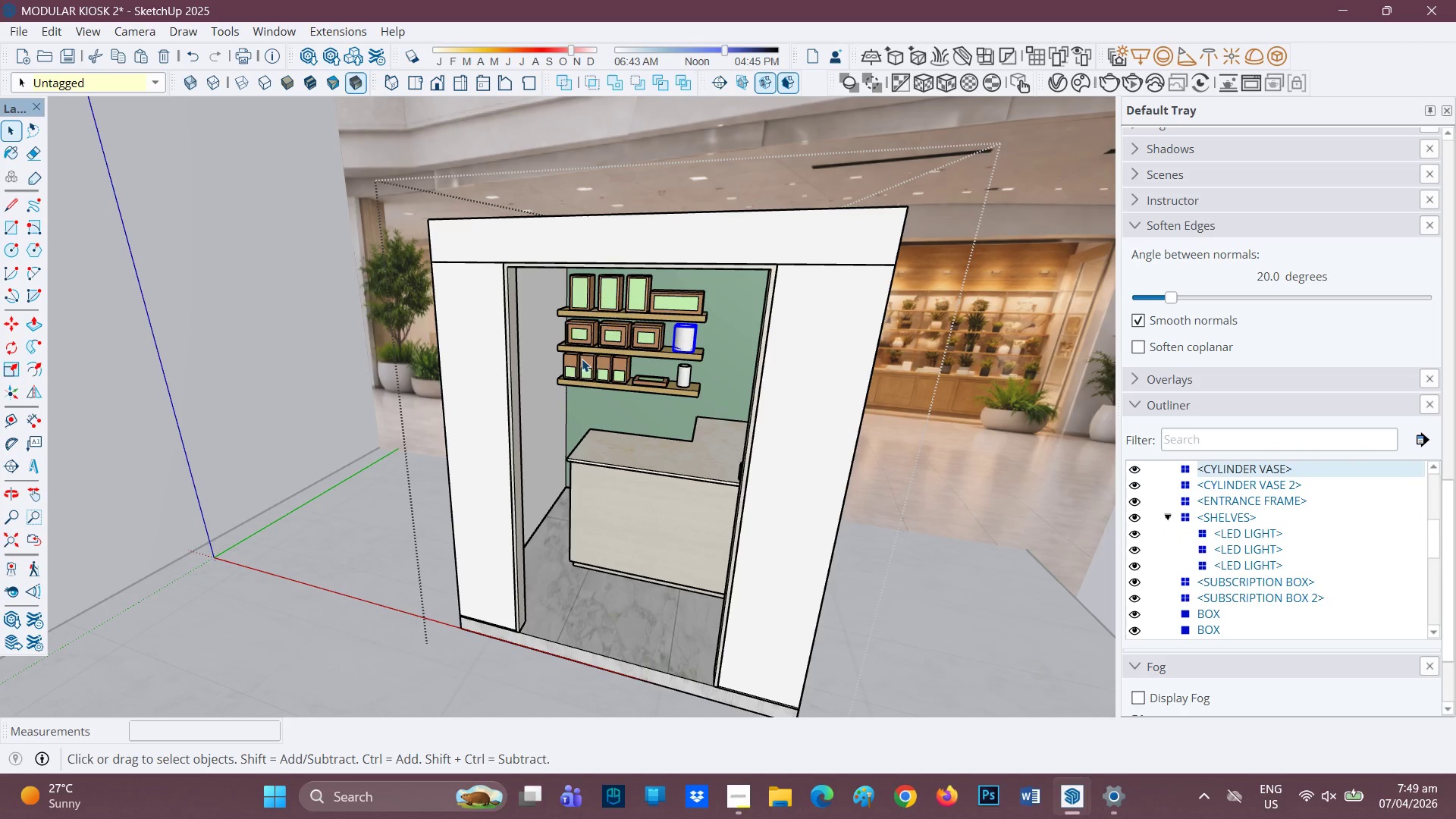 
left_click([573, 369])
 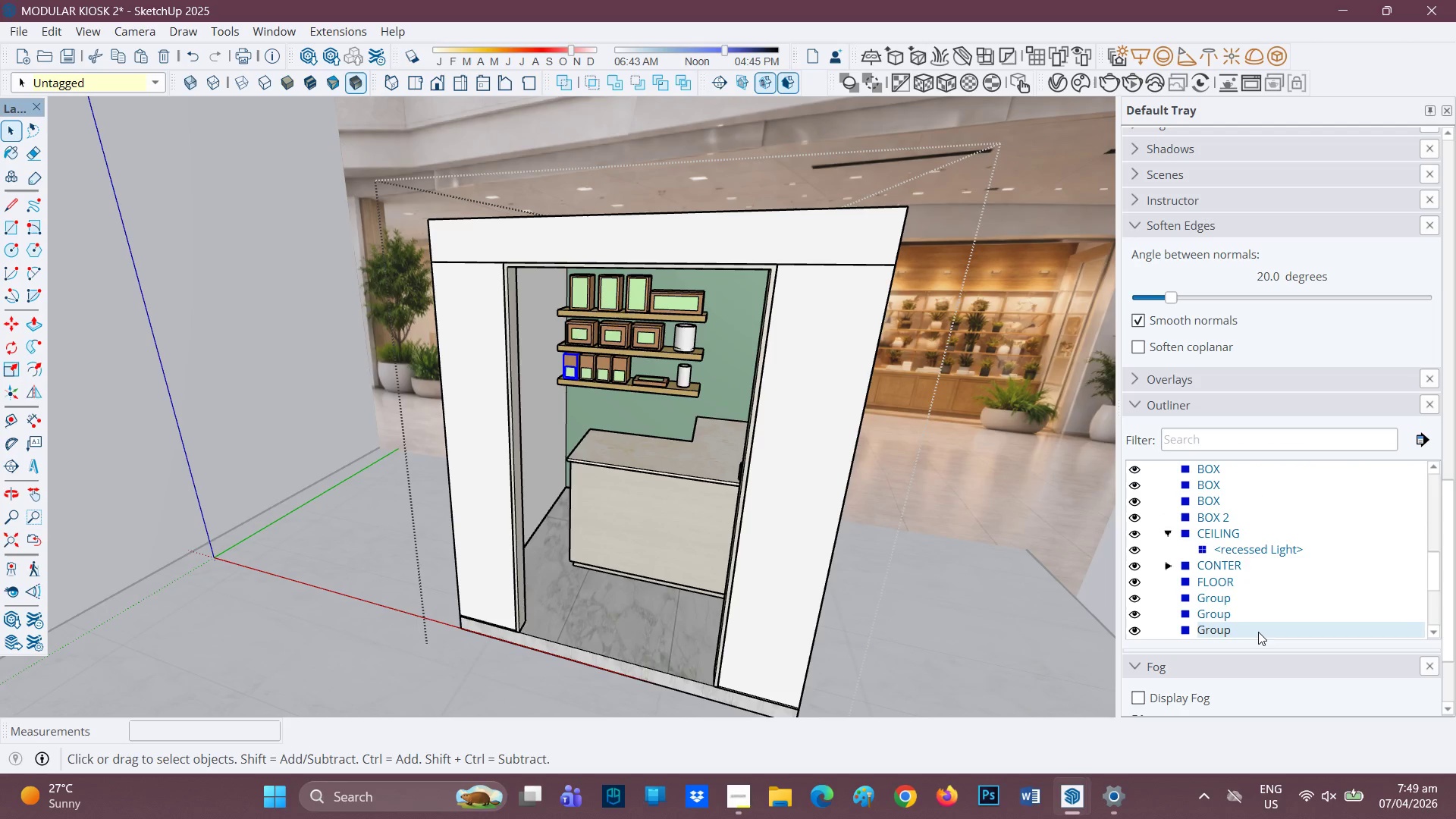 
left_click([1258, 632])
 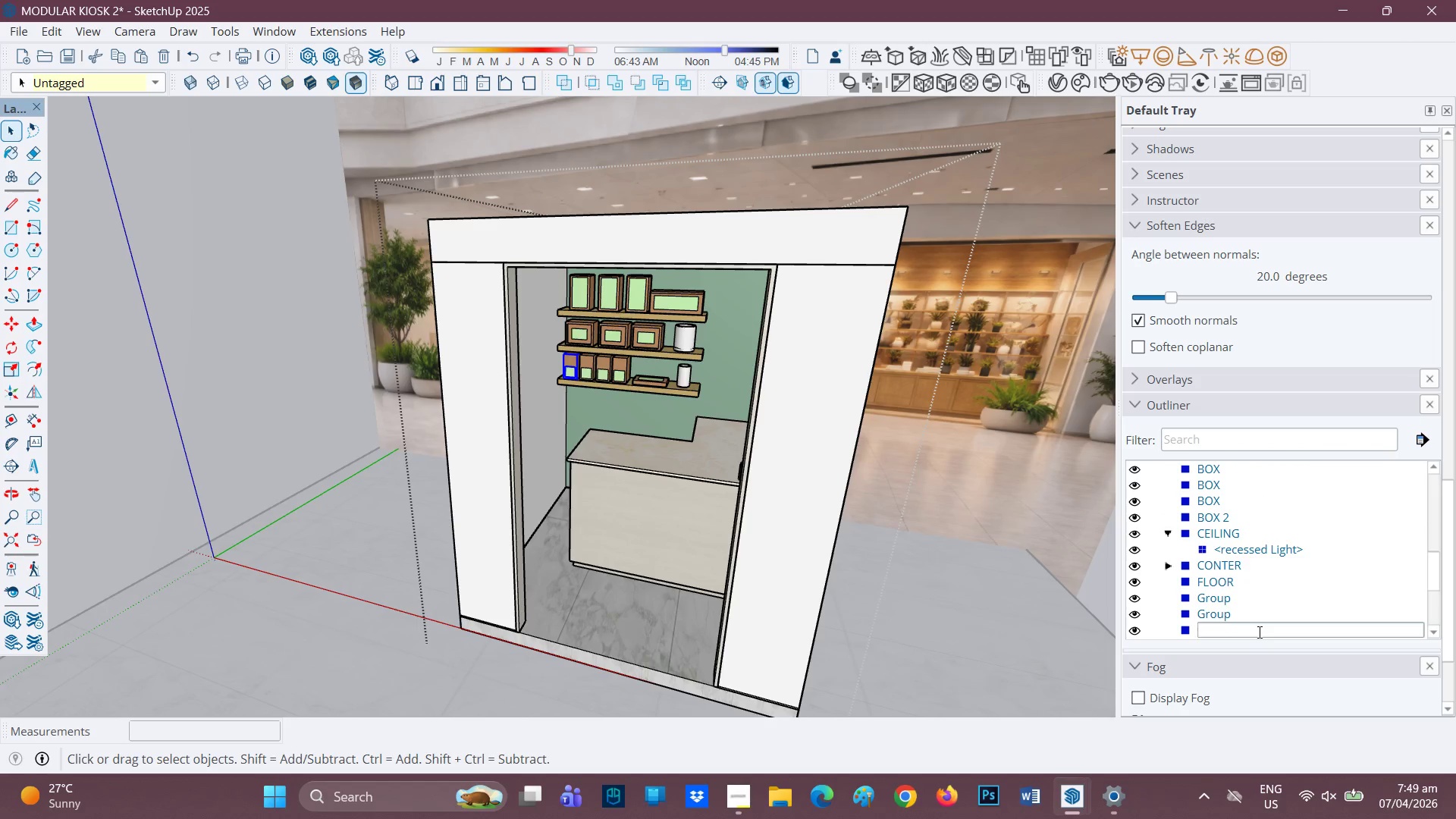 
type(BOX 3)
 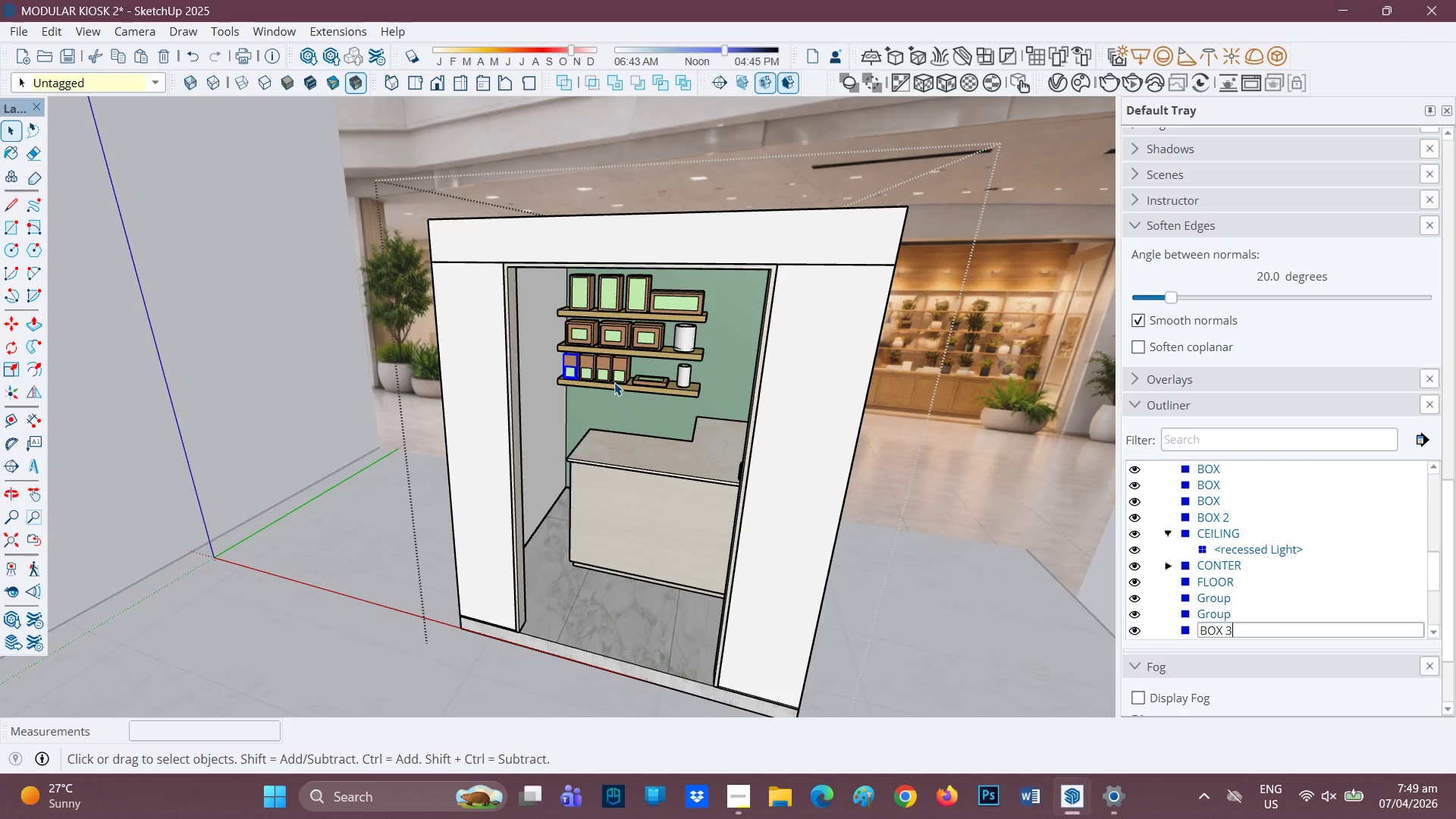 
left_click([585, 366])
 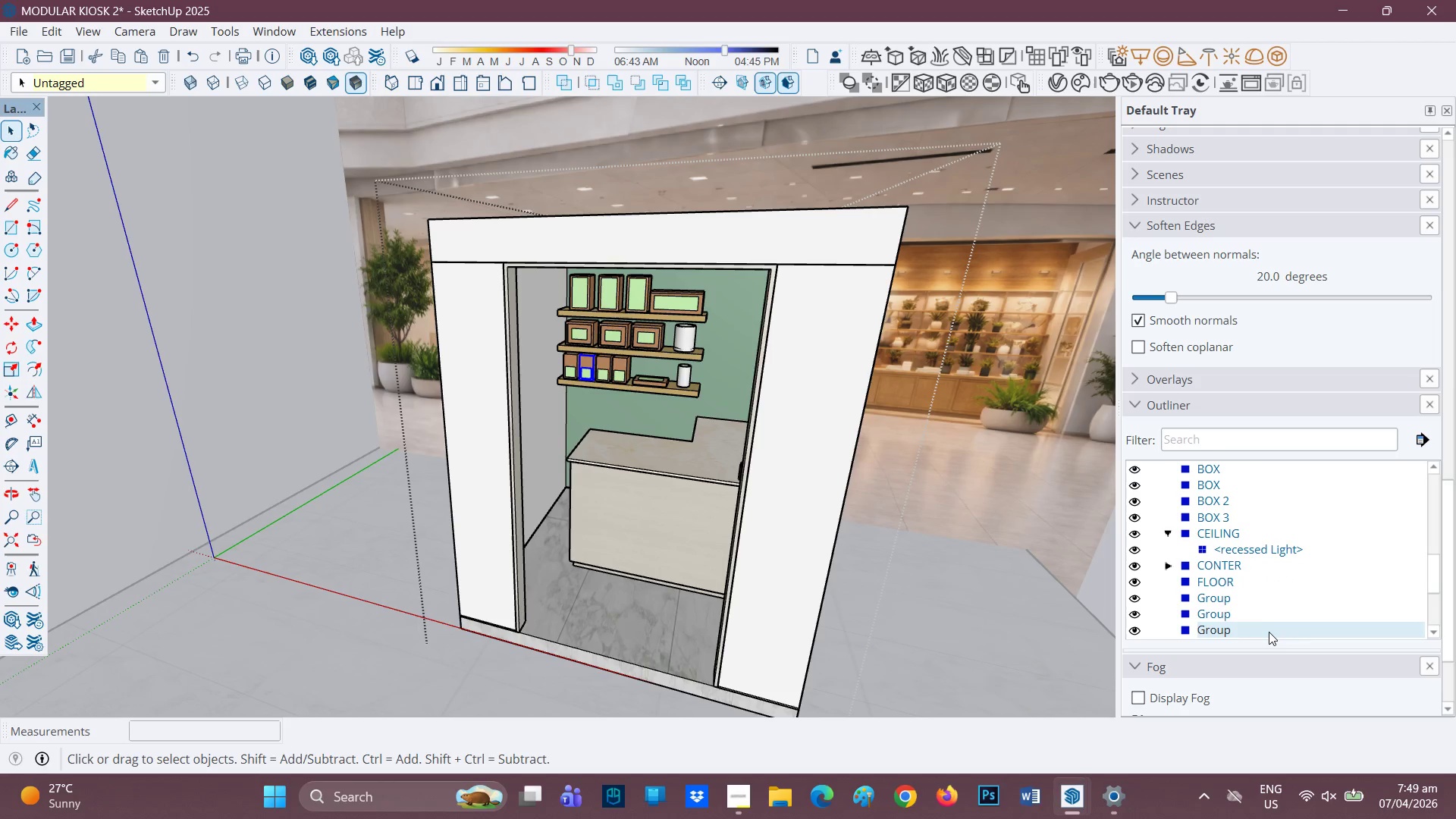 
left_click([1268, 634])
 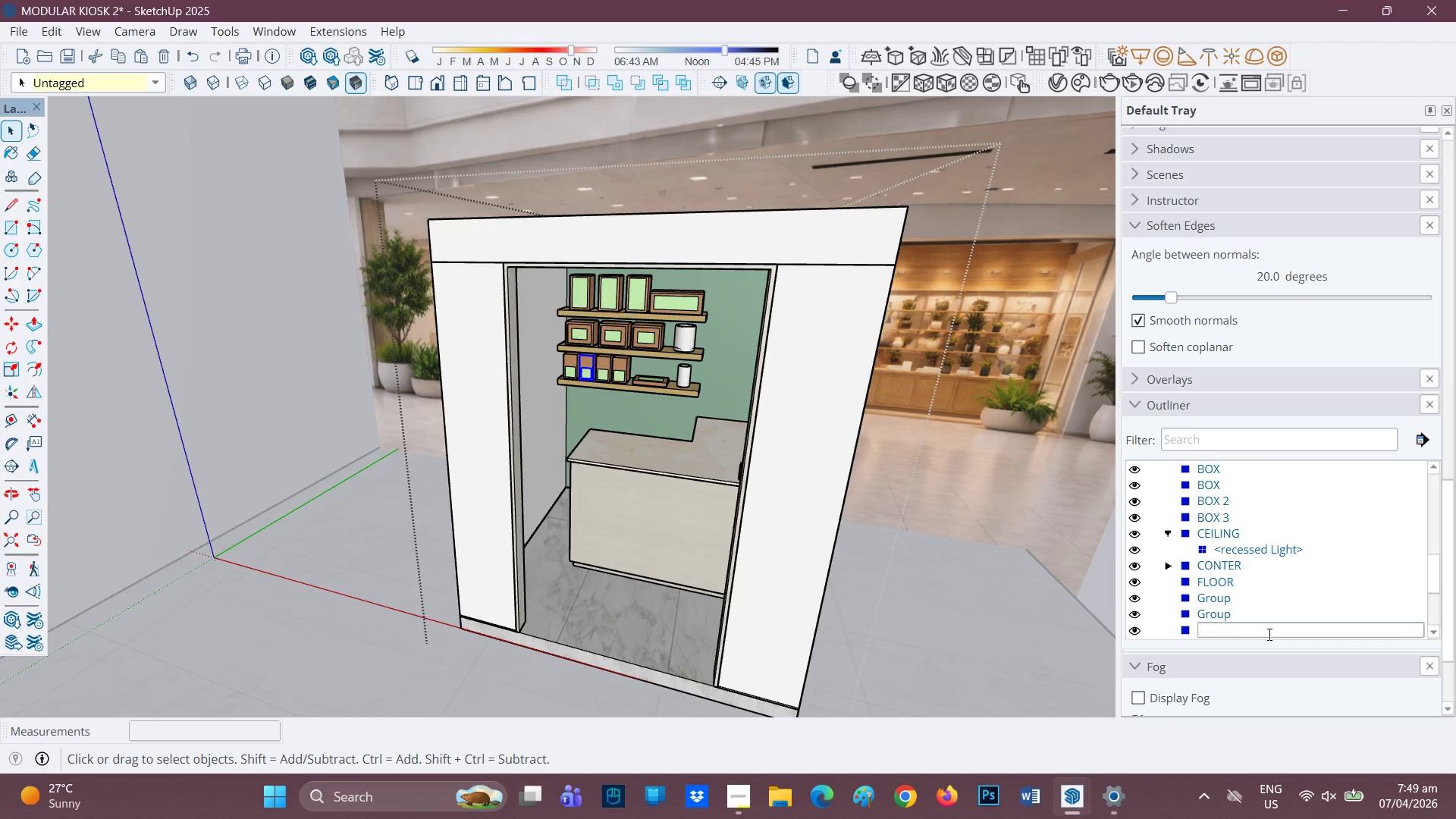 
type(BOX 4)
 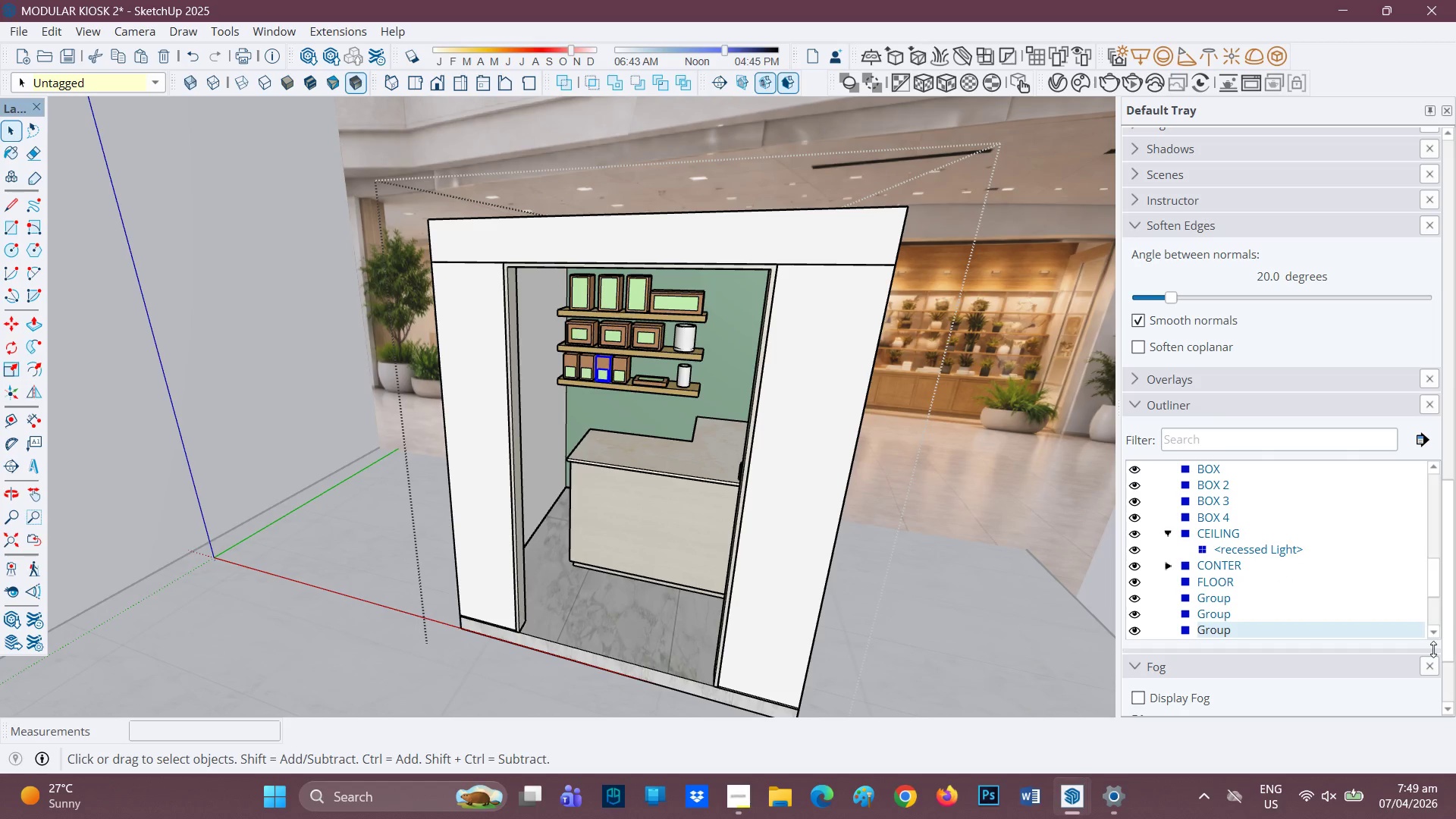 
left_click([1313, 628])
 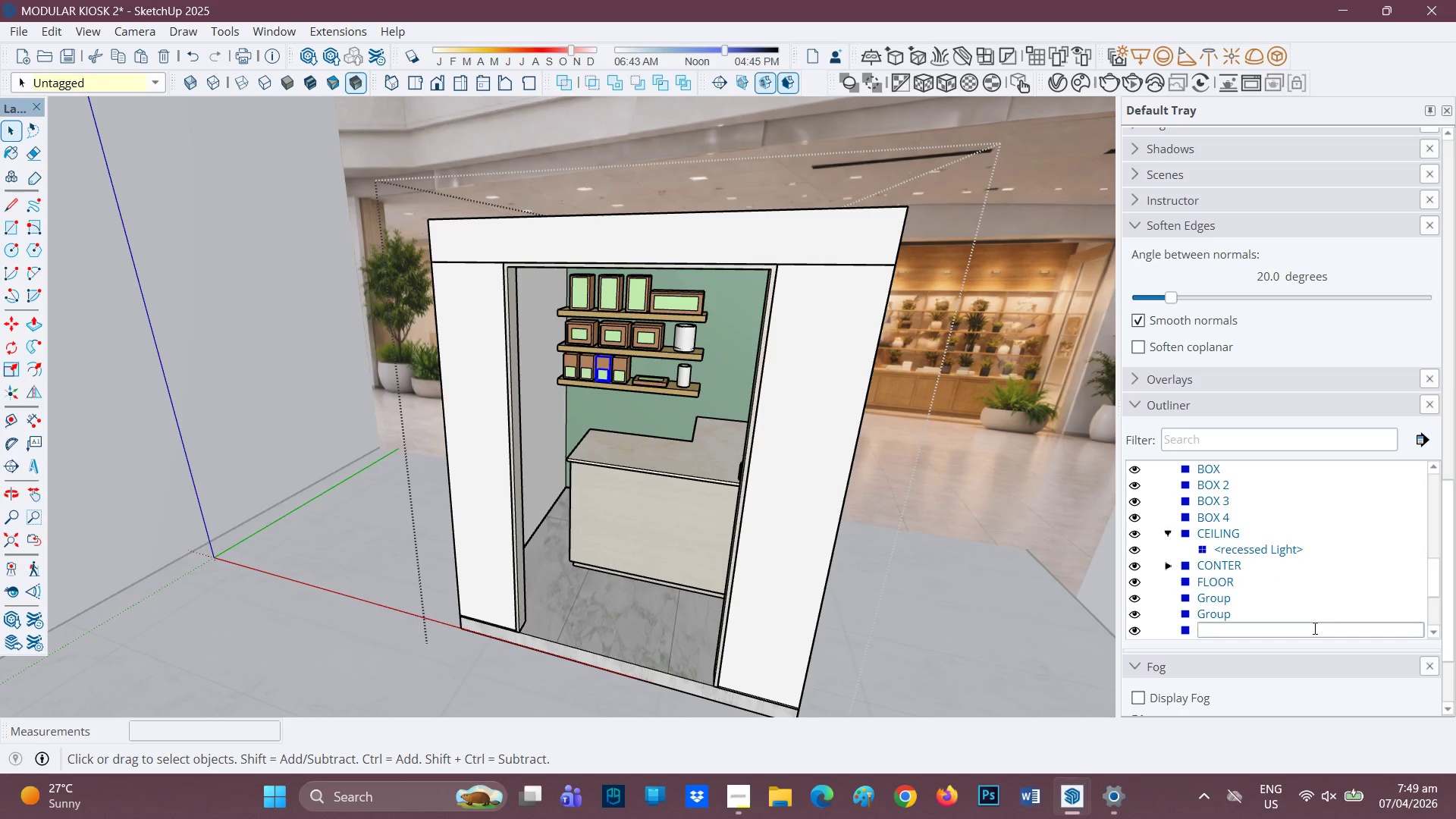 
type(BOX)
 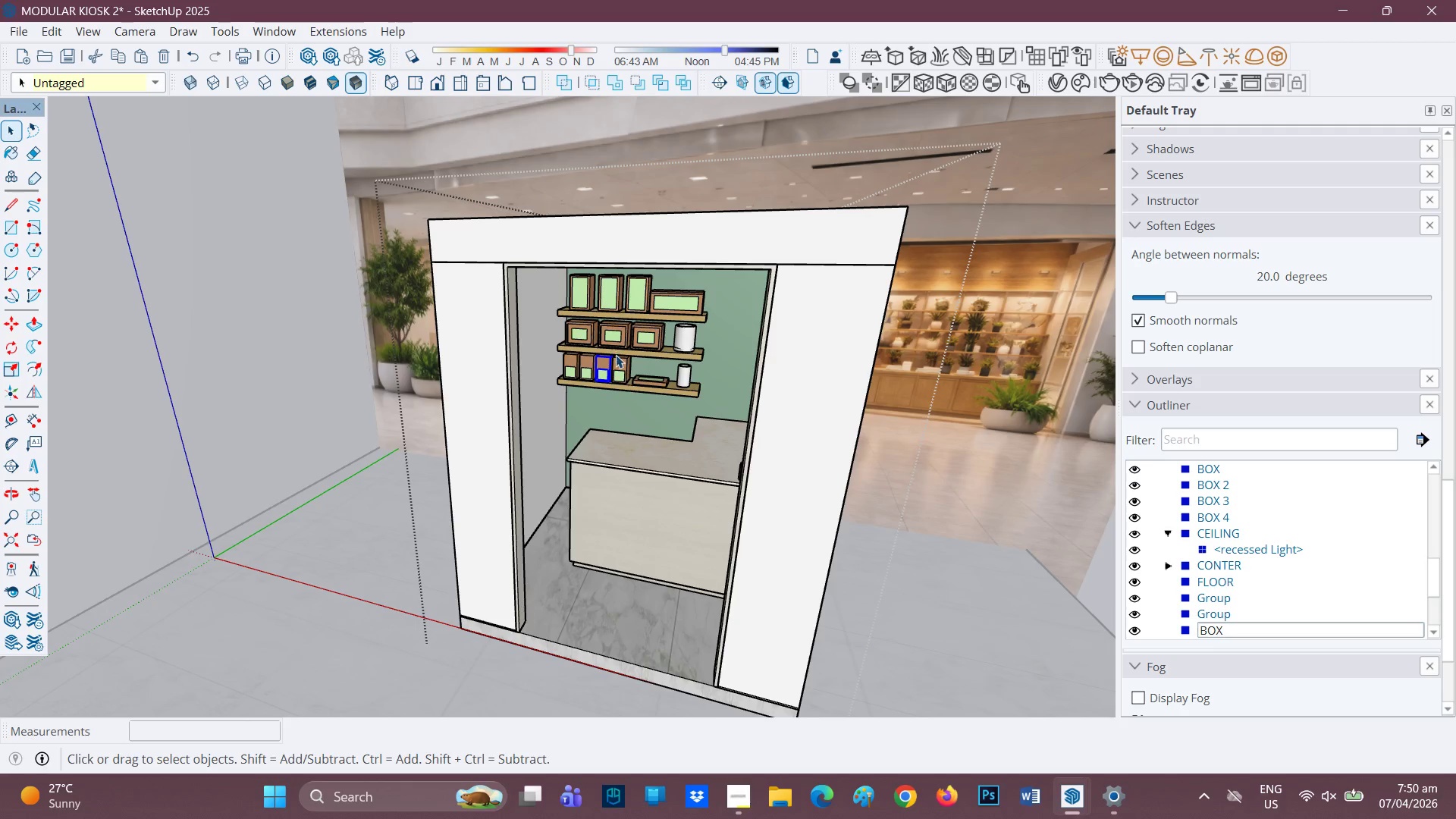 
left_click([617, 375])
 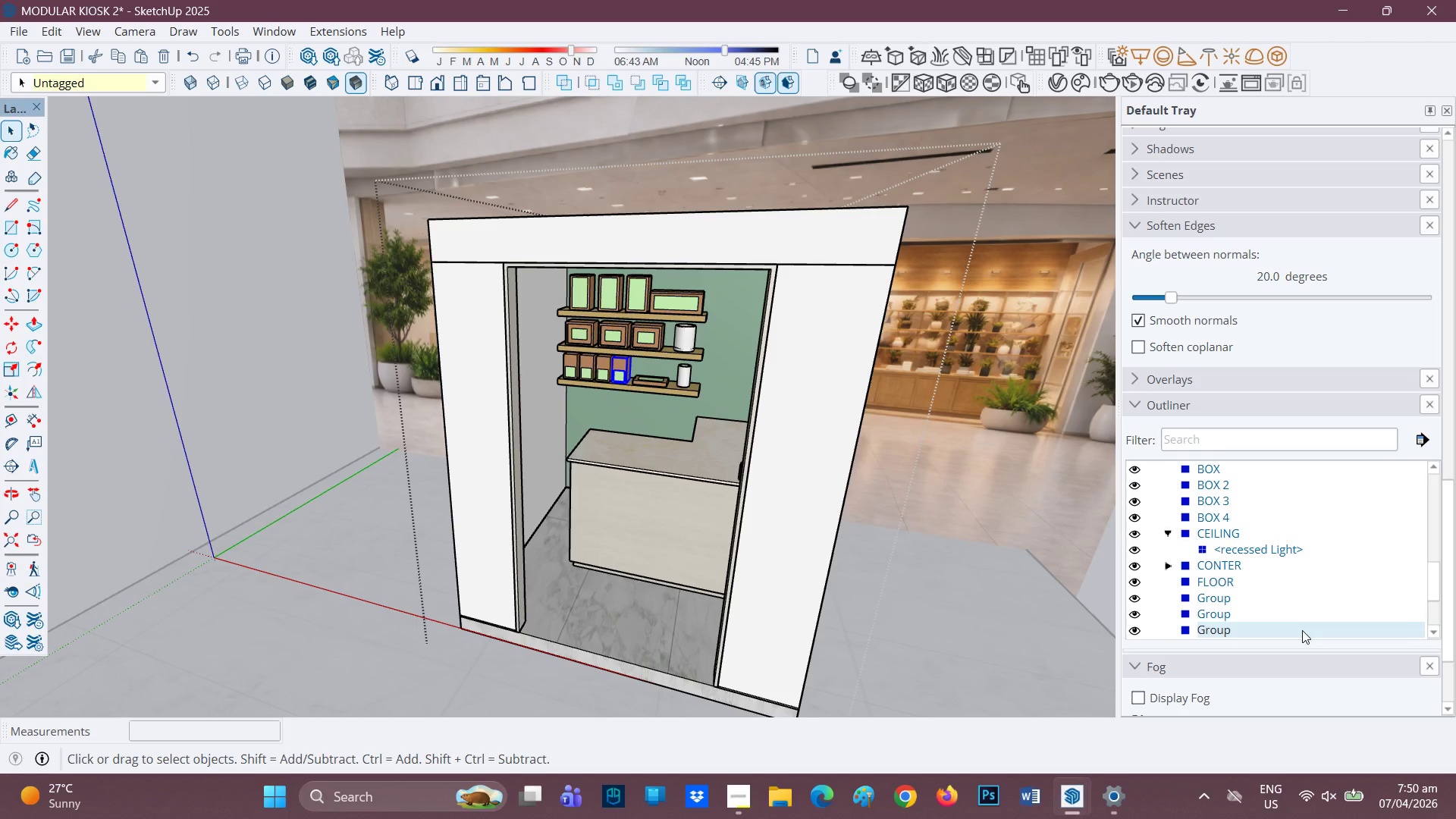 
left_click([1302, 629])
 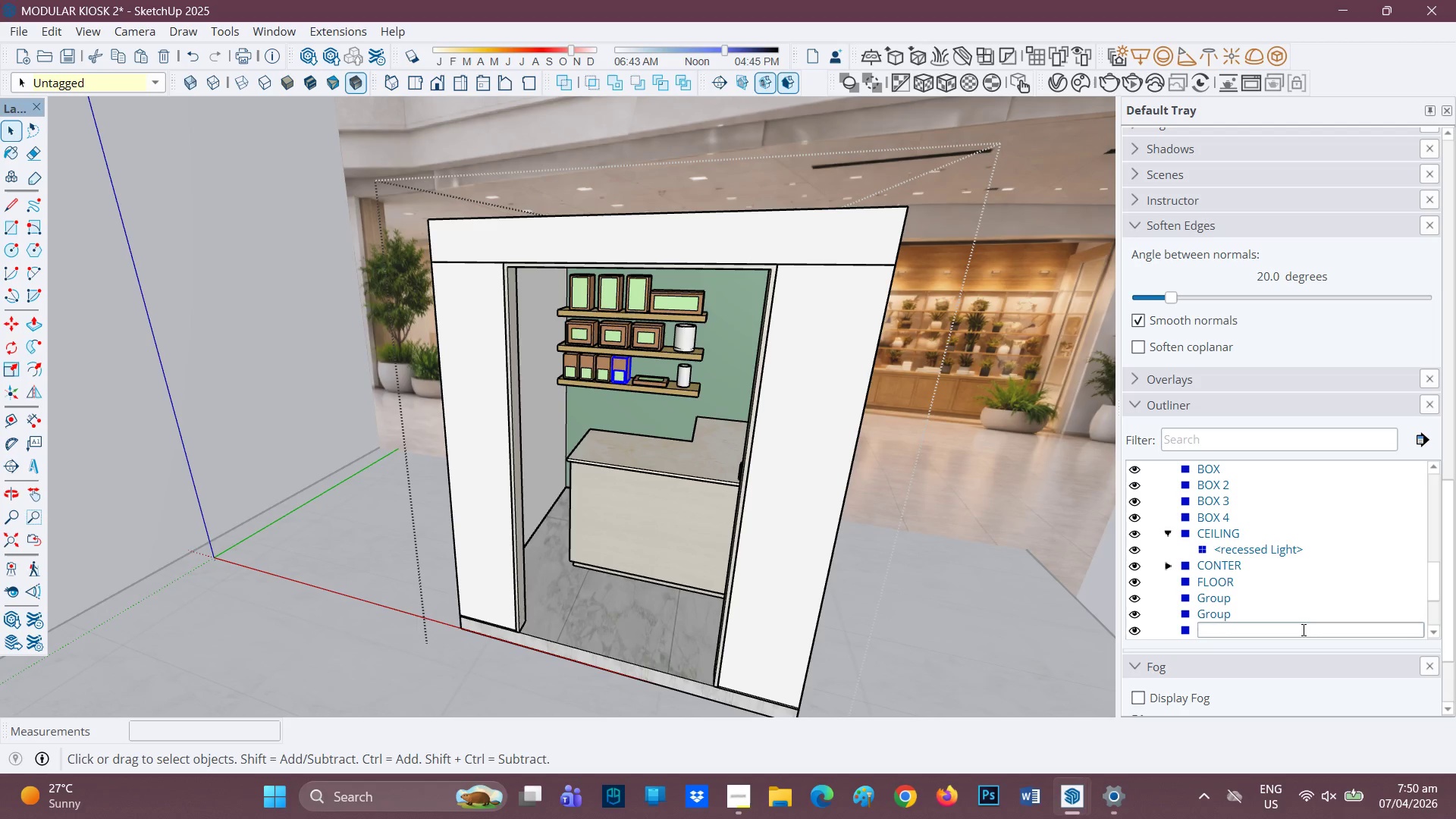 
type(BOX)
 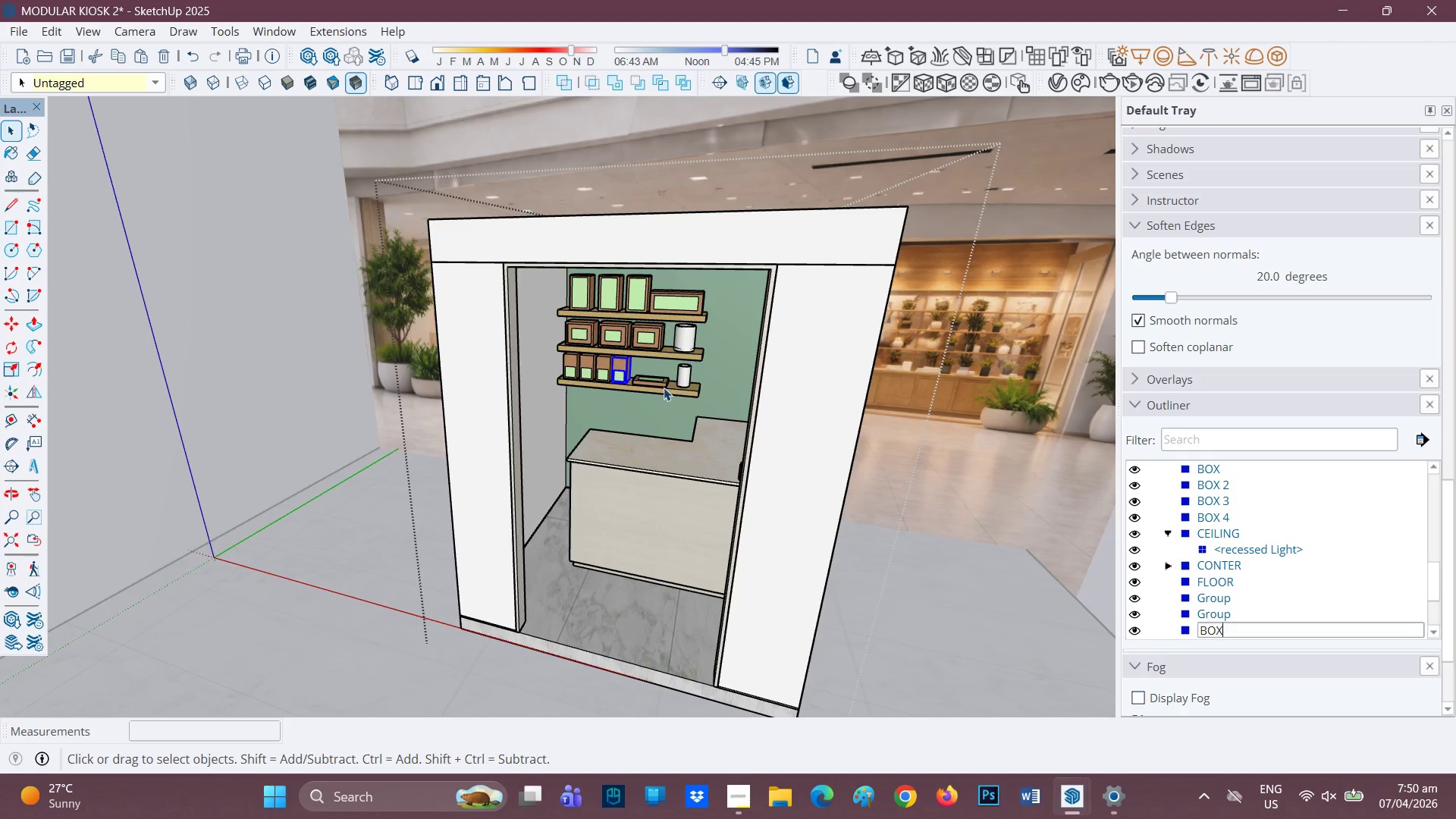 
left_click([658, 380])
 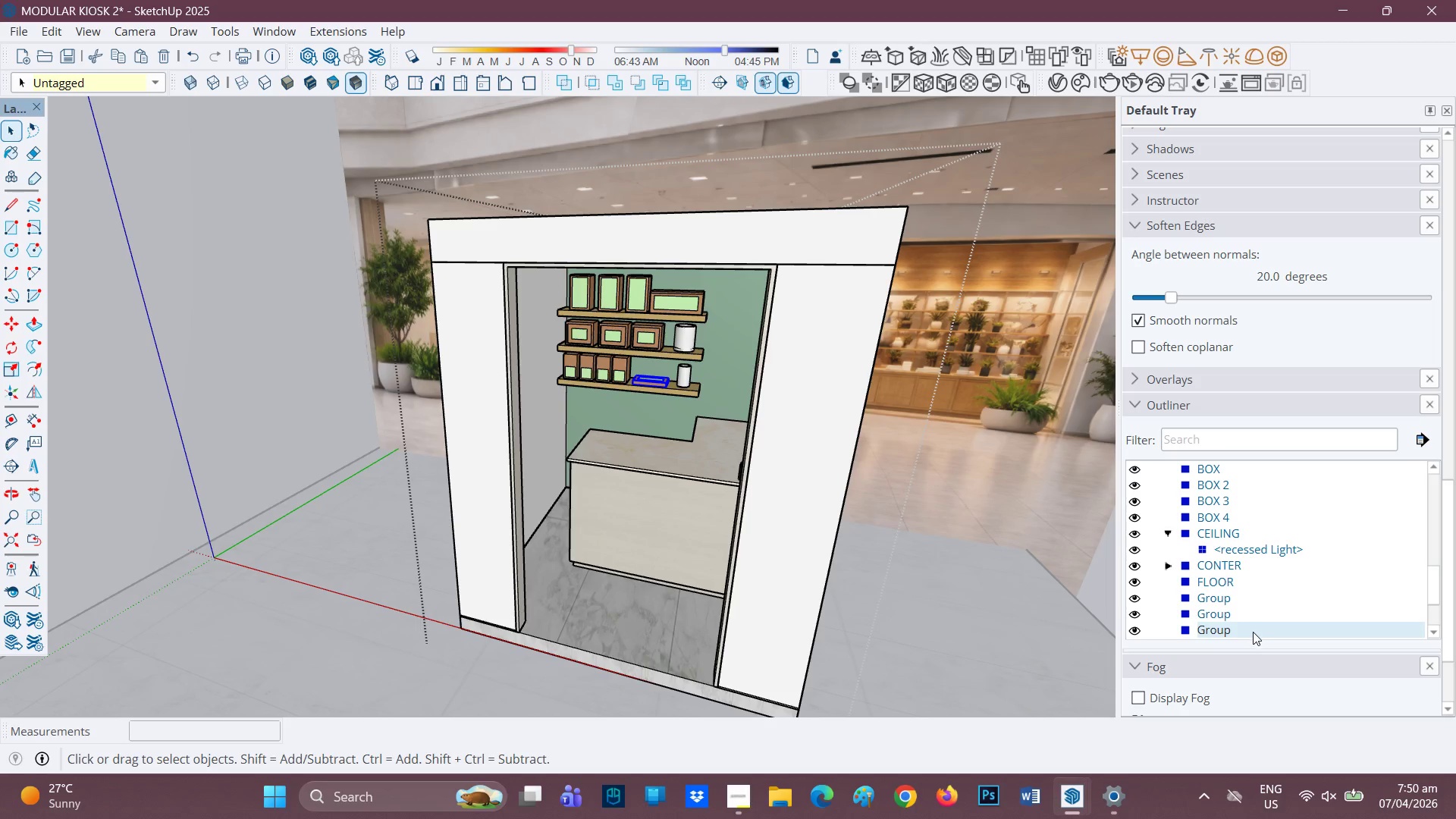 
left_click([1254, 632])
 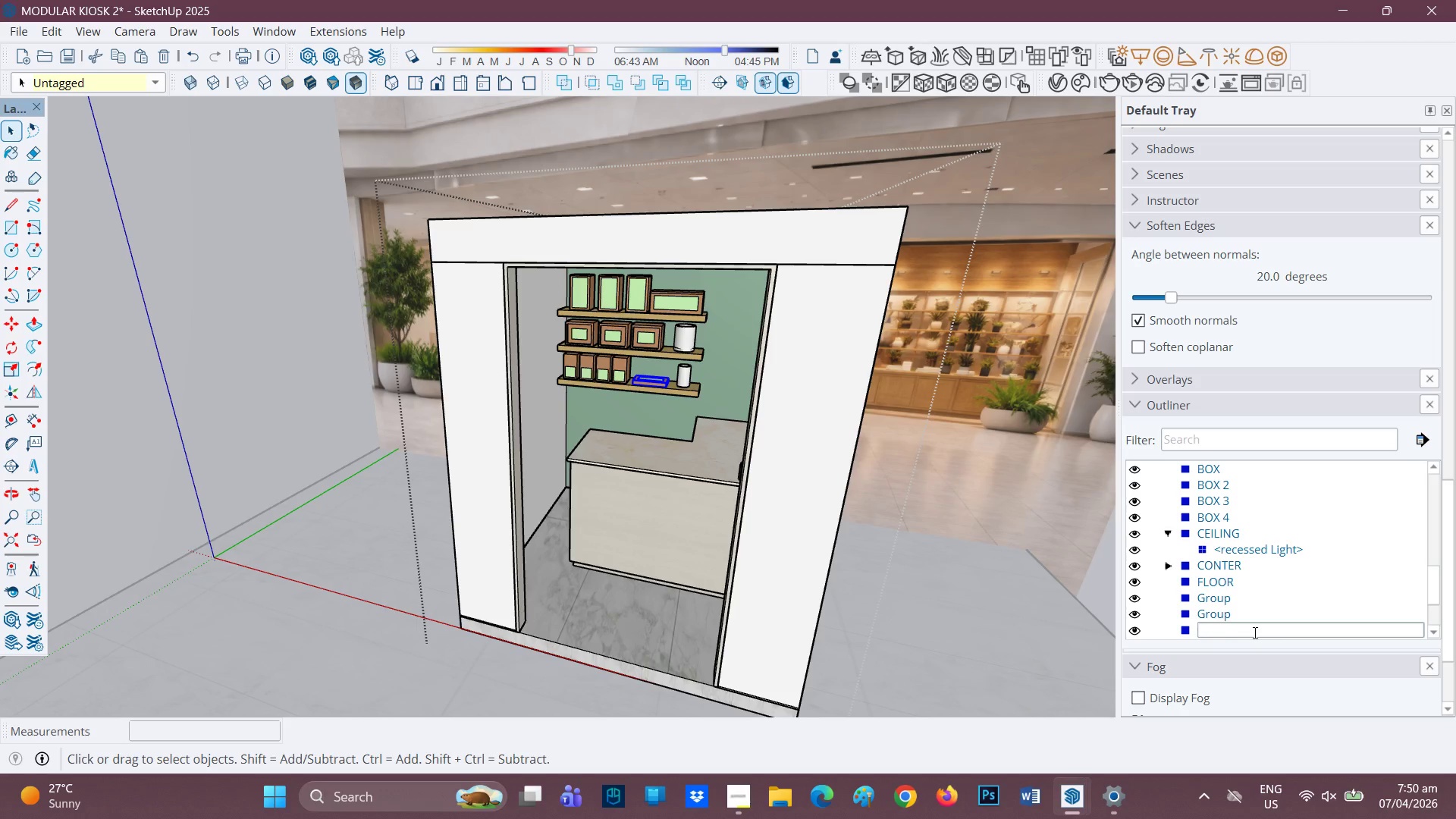 
type(BOX)
 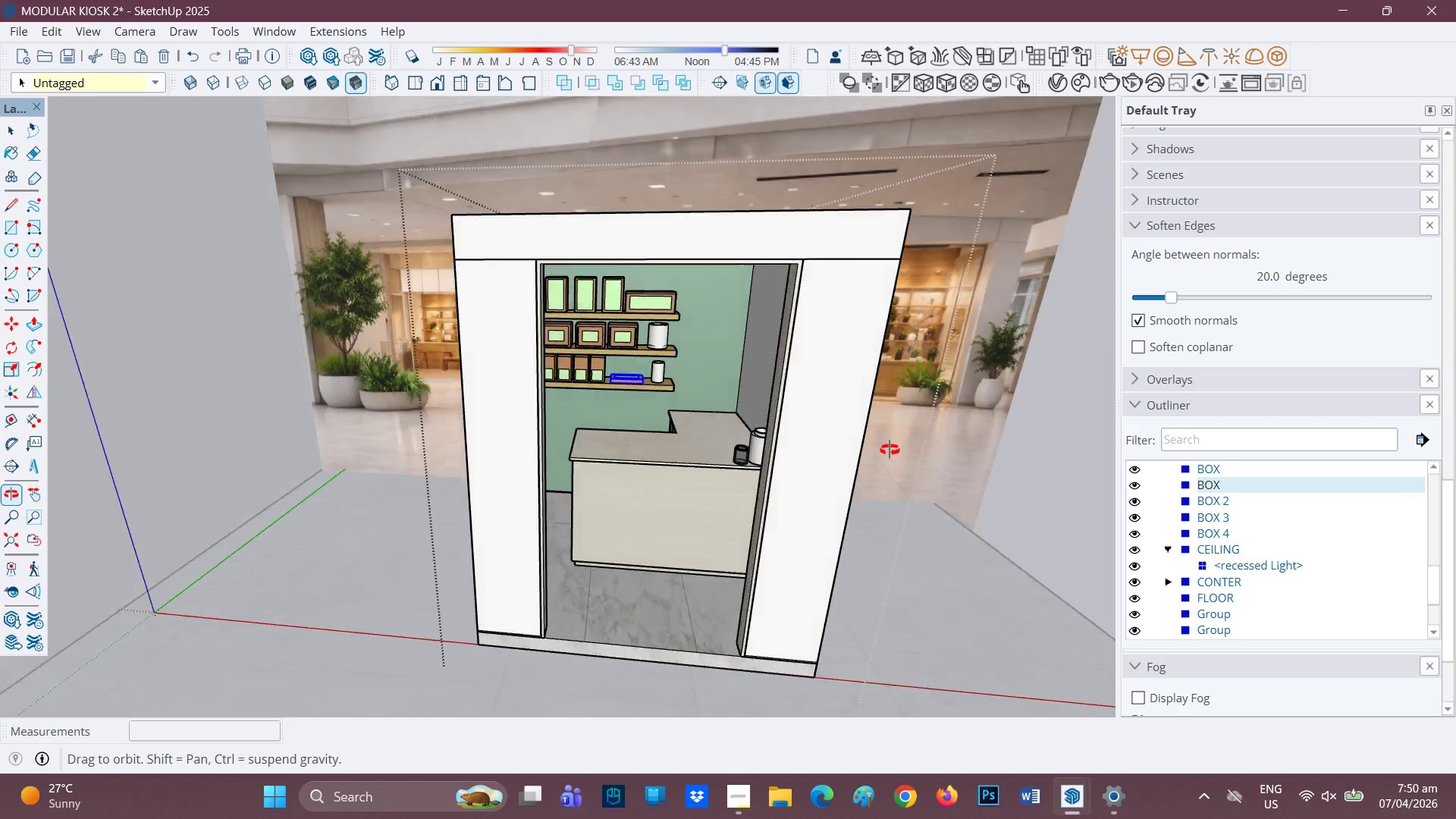 
scroll: coordinate [788, 464], scroll_direction: up, amount: 1.0
 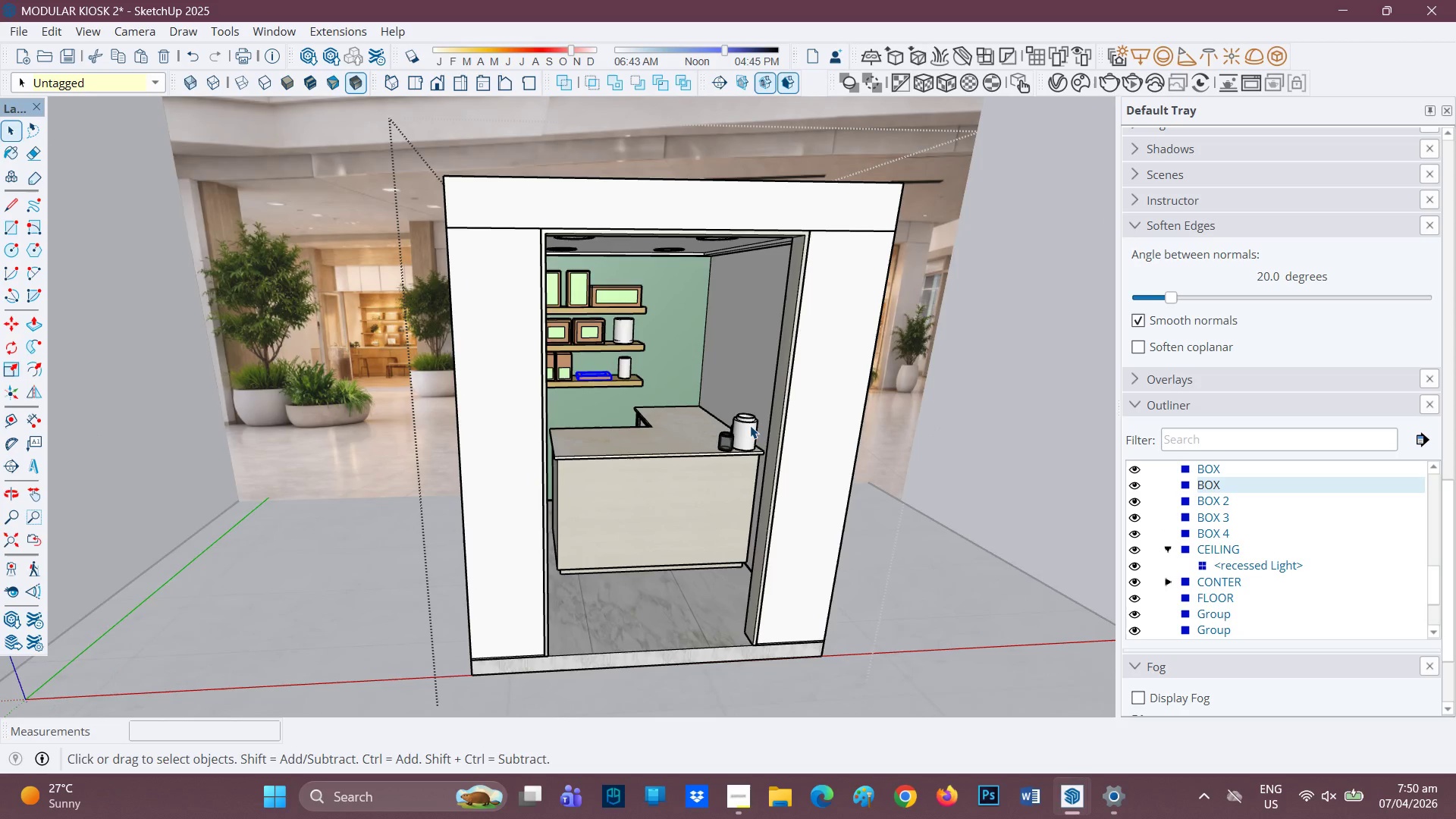 
left_click([746, 426])
 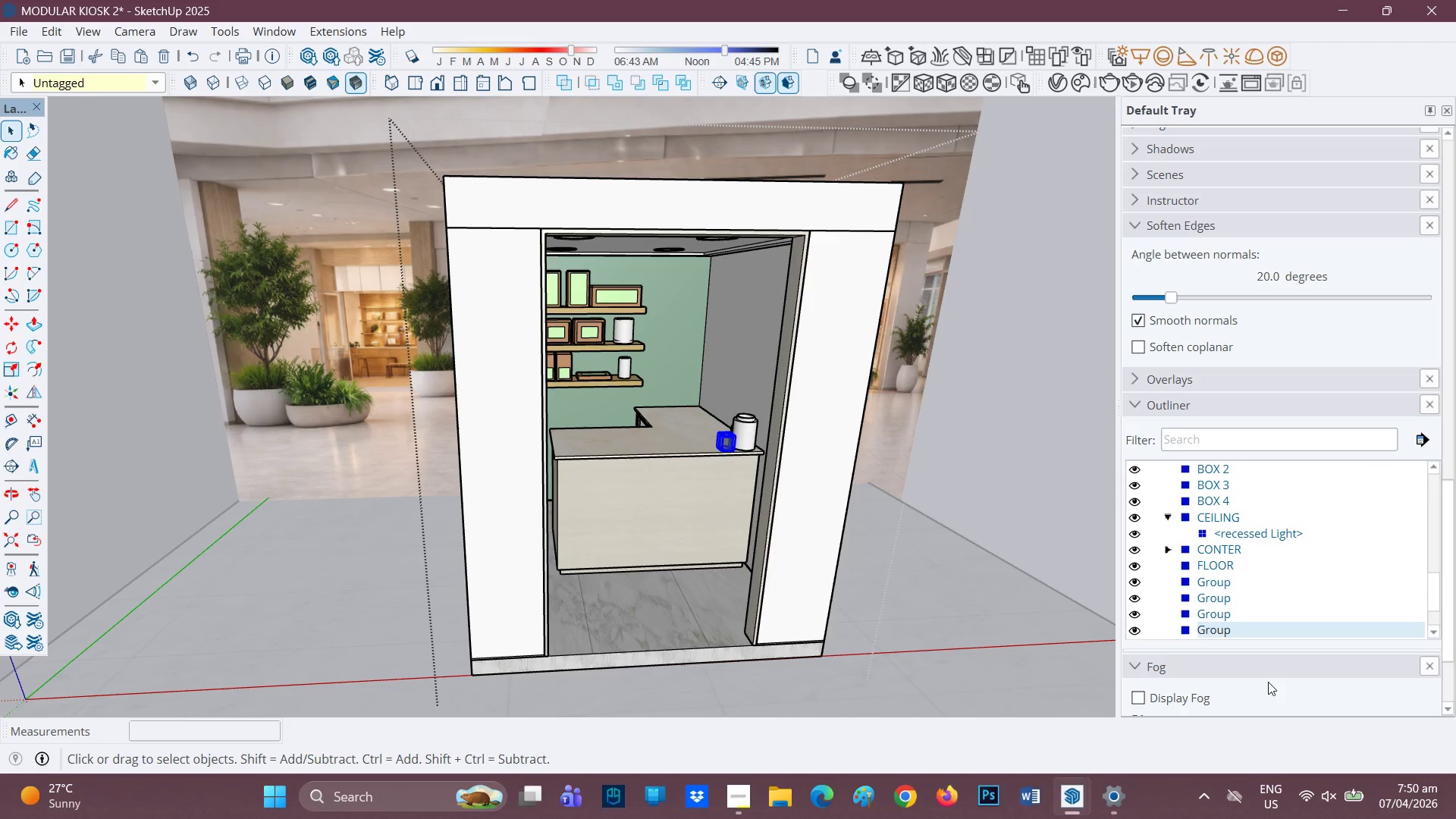 
type(CYLINDER)
 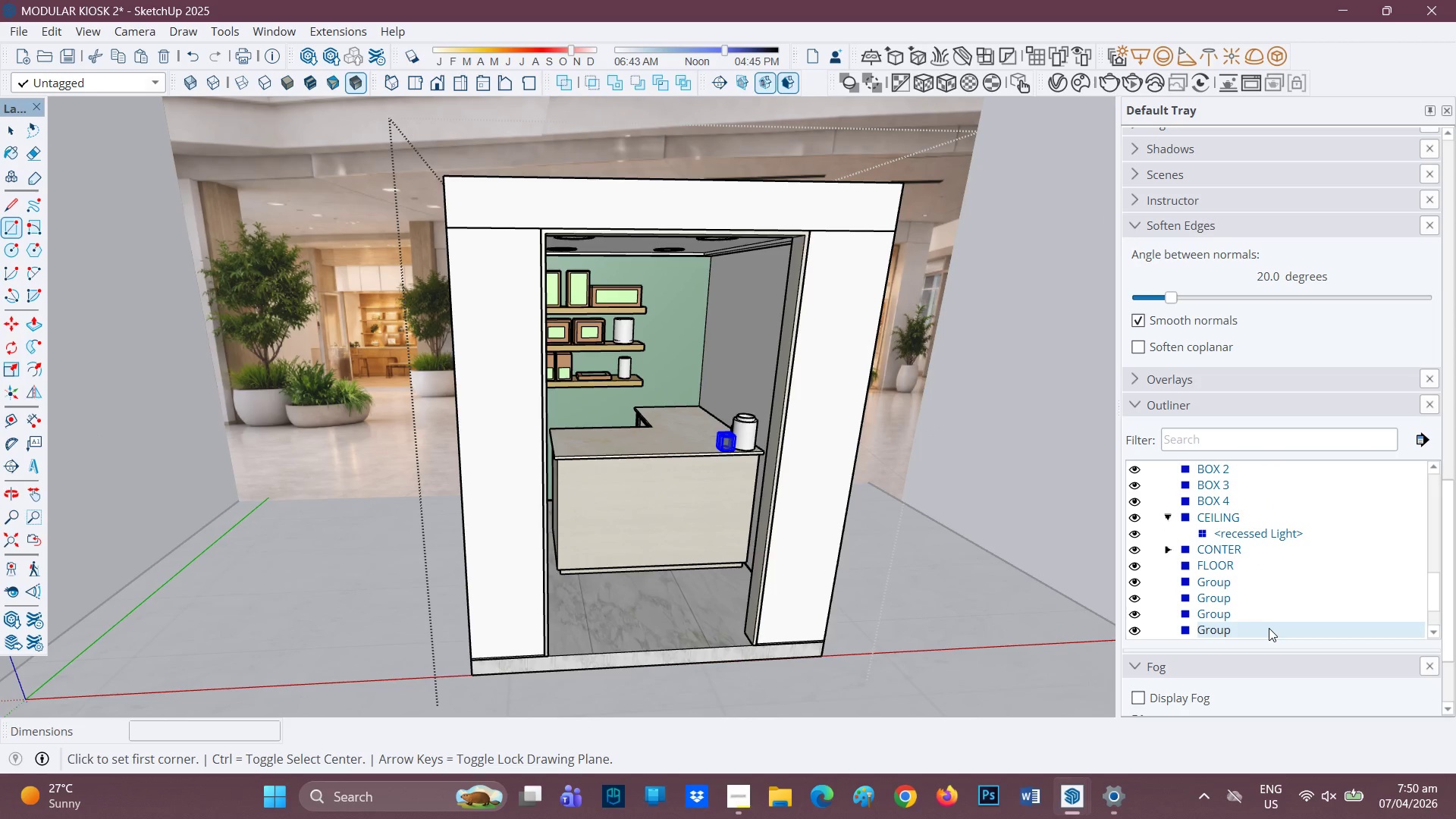 
left_click([1269, 628])
 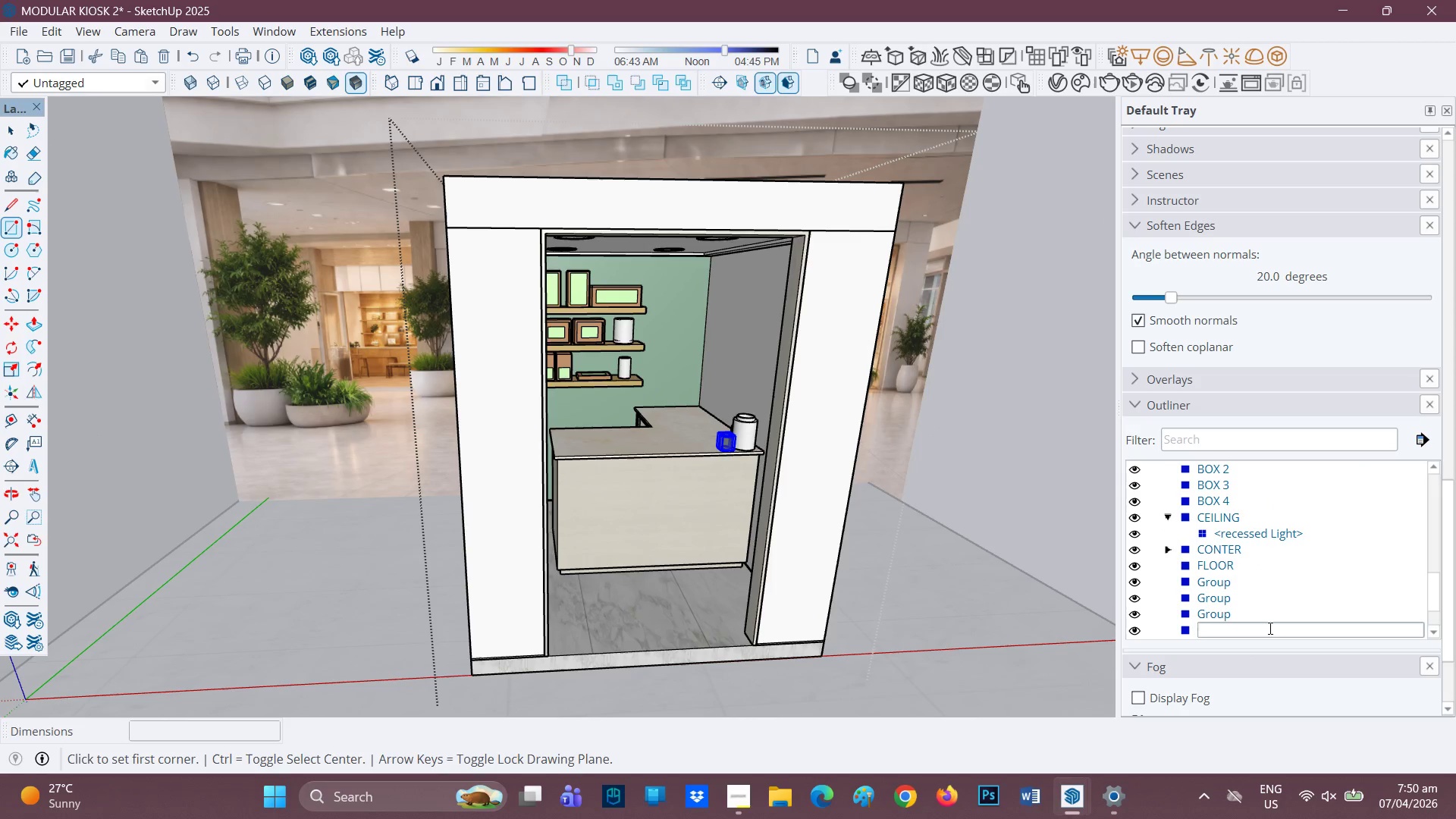 
type(CYLINDER 1)
 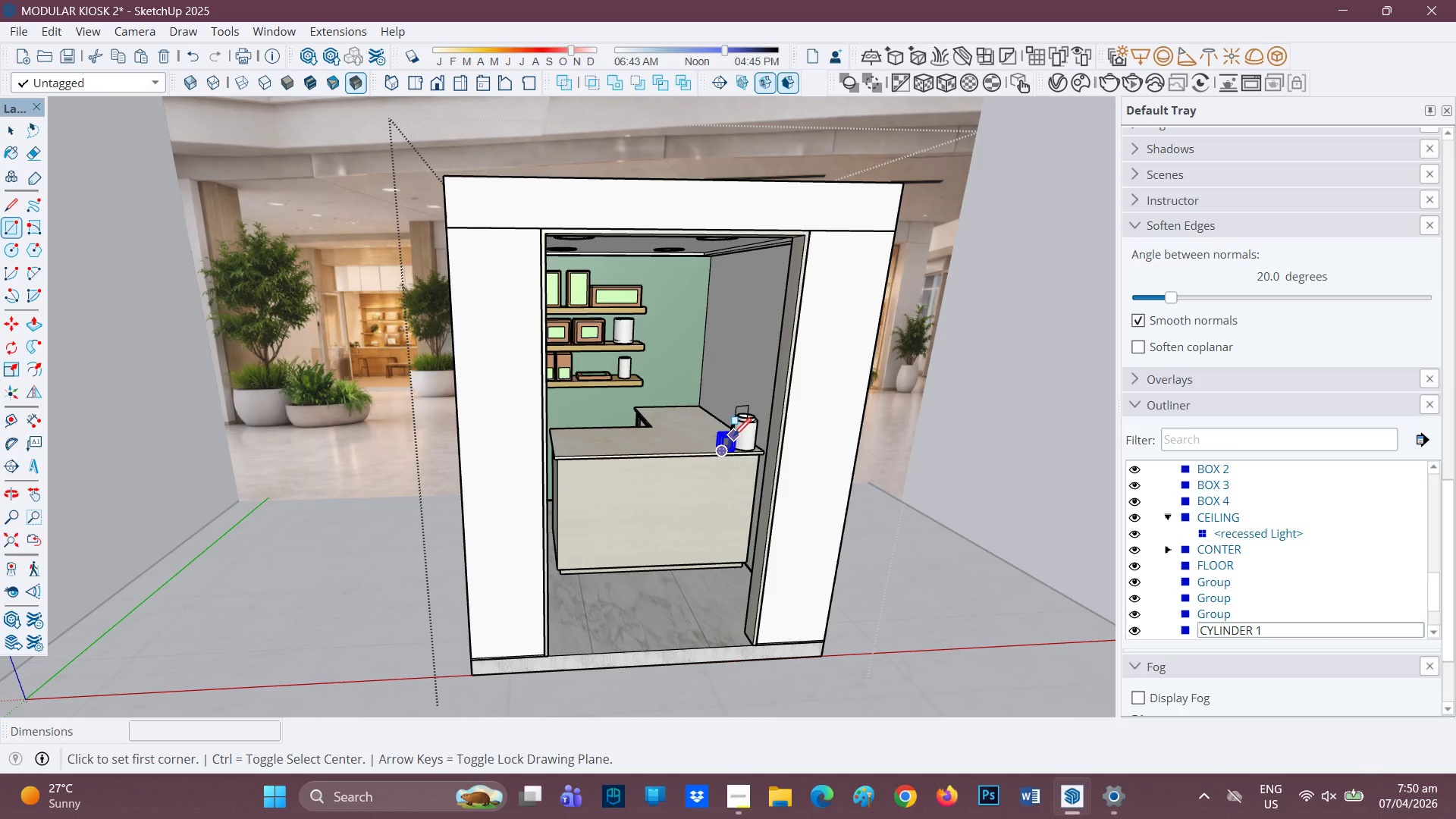 
scroll: coordinate [744, 439], scroll_direction: up, amount: 8.0
 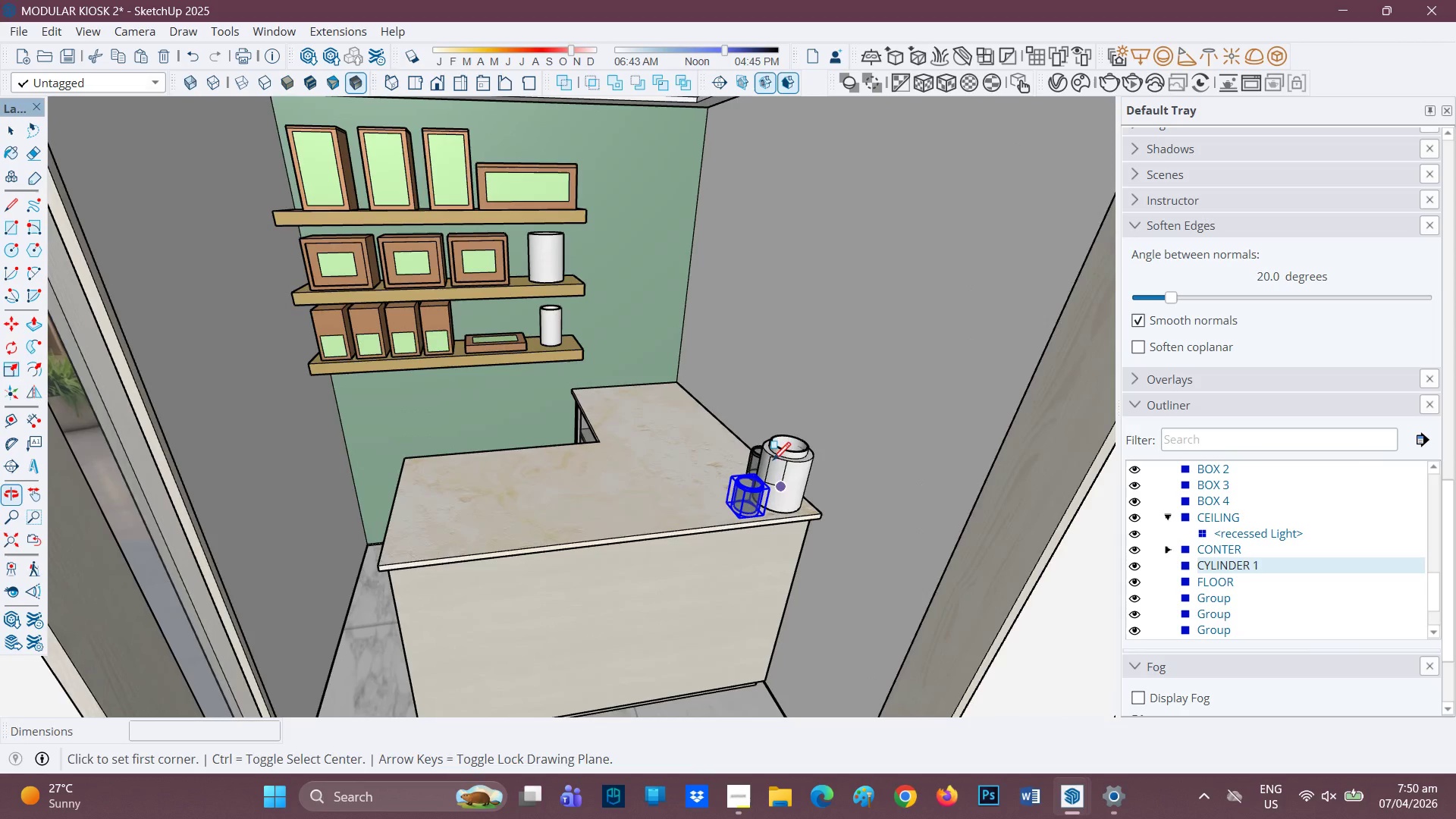 
key(Space)
 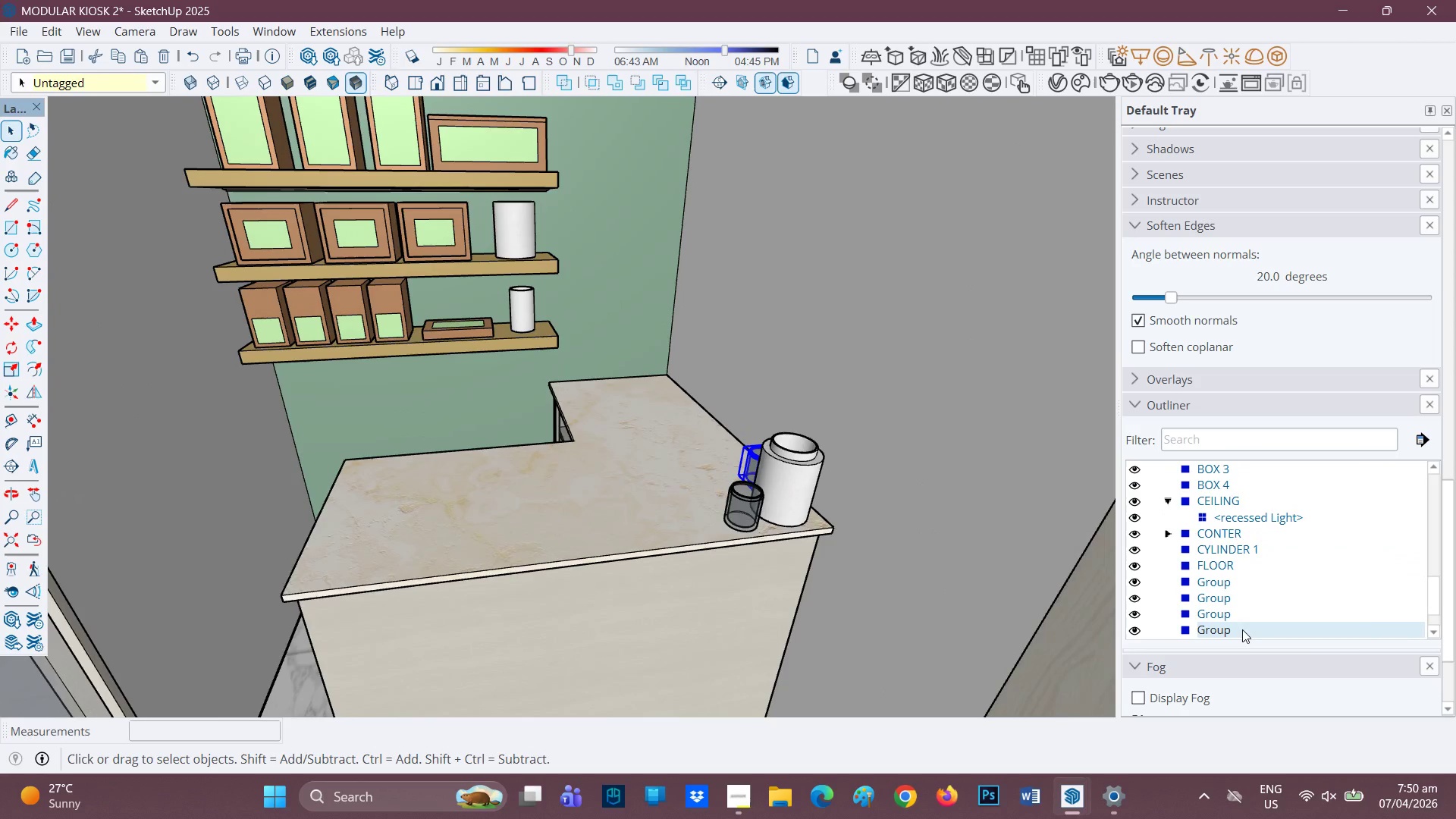 
scroll: coordinate [764, 447], scroll_direction: up, amount: 2.0
 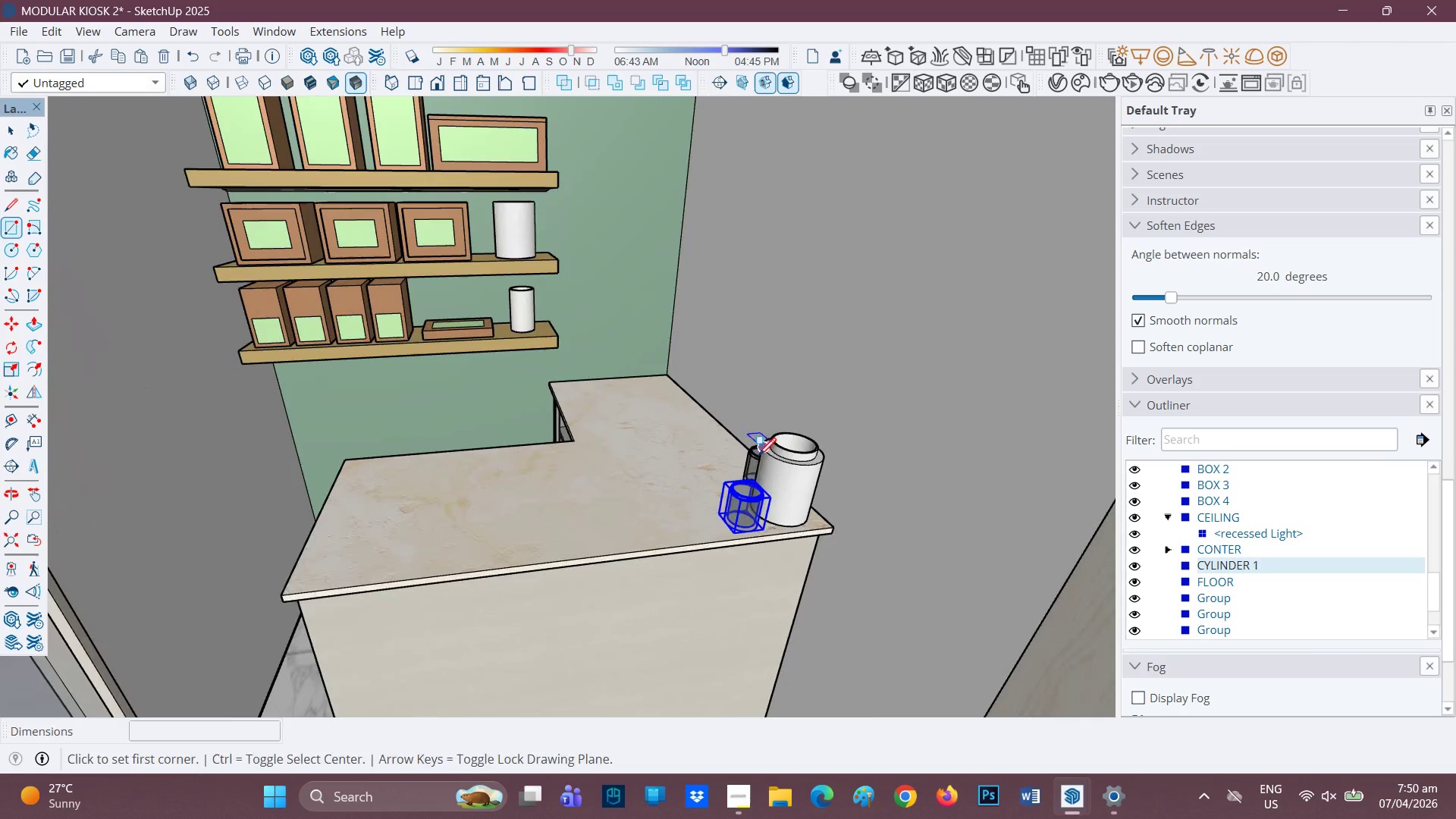 
left_click([1244, 627])
 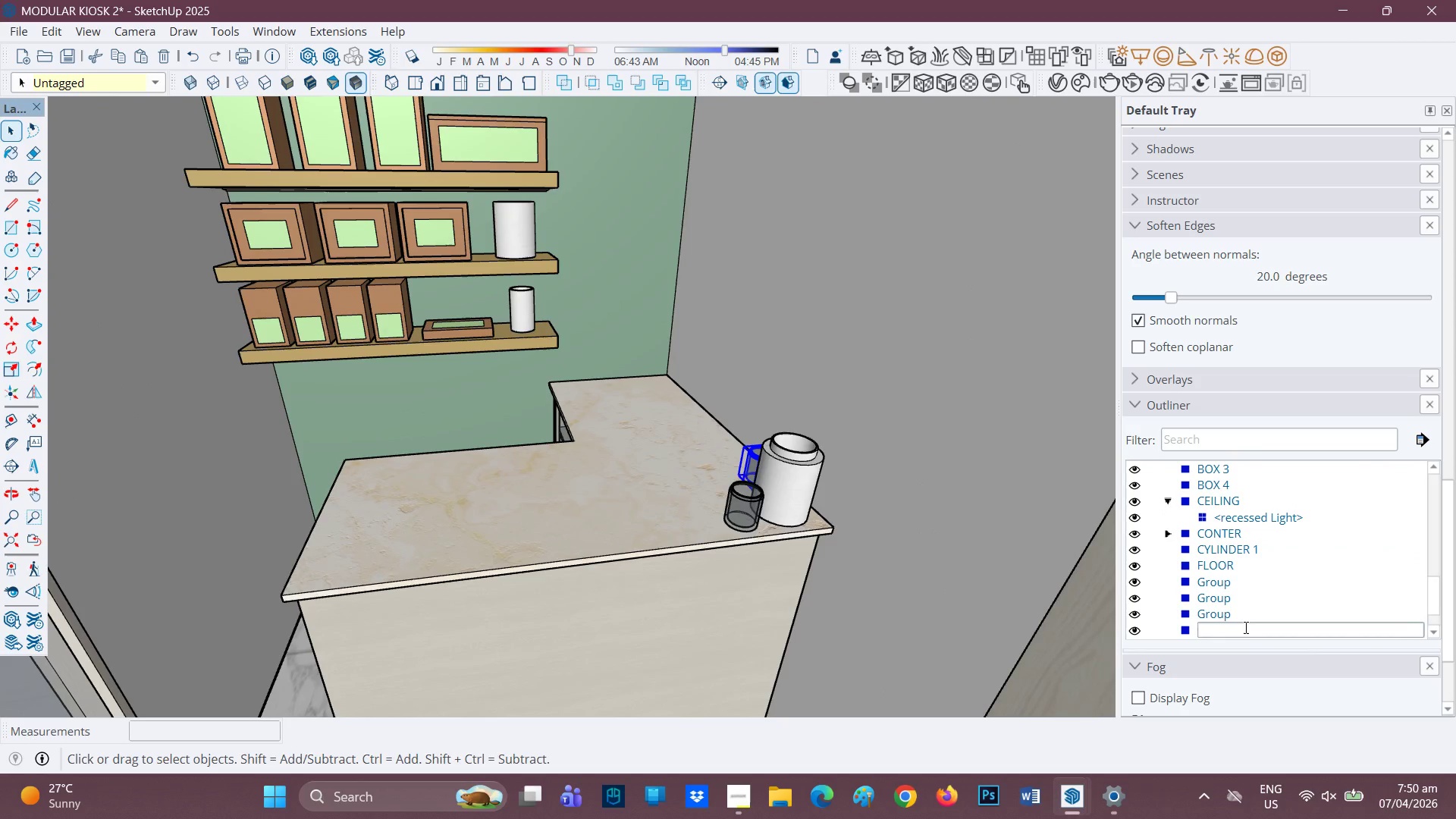 
type(CYLINDER 2)
 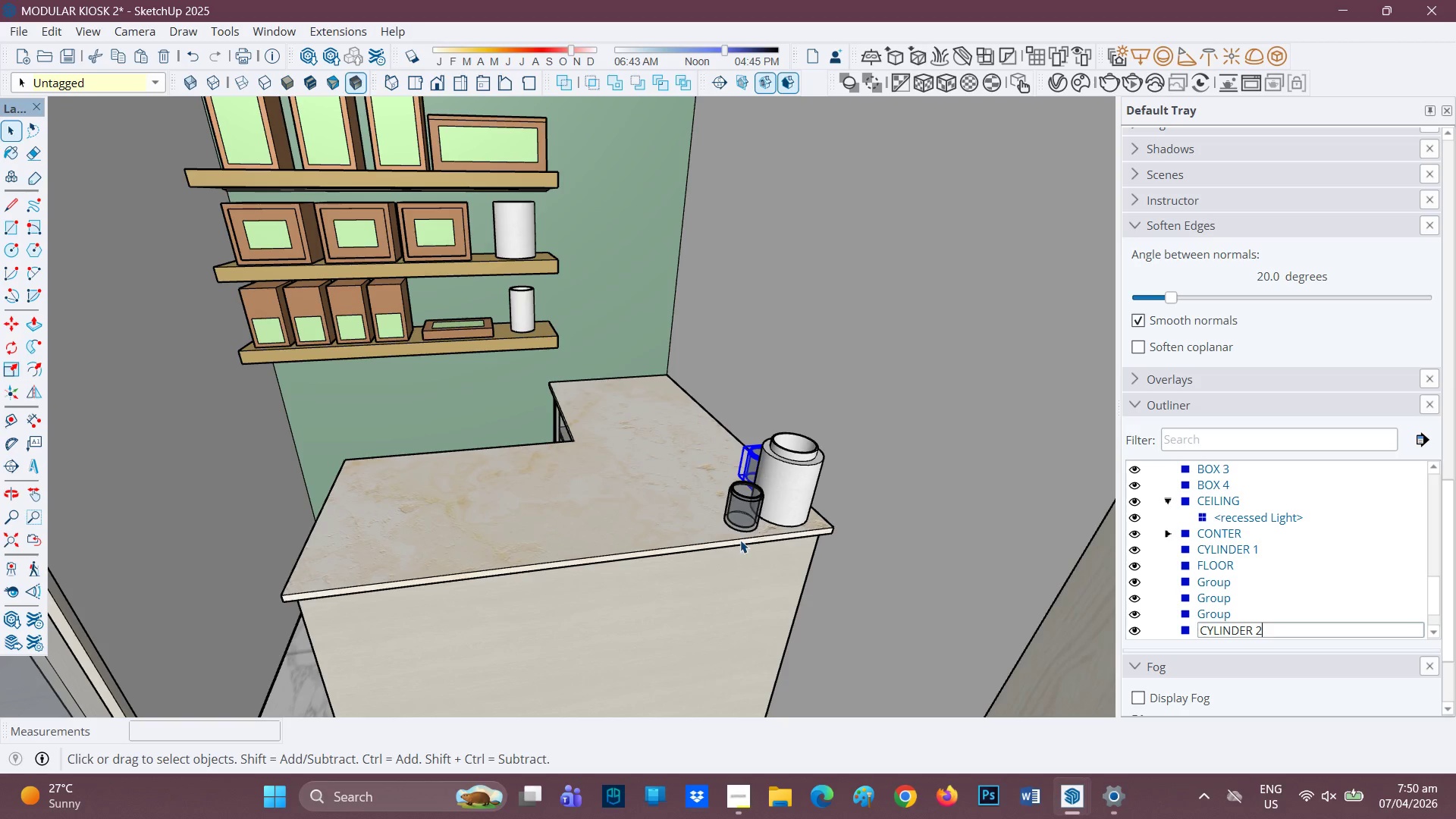 
key(Space)
 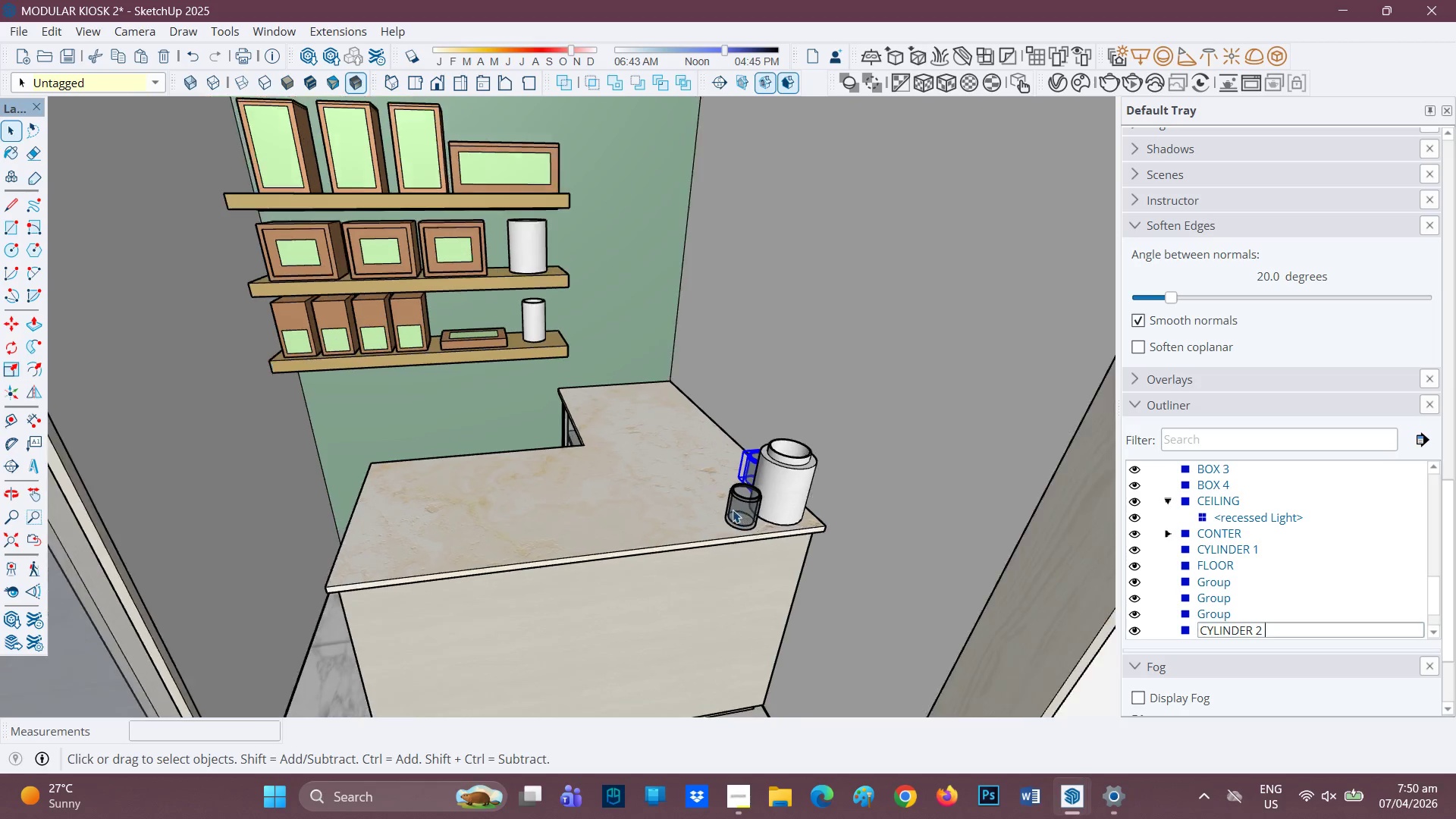 
scroll: coordinate [705, 524], scroll_direction: down, amount: 6.0
 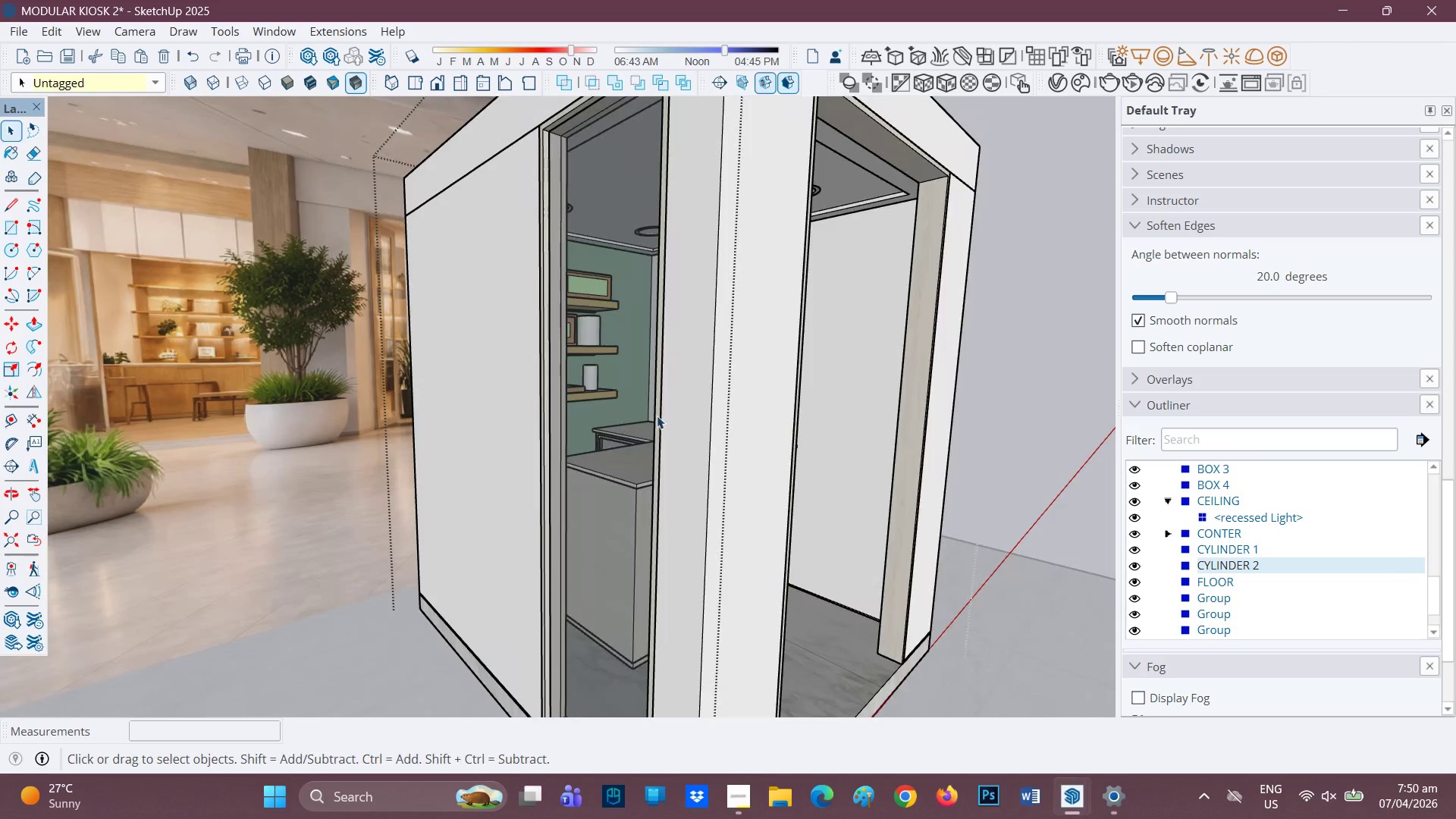 
left_click([609, 415])
 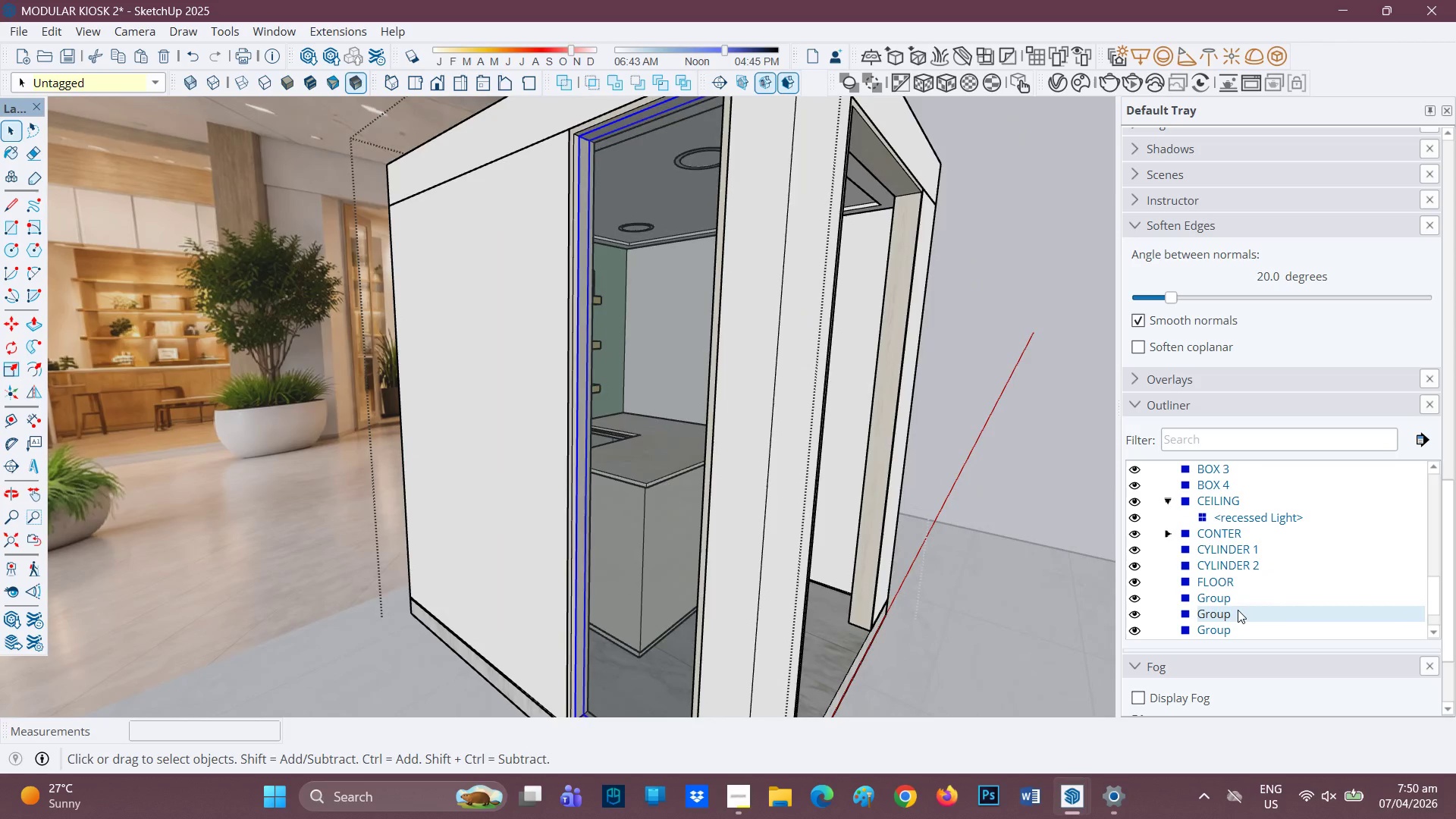 
type(GL)
 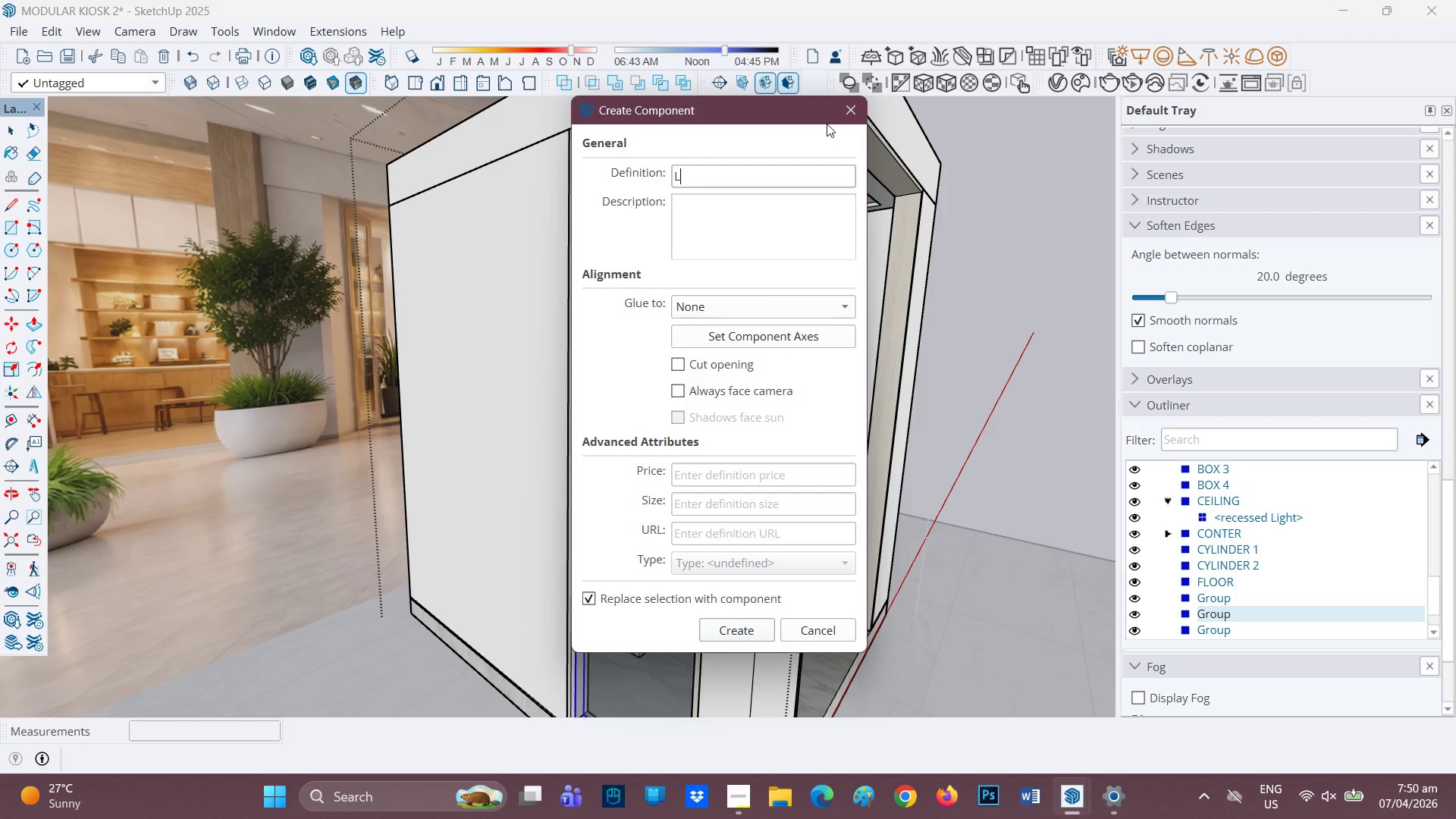 
left_click([851, 111])
 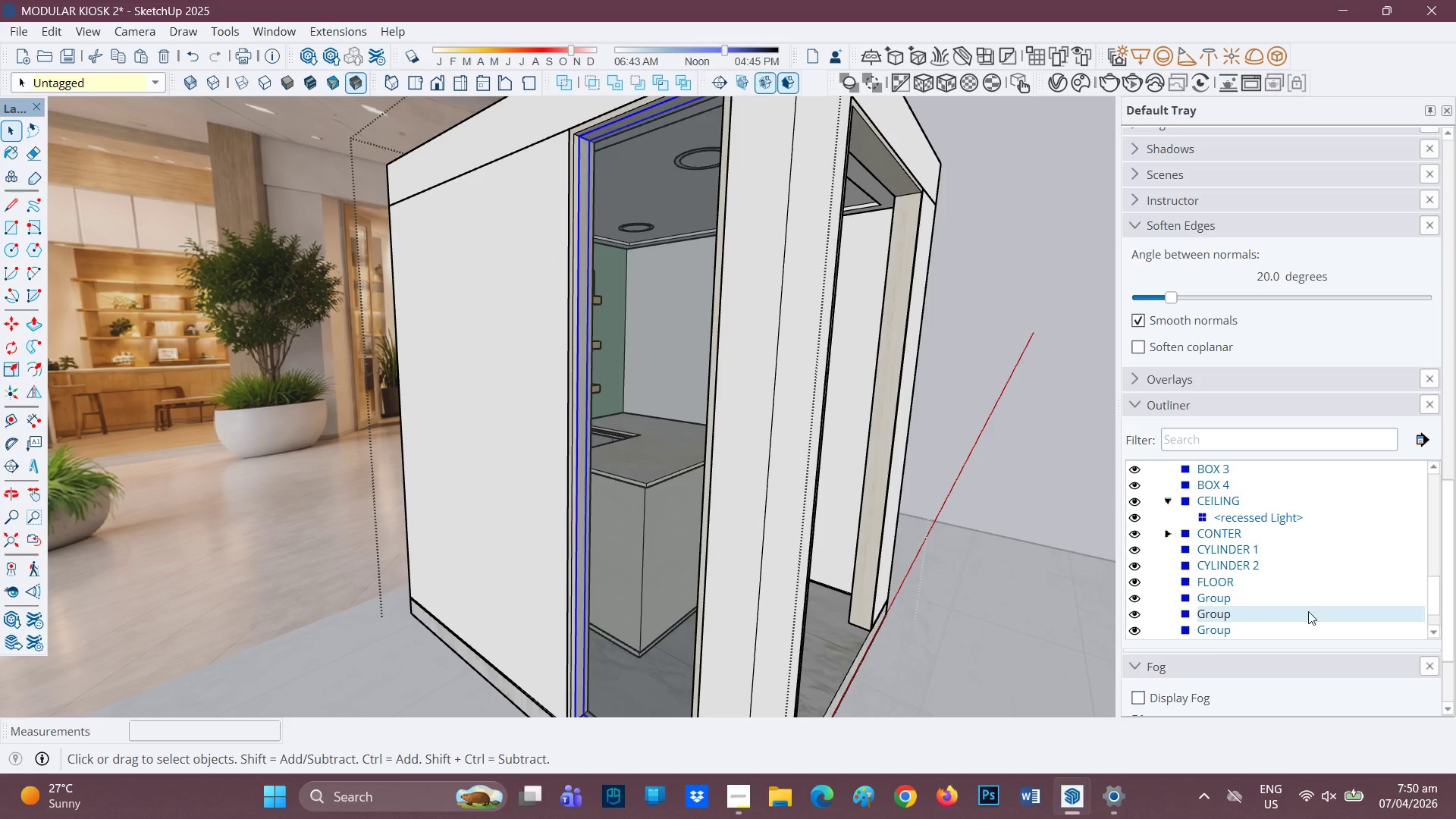 
left_click([1309, 613])
 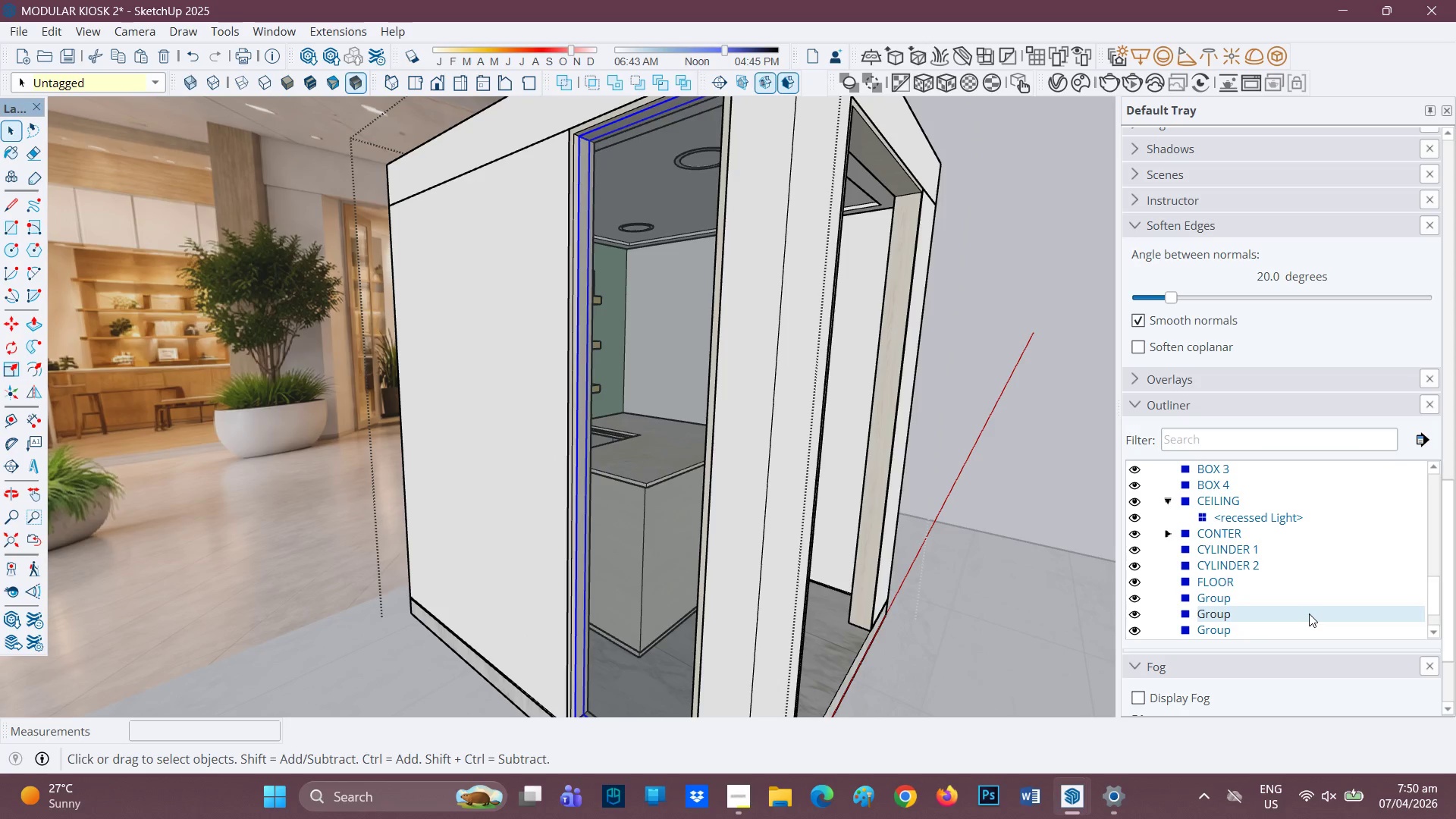 
key(G)
 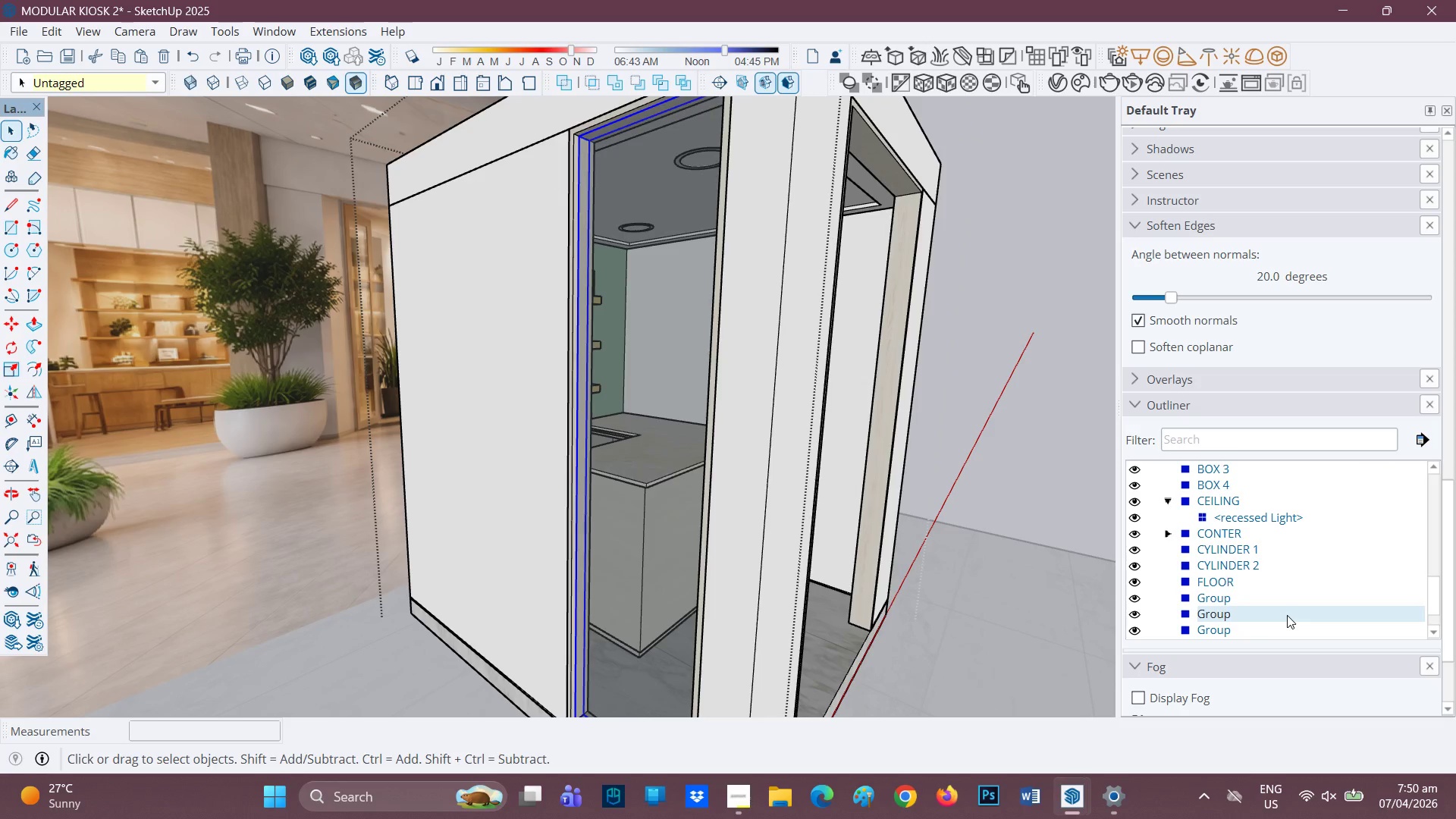 
left_click([1218, 636])
 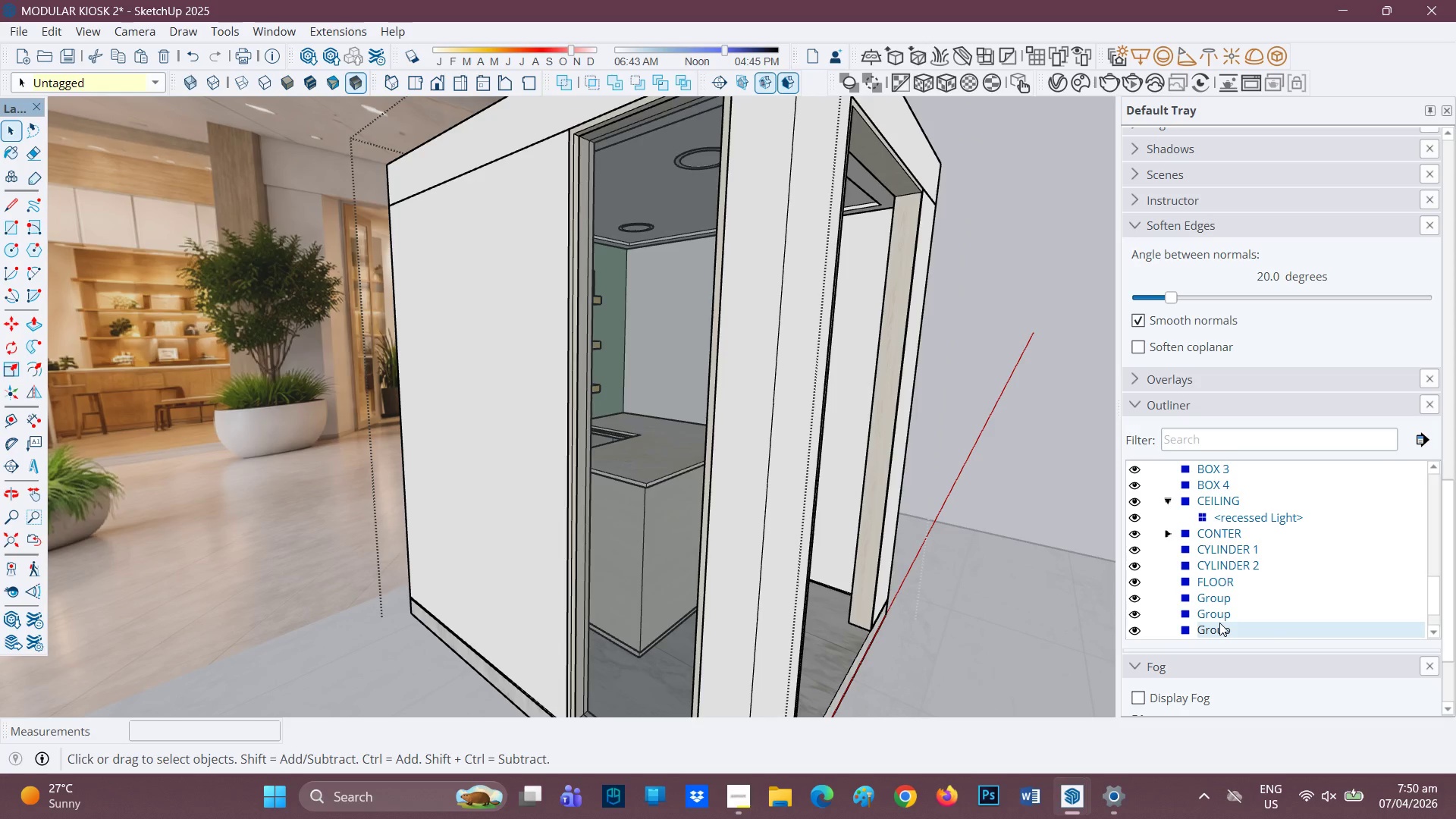 
left_click([1219, 623])
 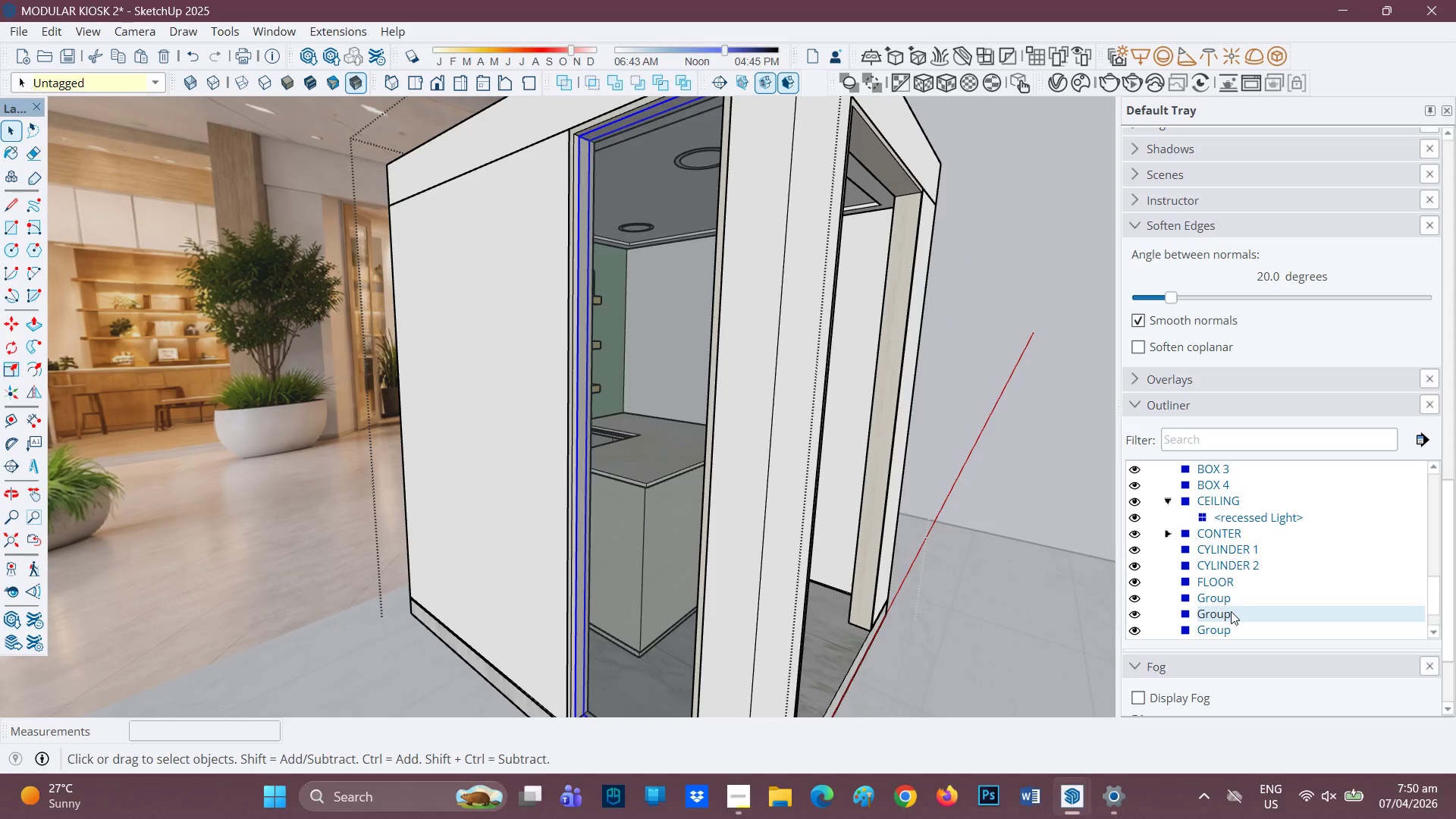 
left_click([1232, 611])
 